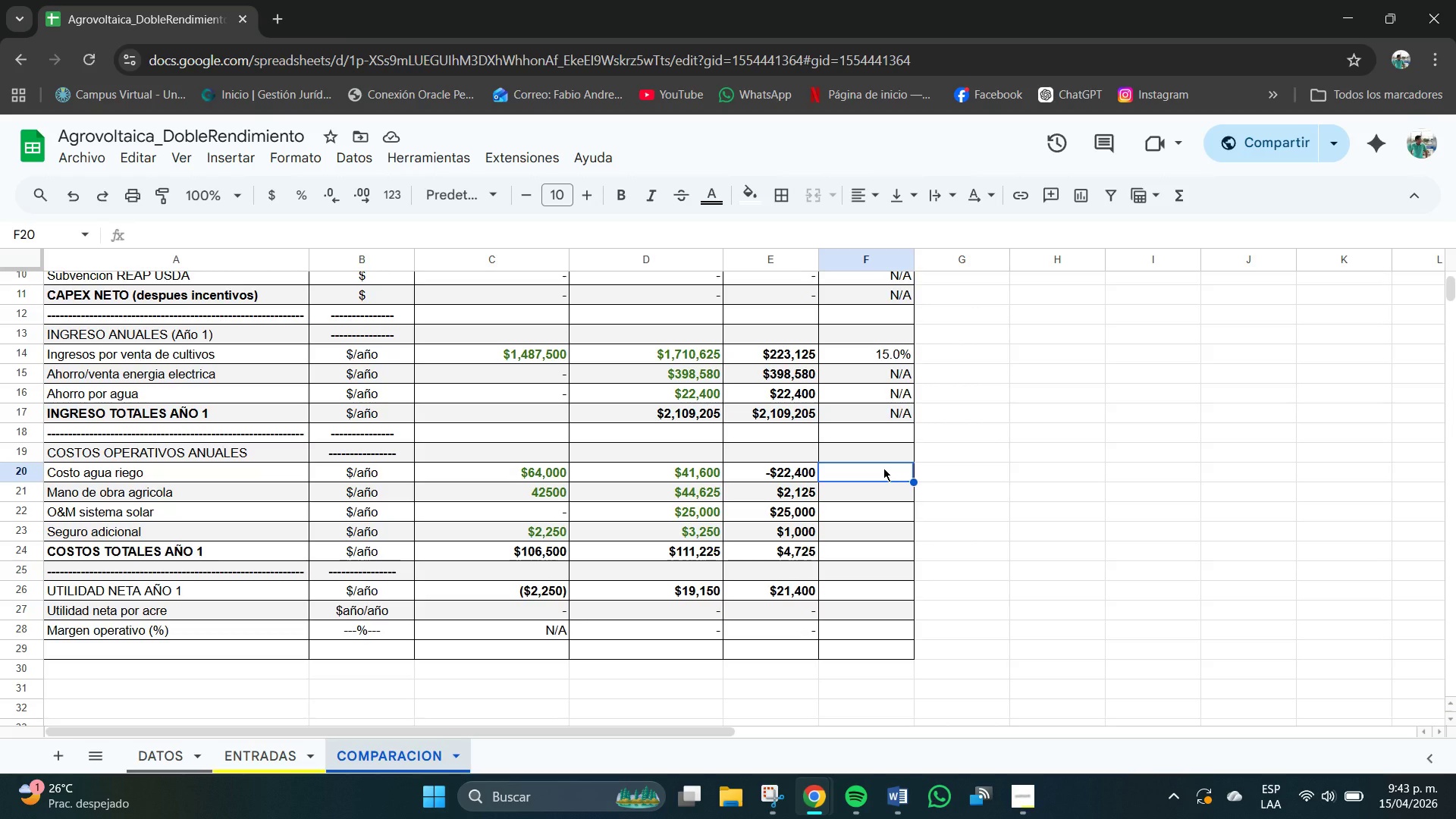 
left_click([876, 472])
 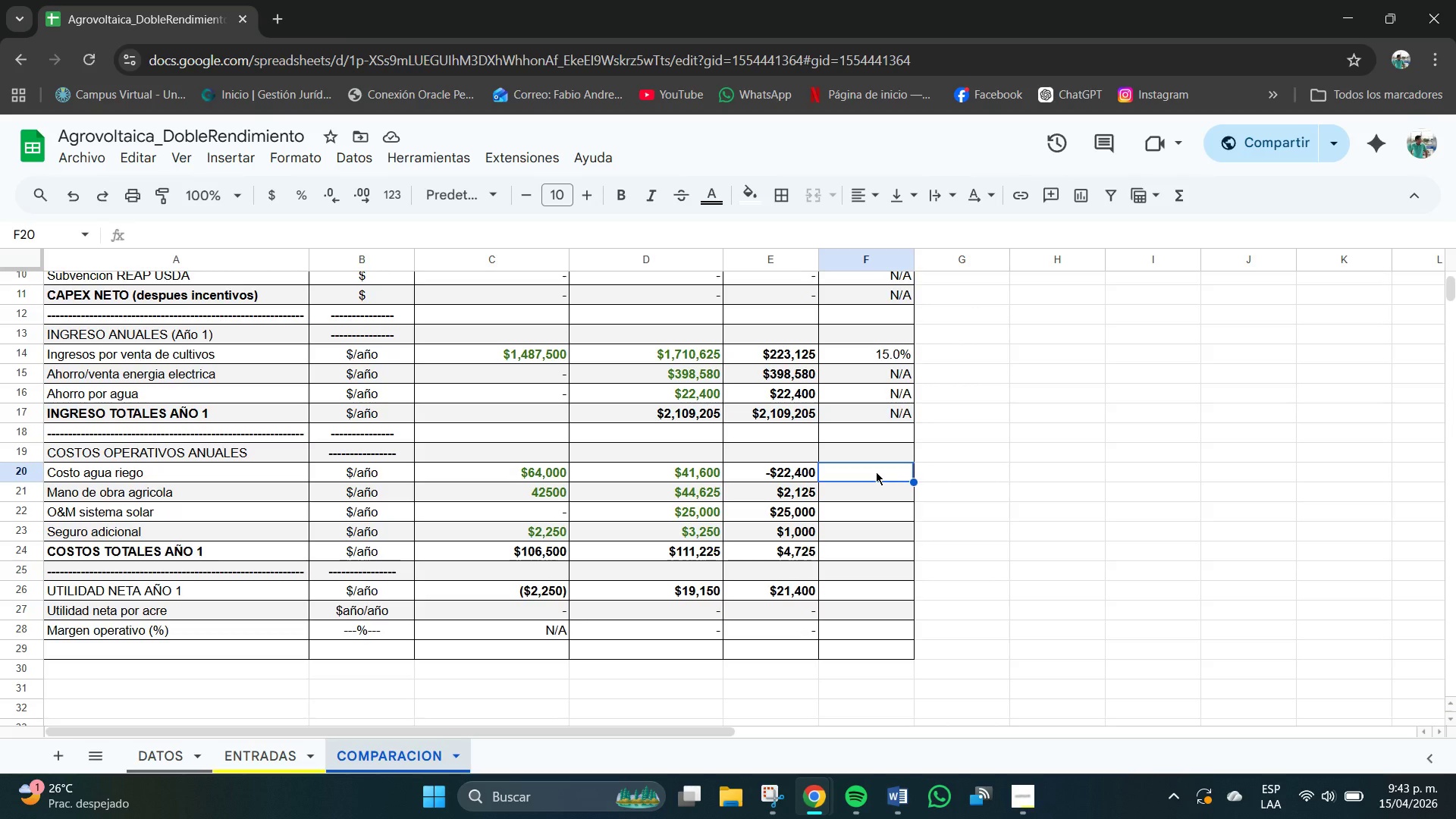 
key(Shift+0)
 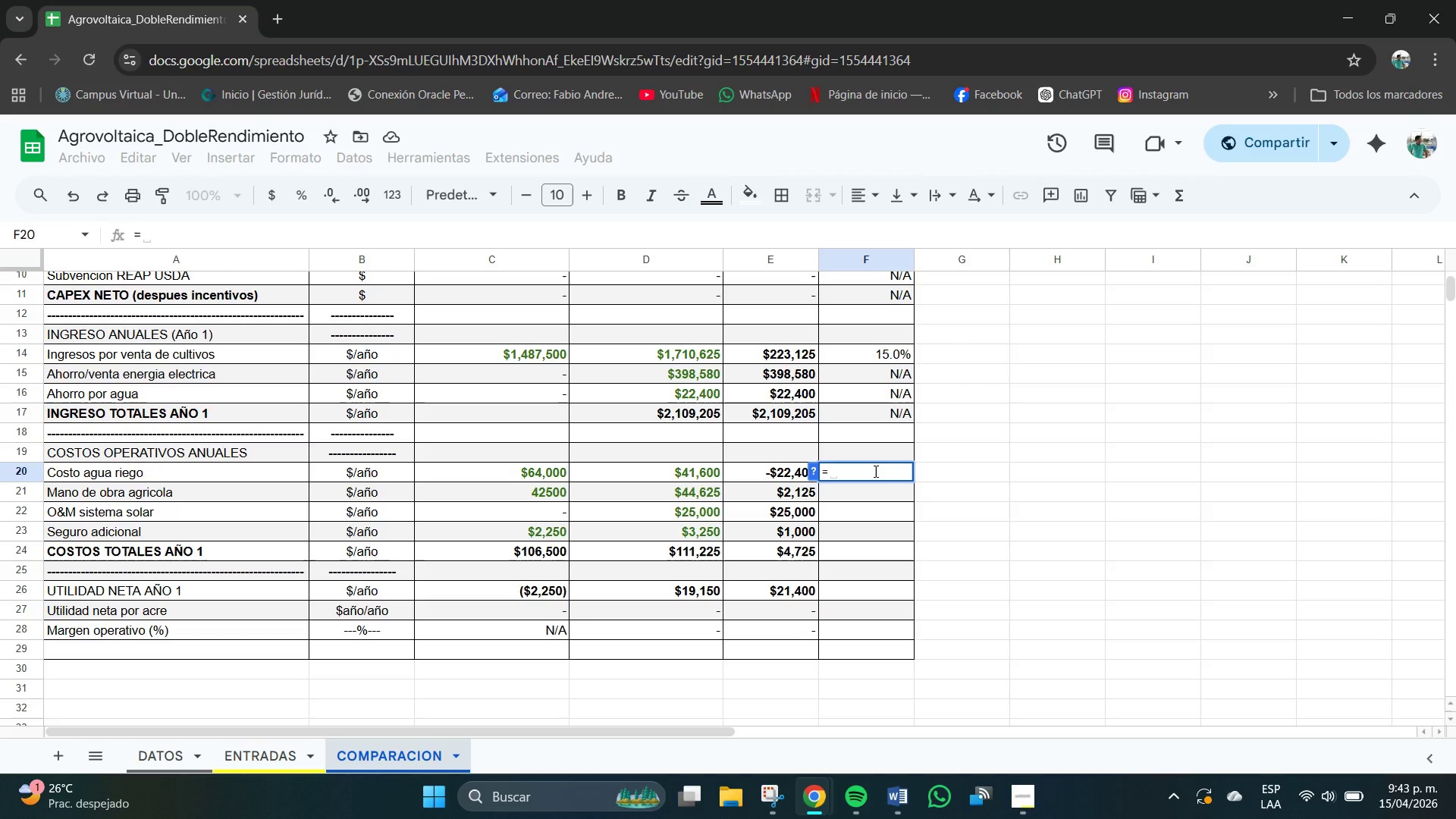 
type(si,error**d20-c20(&abs)
 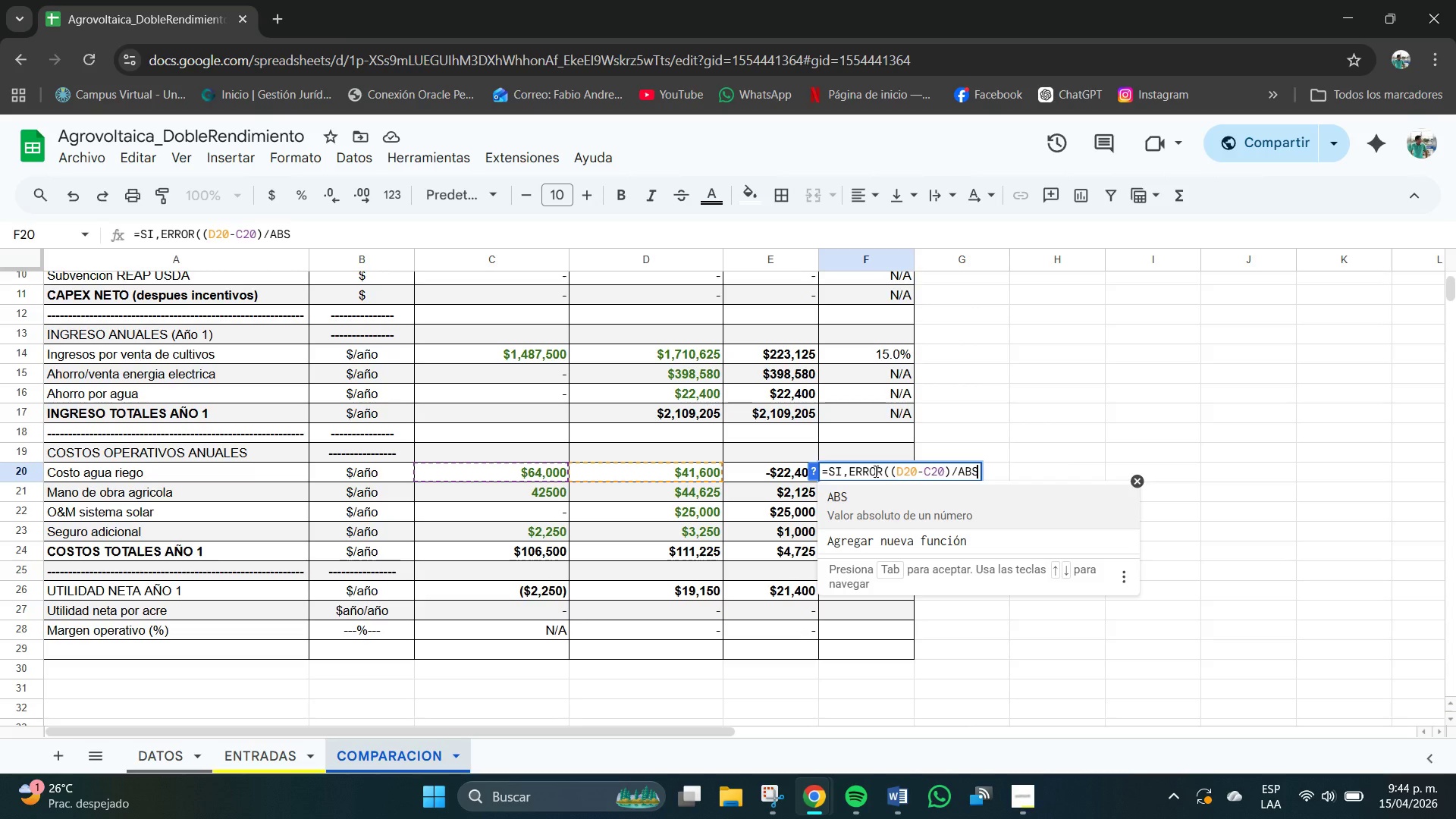 
type(*c20(,@n&a!)
key(Backspace)
type(@()
 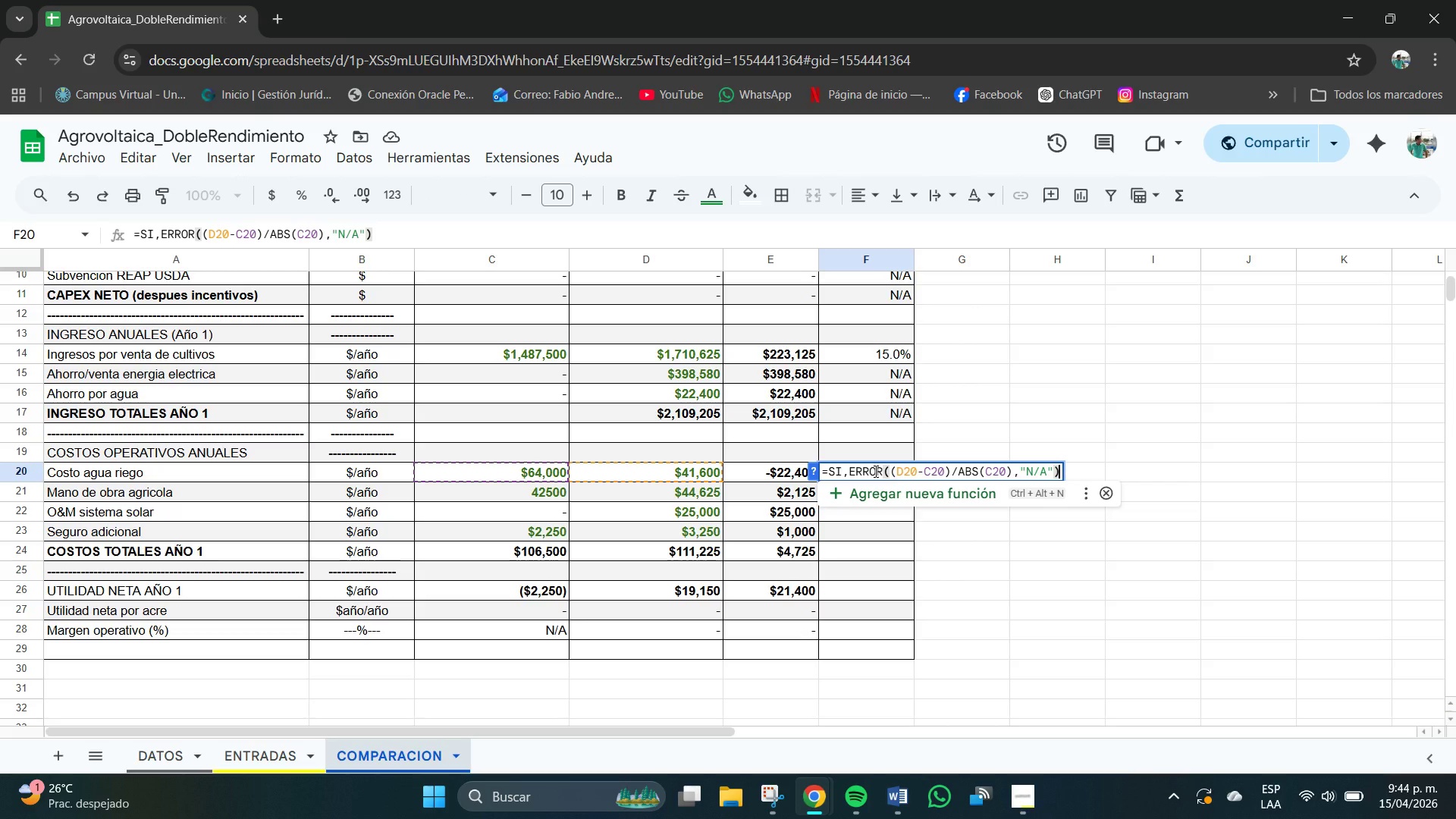 
key(Enter)
 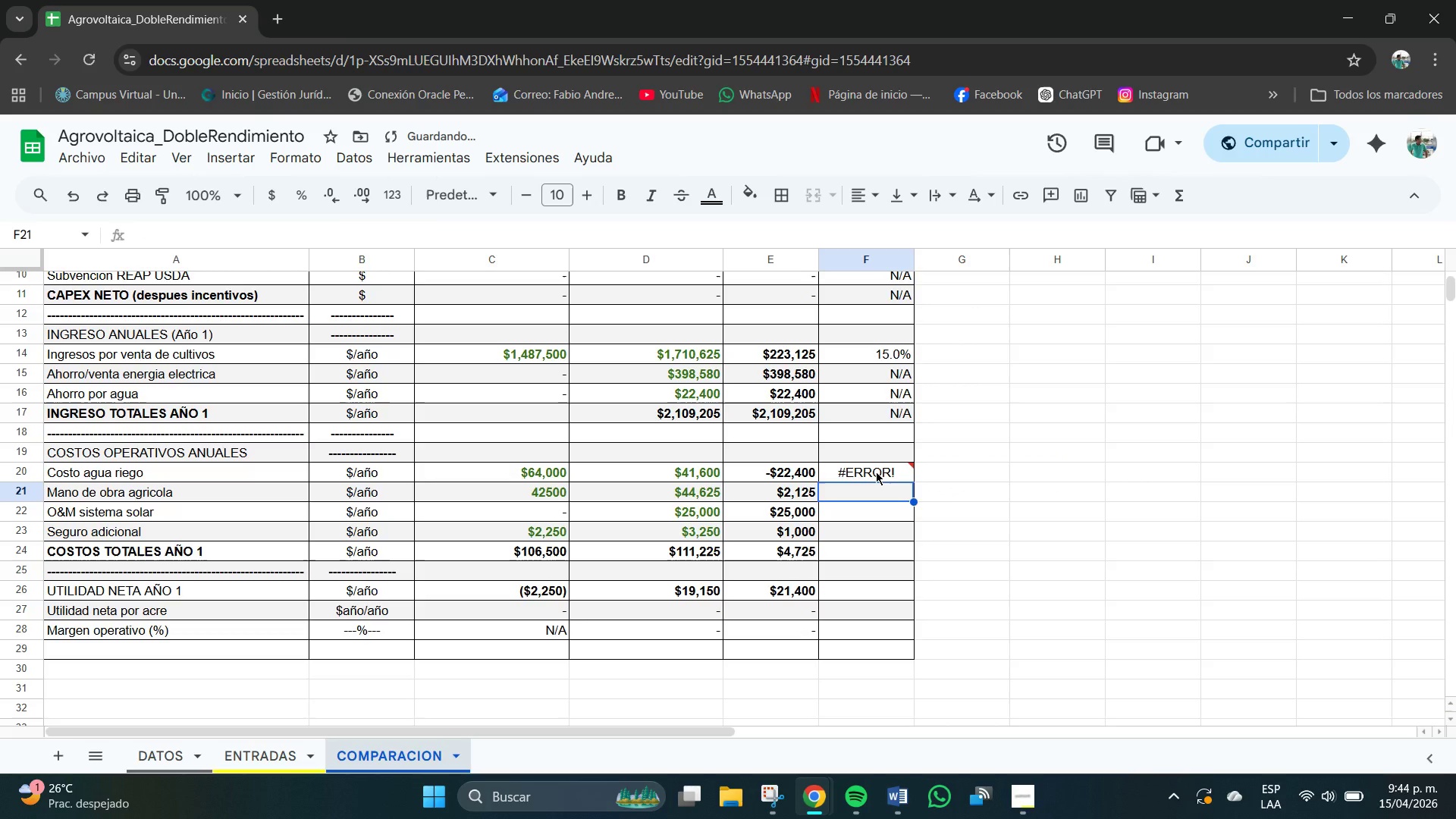 
left_click([876, 472])
 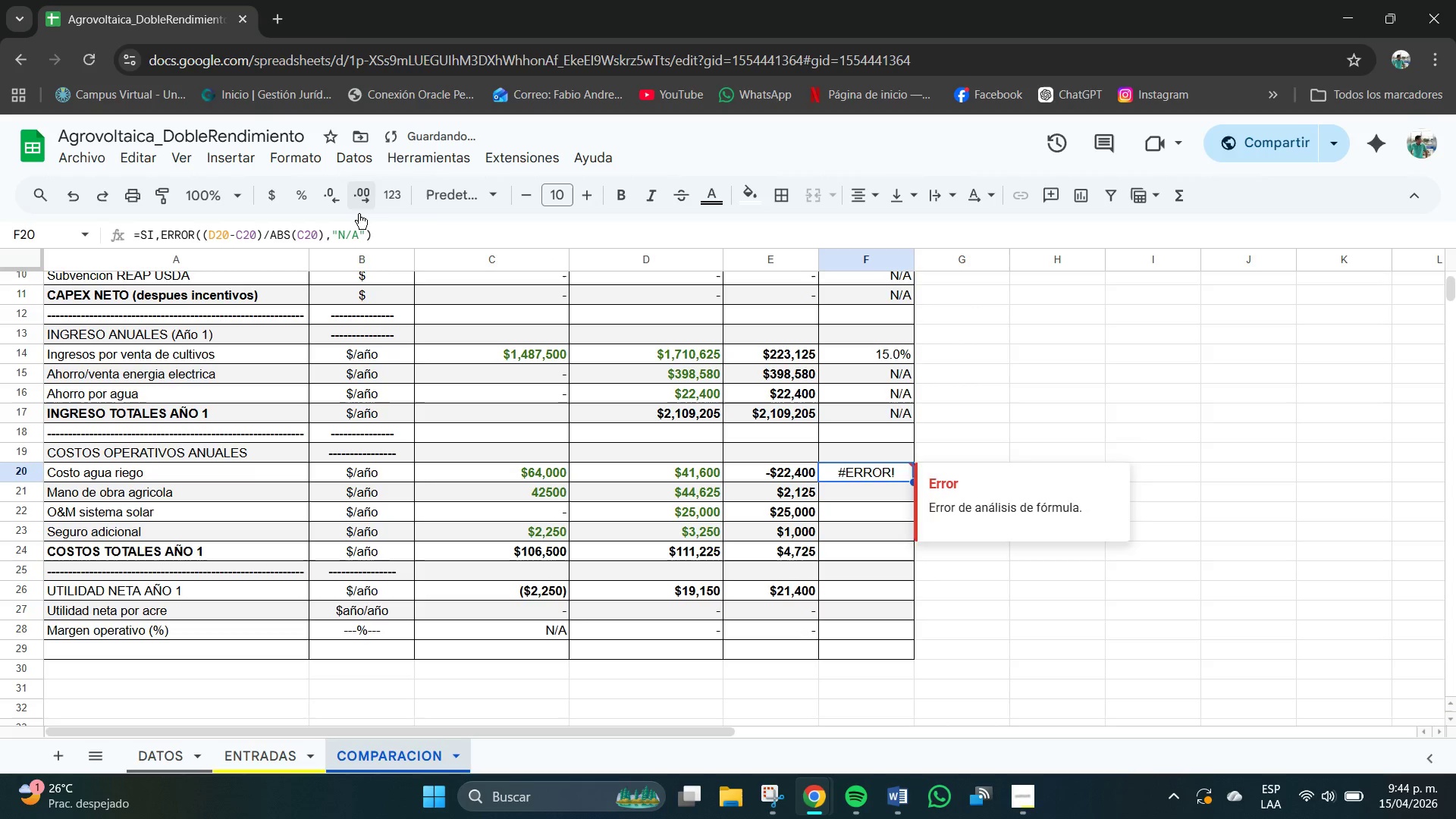 
left_click([387, 230])
 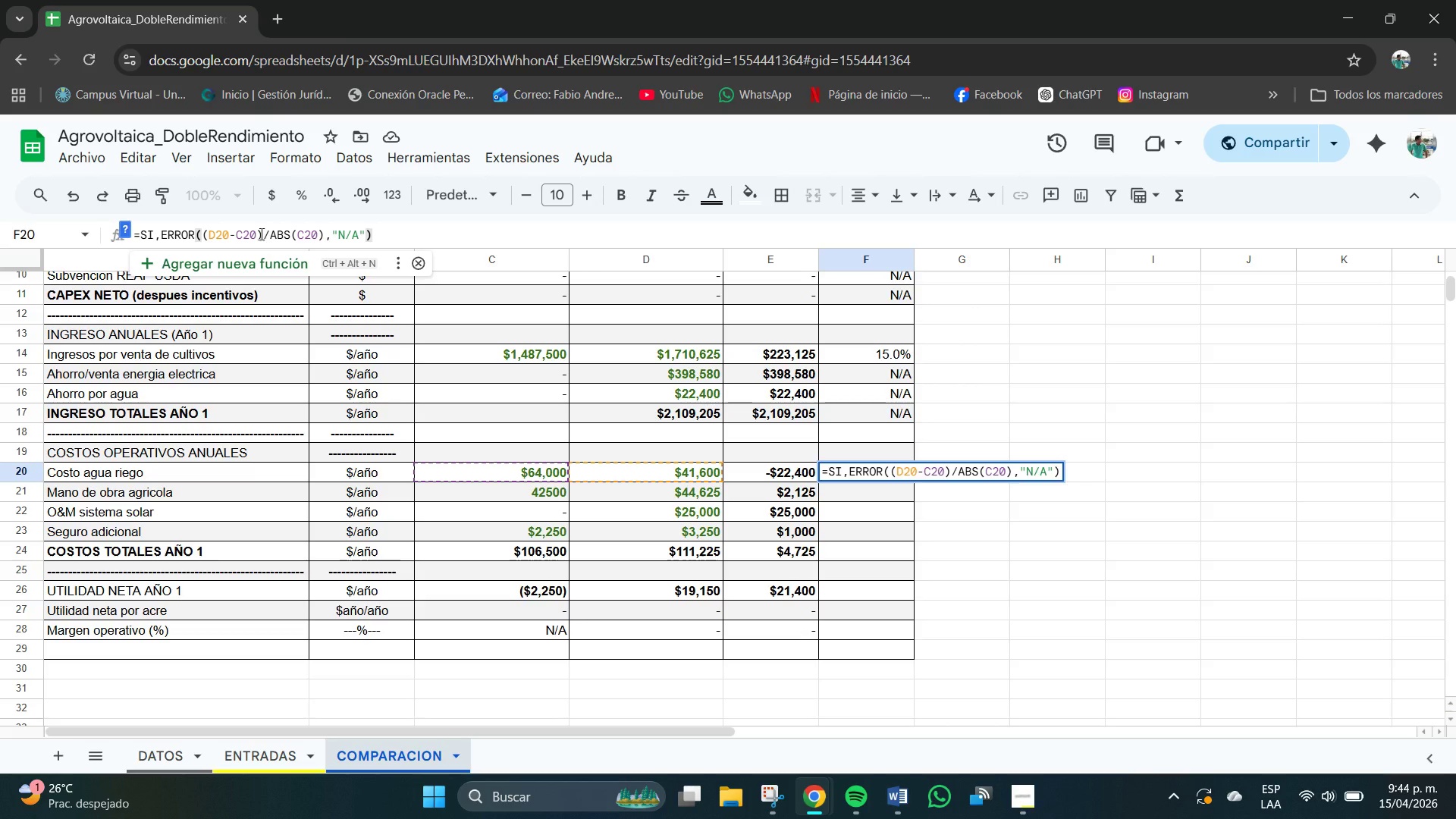 
wait(18.51)
 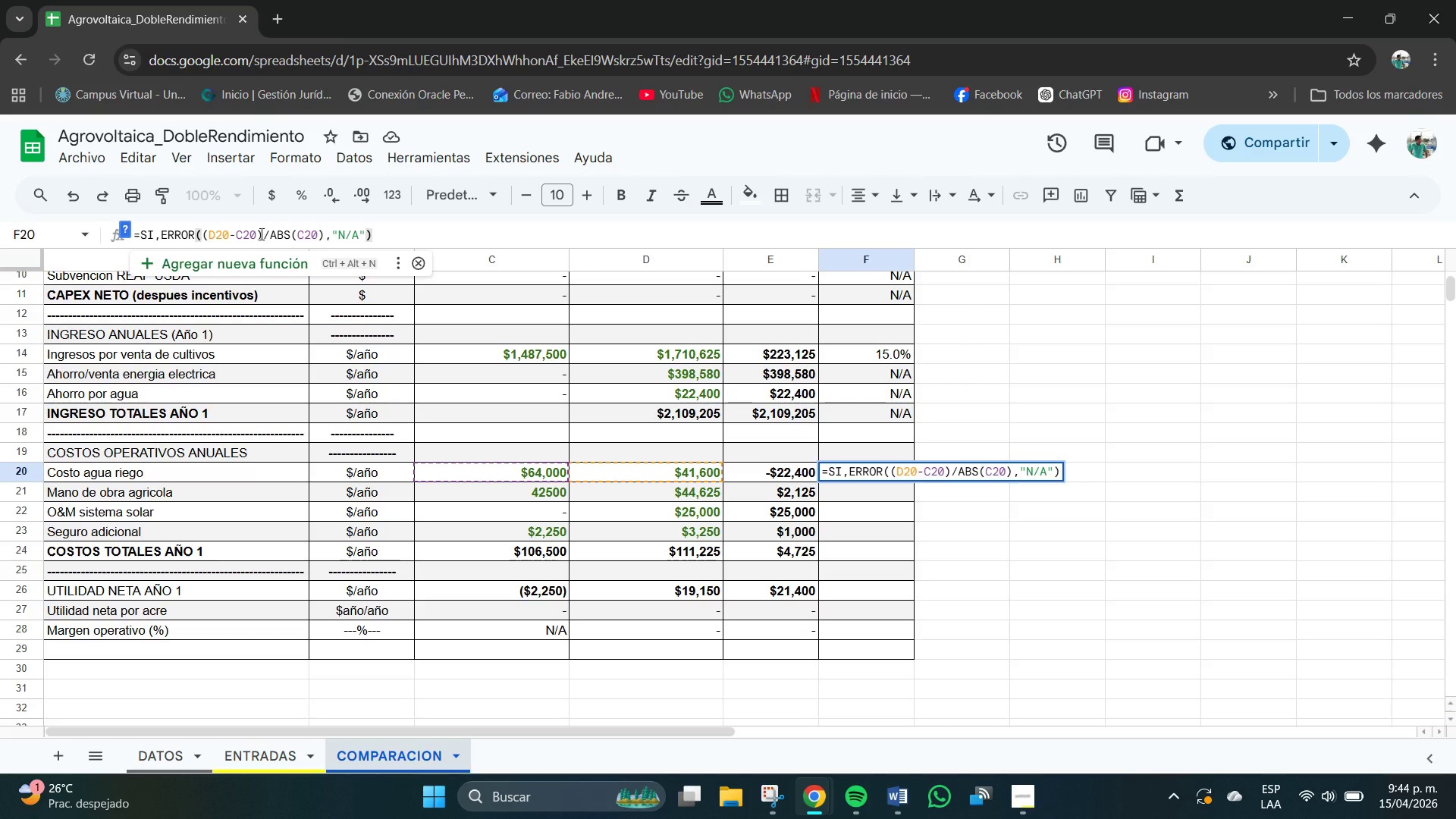 
left_click([386, 235])
 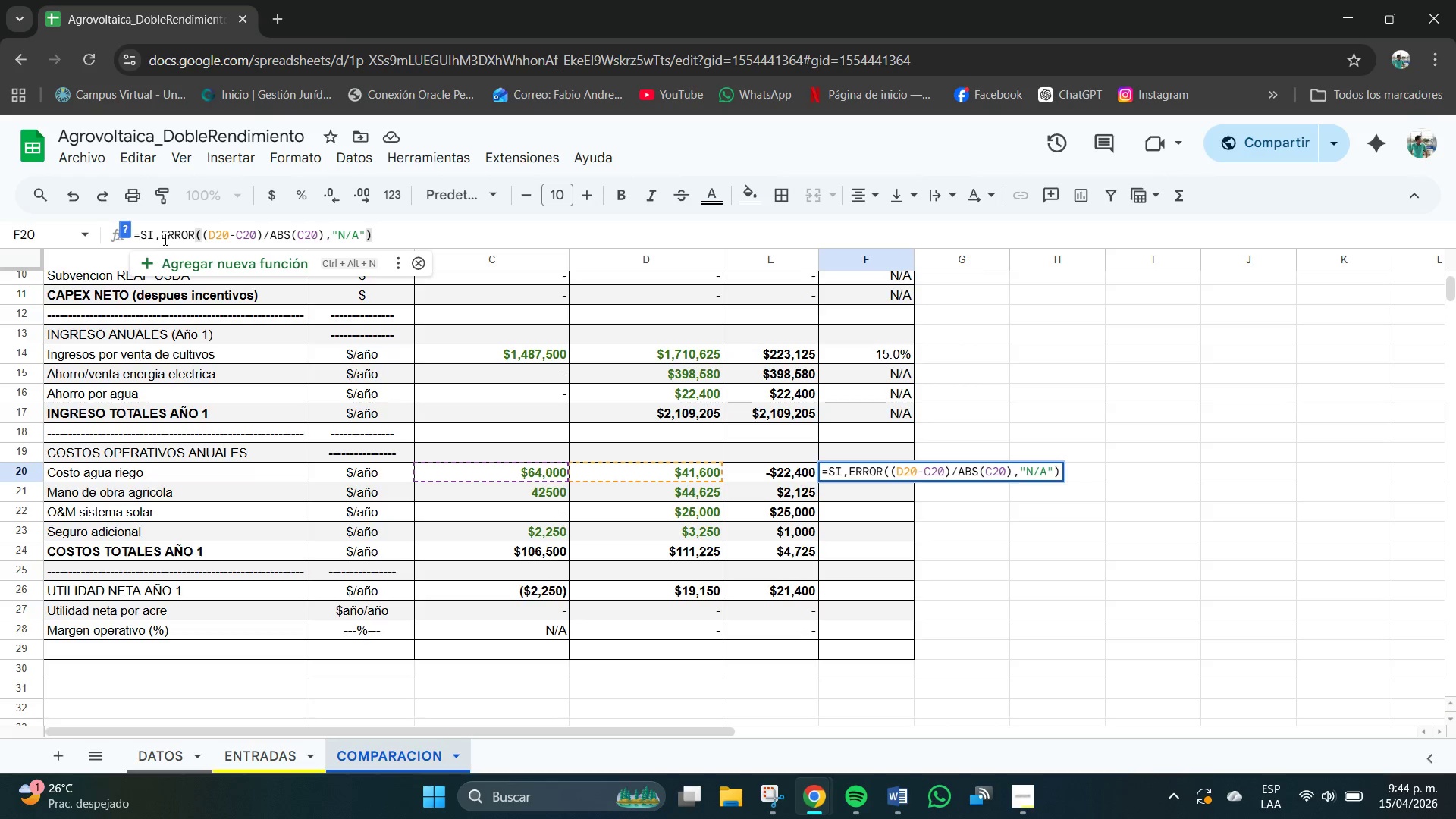 
left_click([160, 240])
 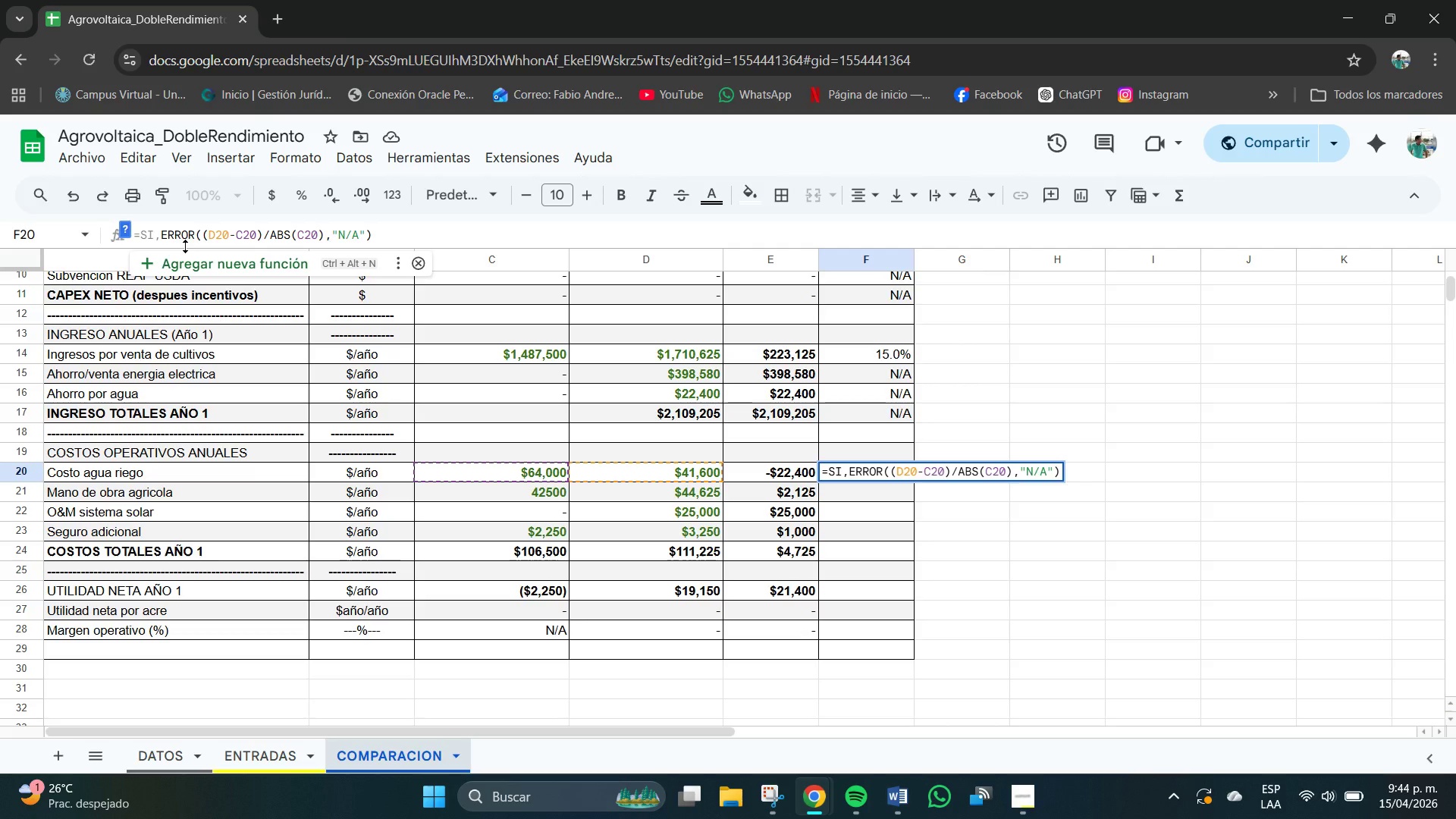 
key(Backspace)
 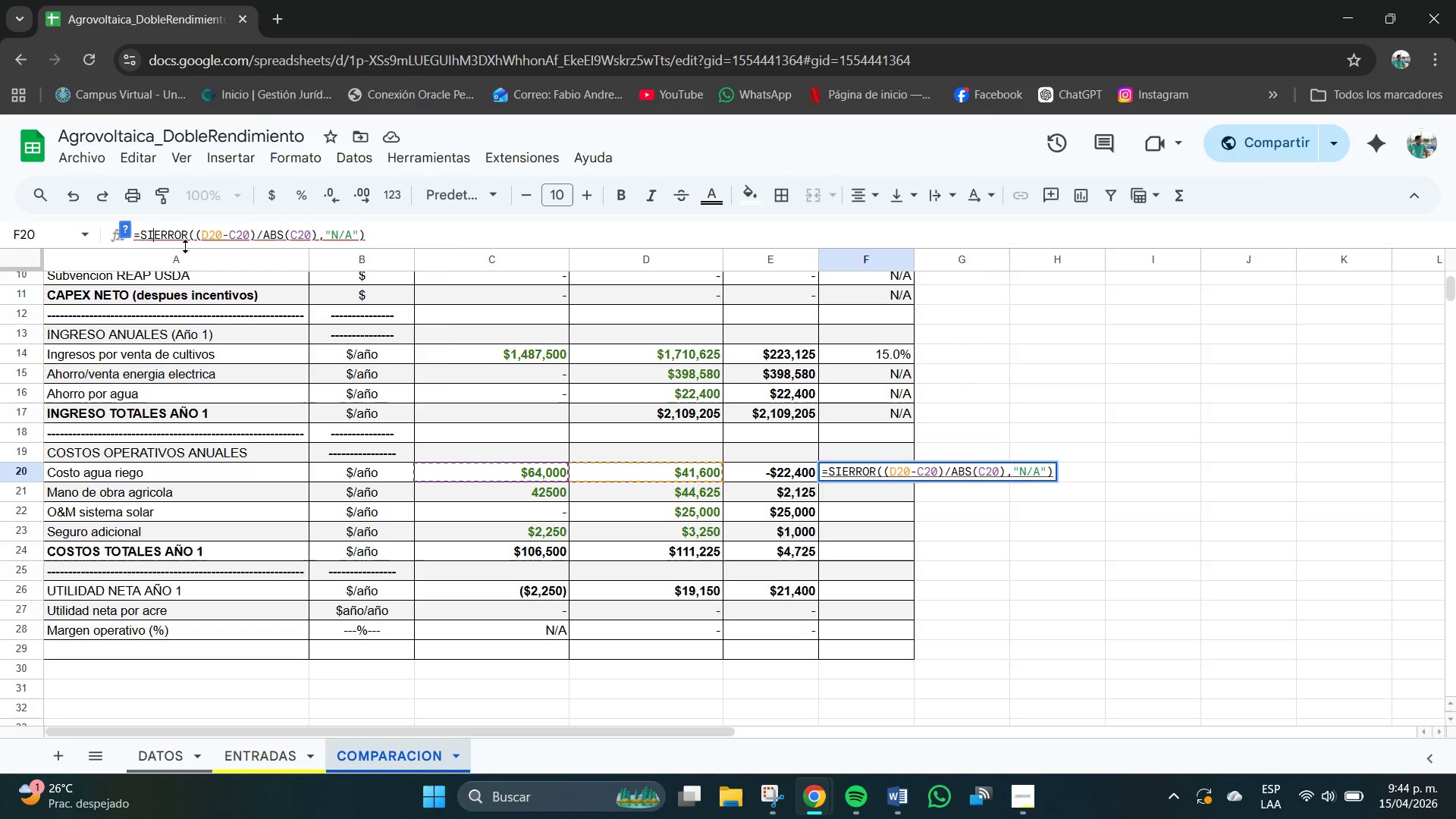 
key(Period)
 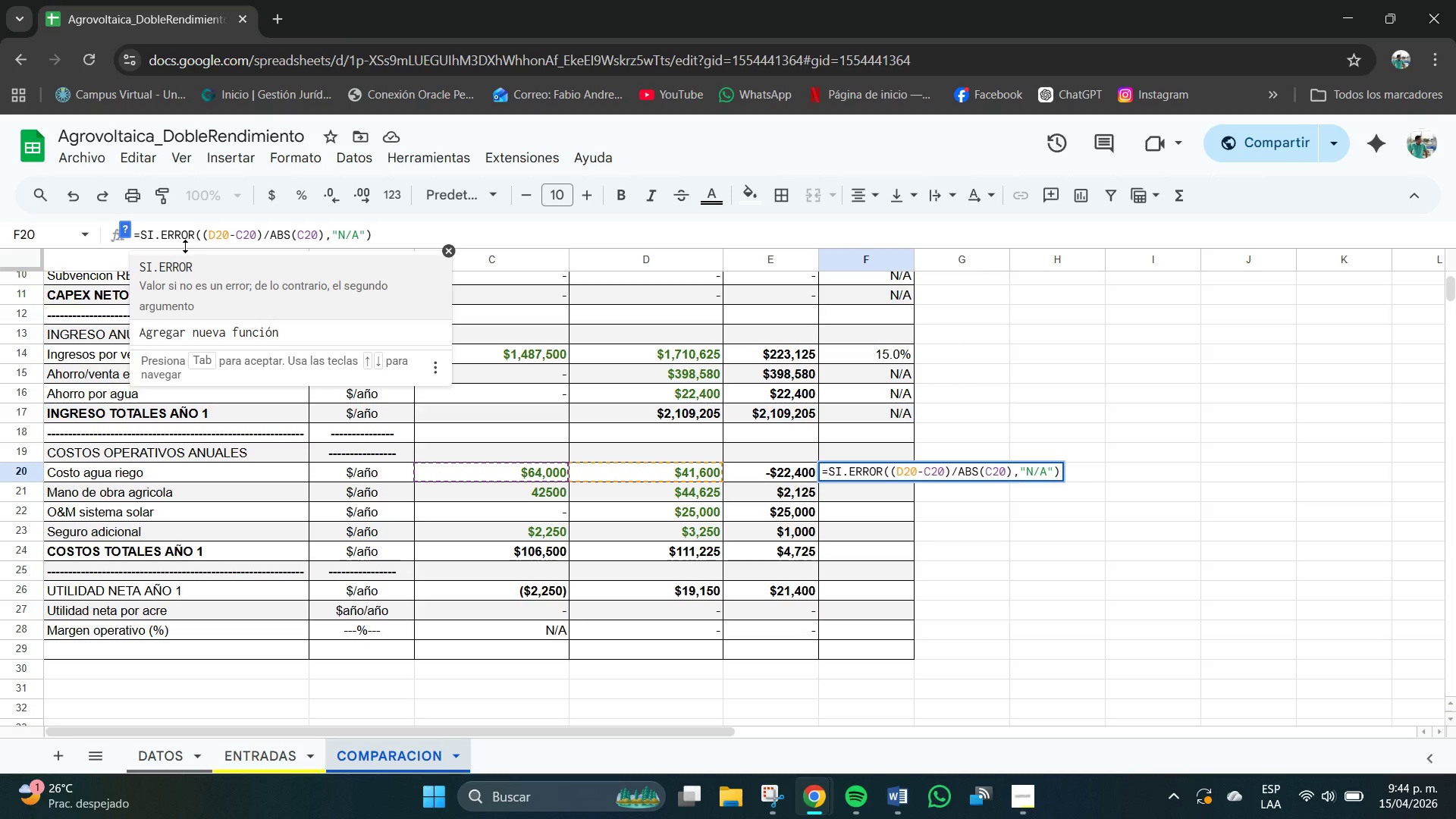 
key(Enter)
 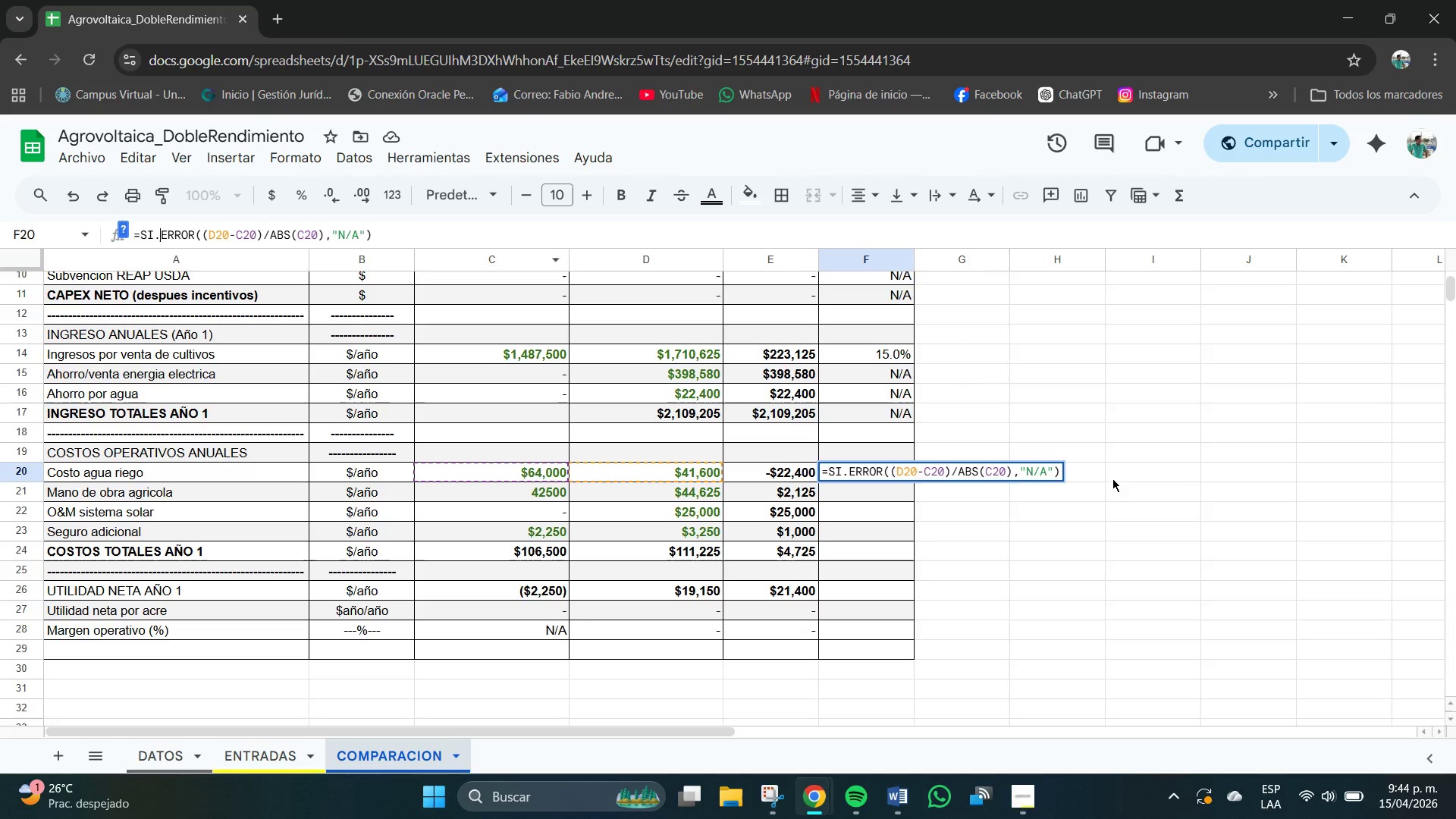 
left_click([1060, 470])
 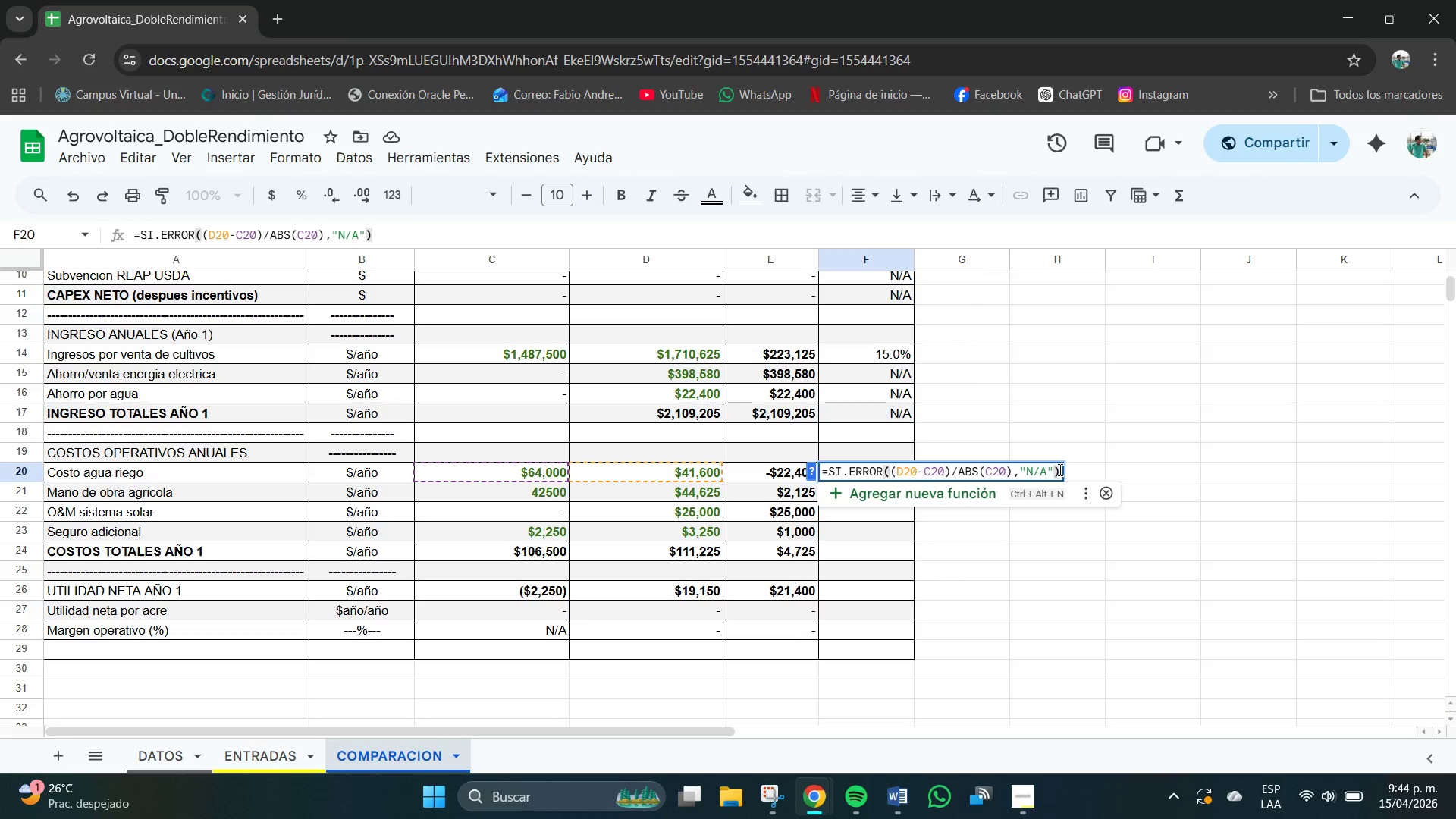 
key(Enter)
 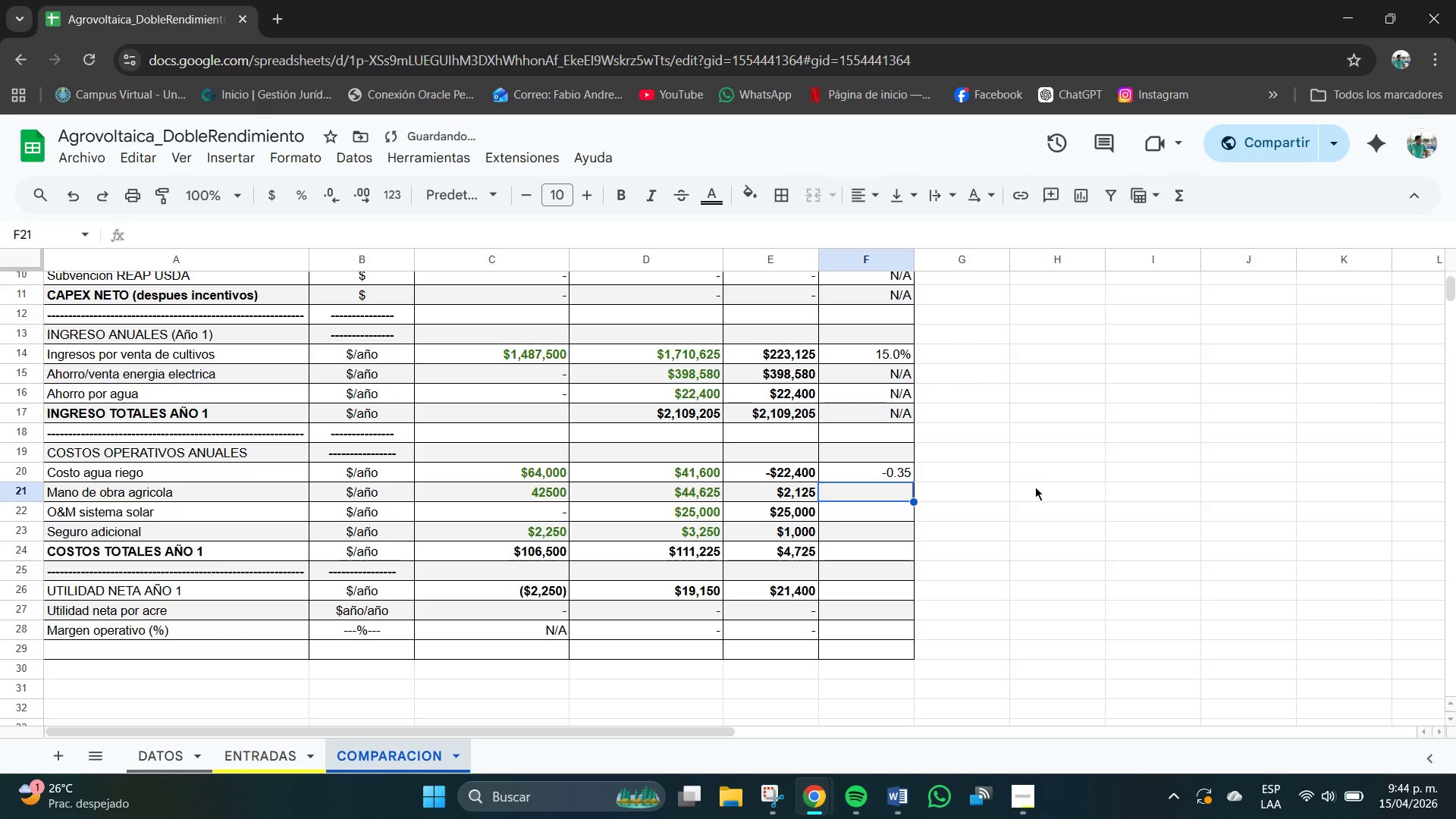 
left_click([893, 473])
 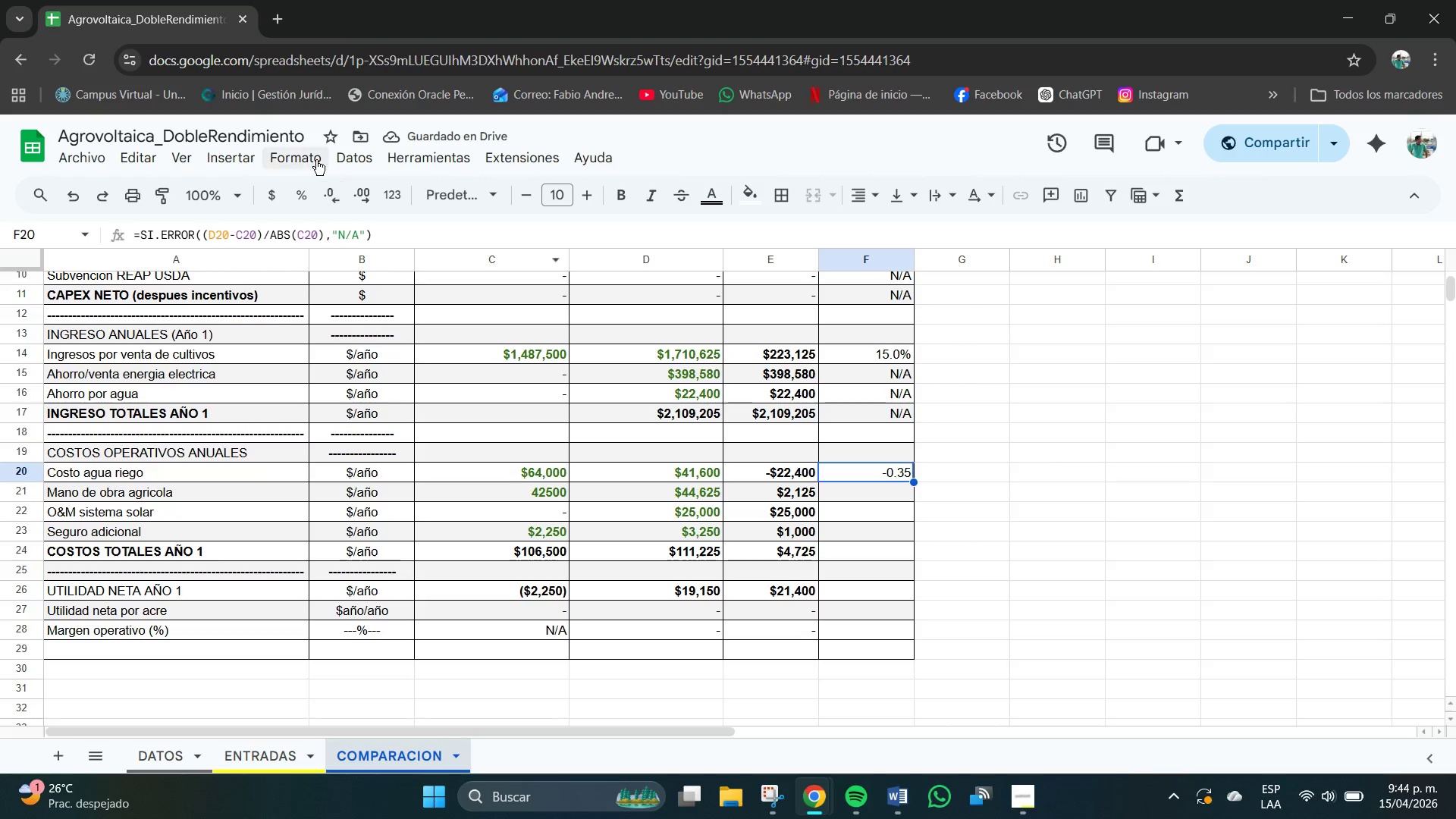 
mouse_move([325, 214])
 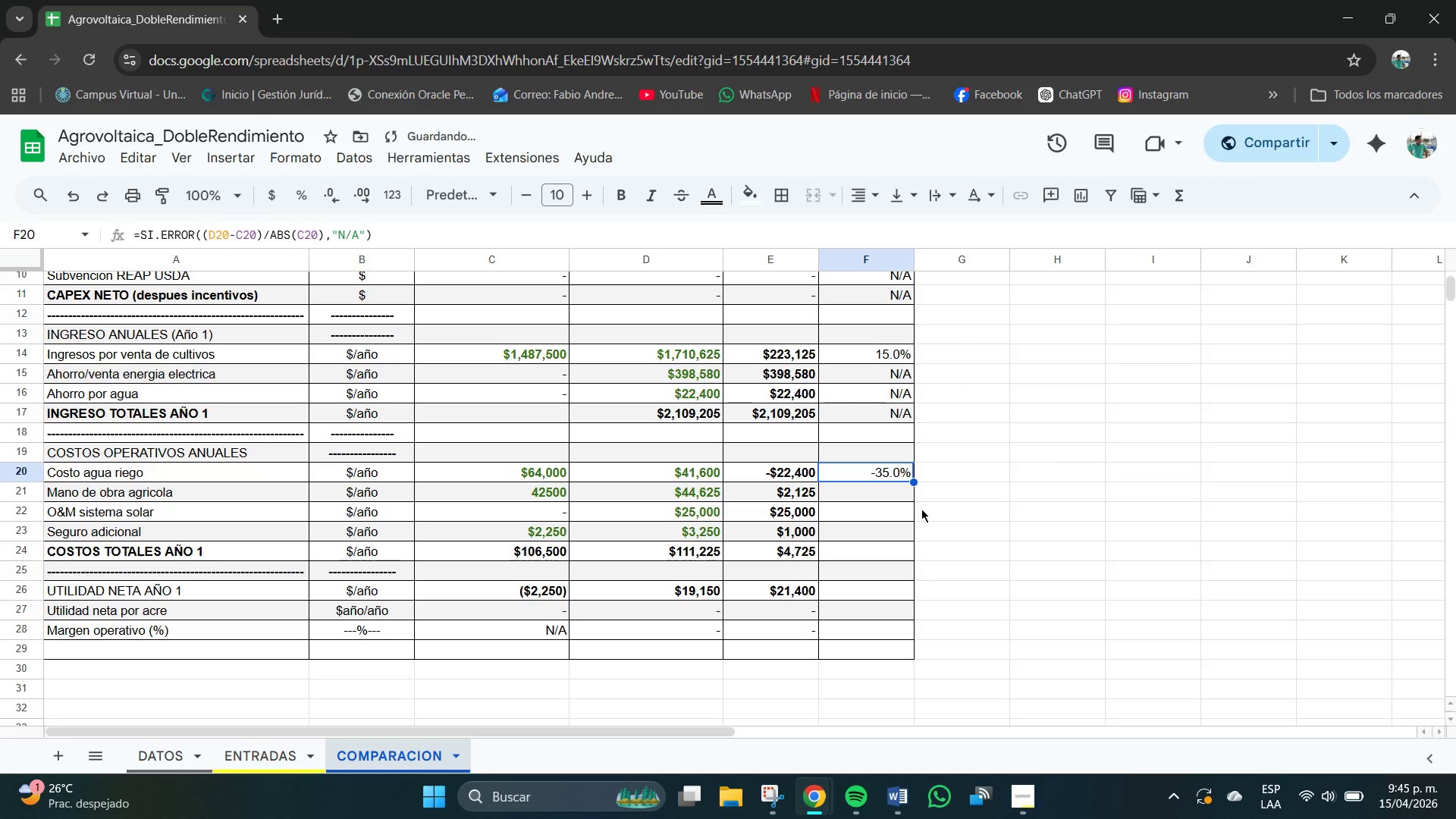 
wait(11.34)
 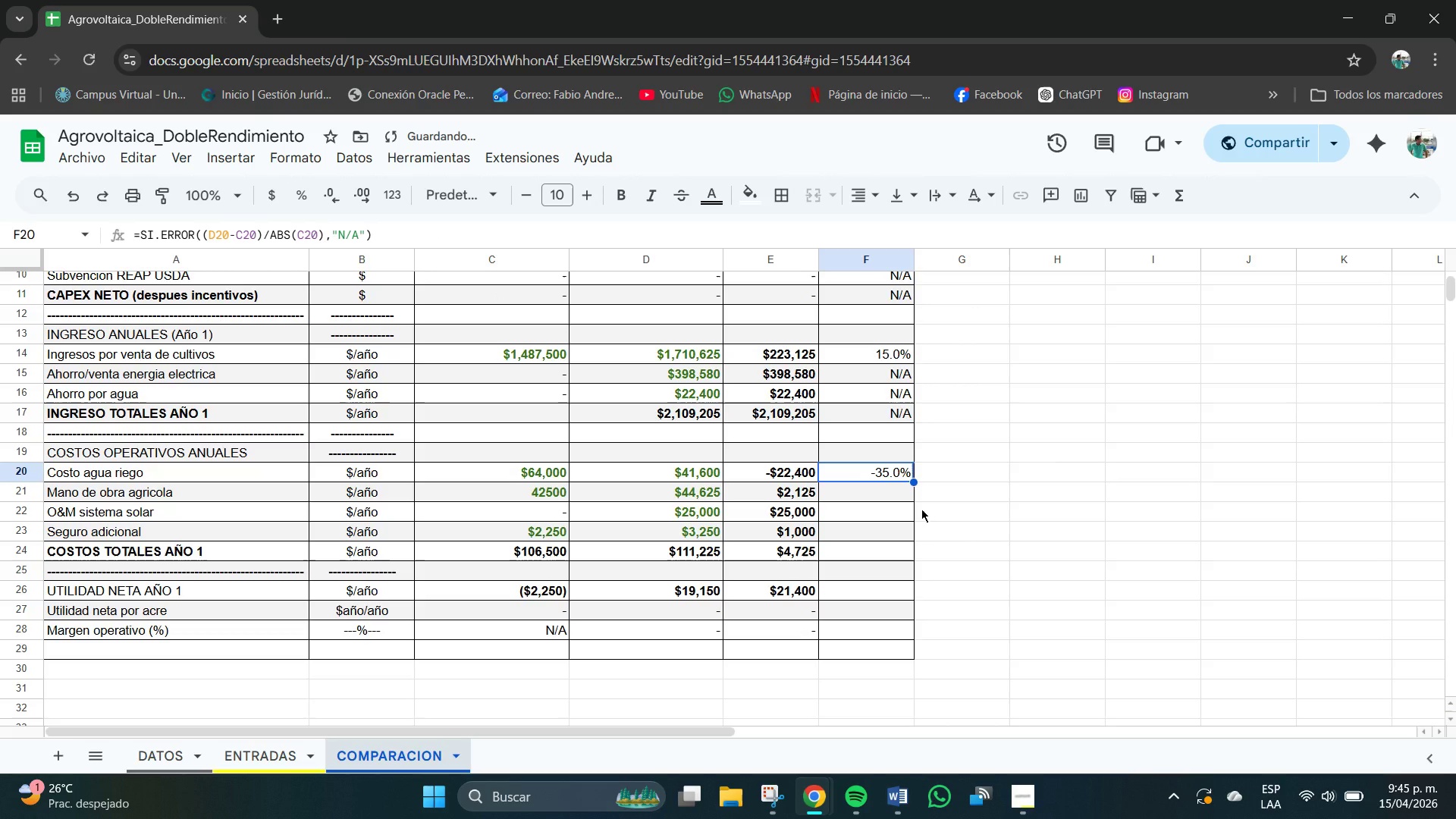 
key(Control+C)
 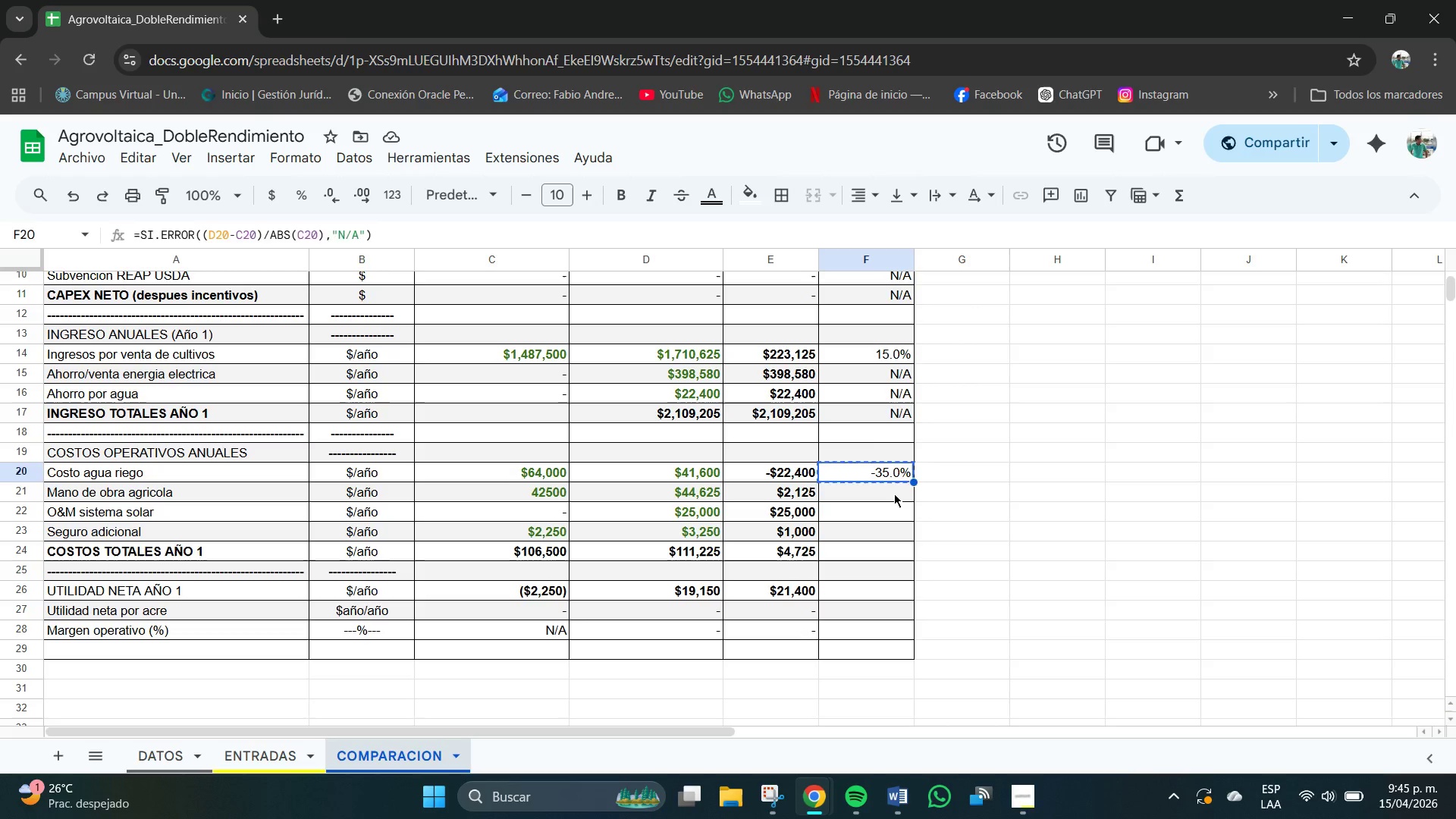 
left_click([894, 494])
 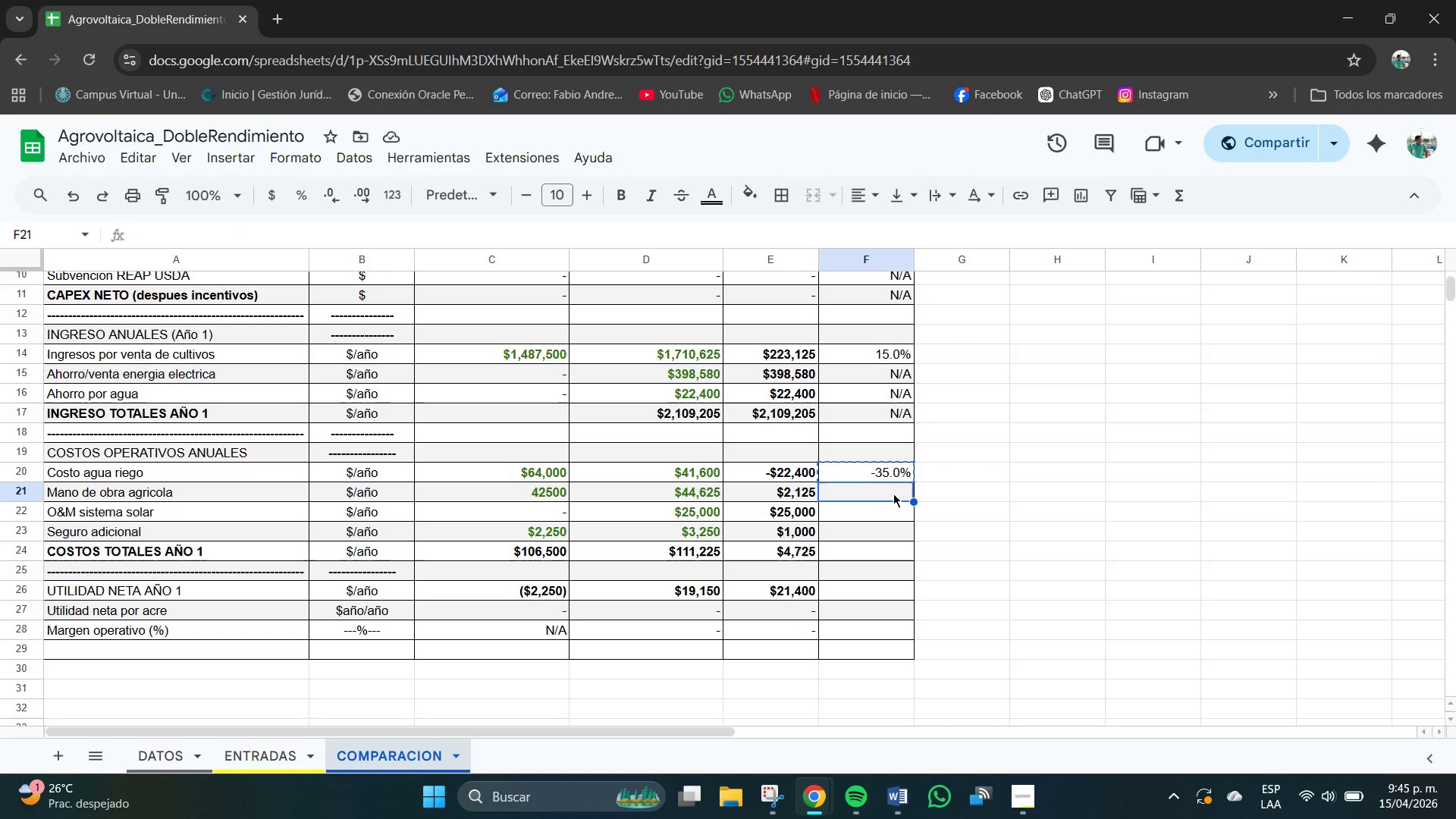 
key(Control+V)
 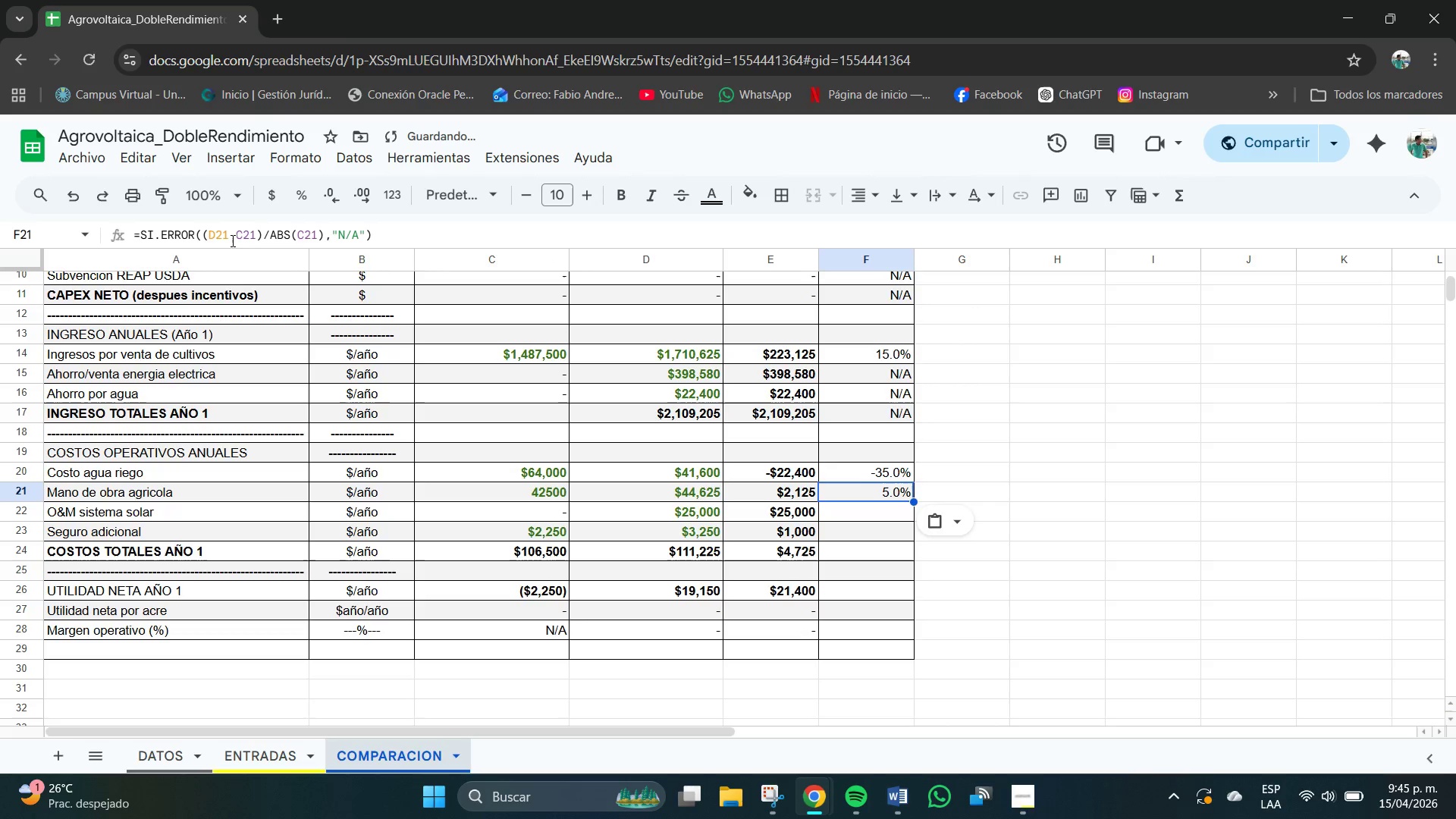 
left_click([225, 239])
 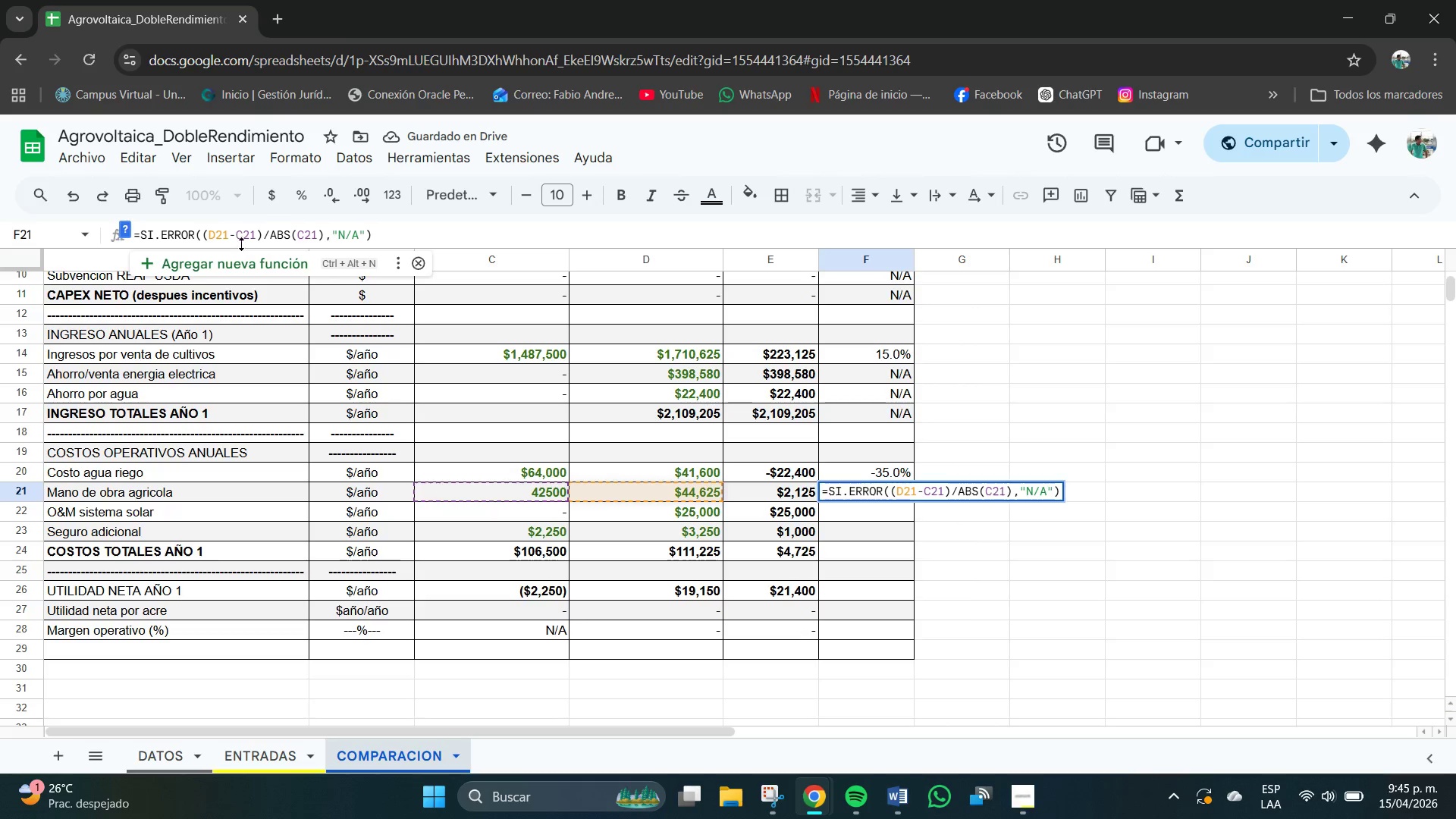 
left_click([400, 233])
 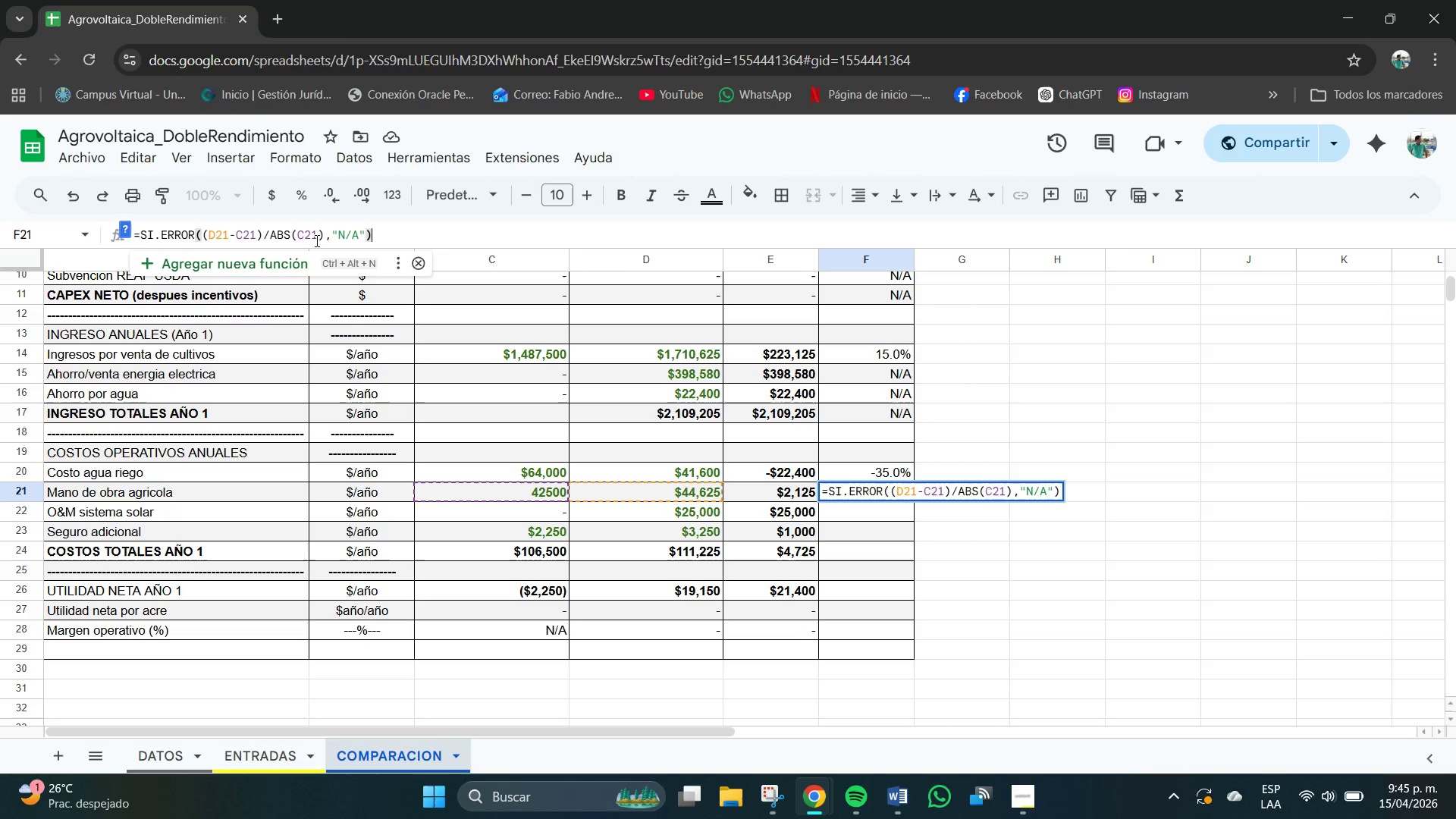 
wait(11.67)
 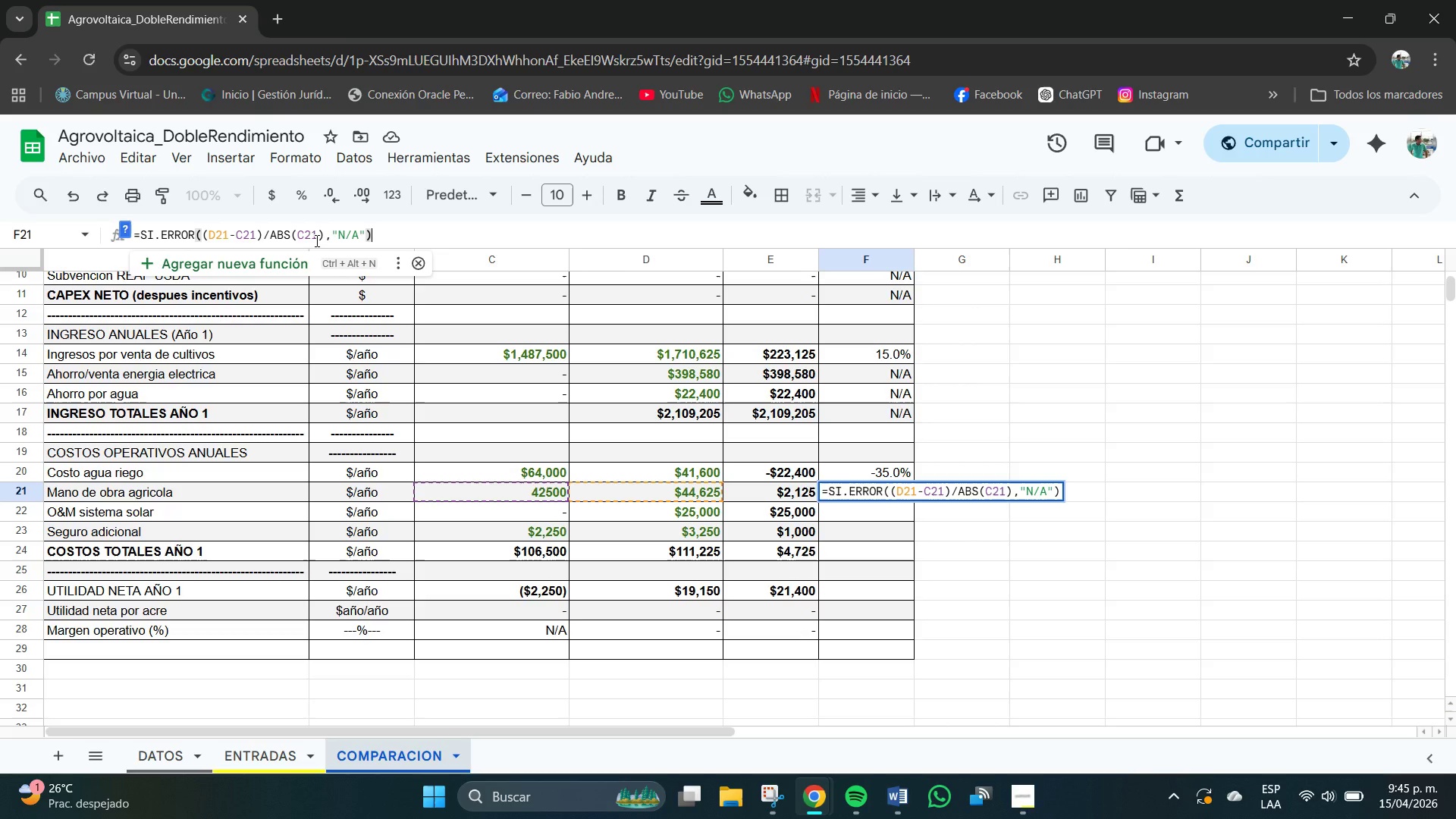 
left_click([390, 238])
 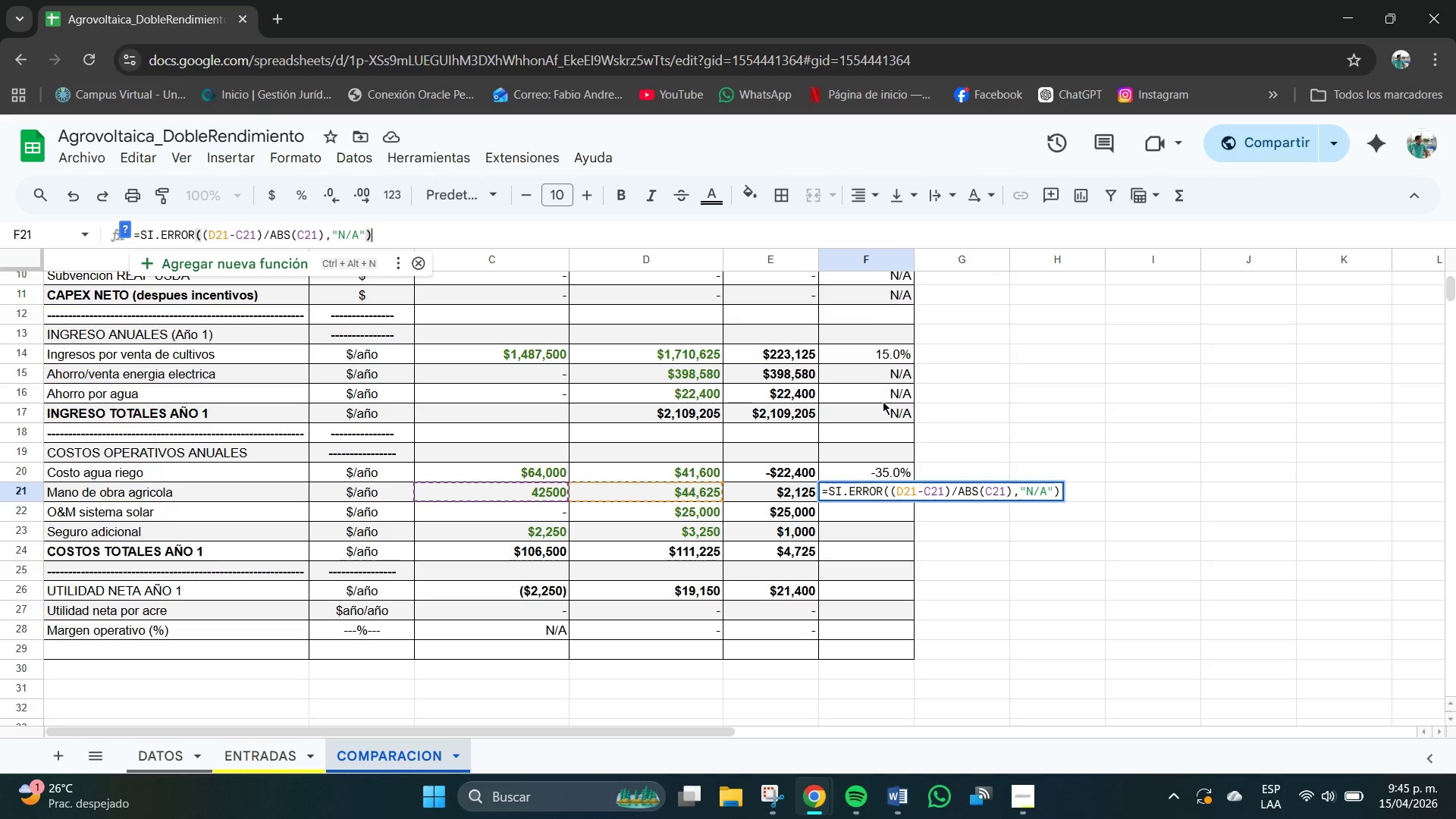 
left_click([1053, 489])
 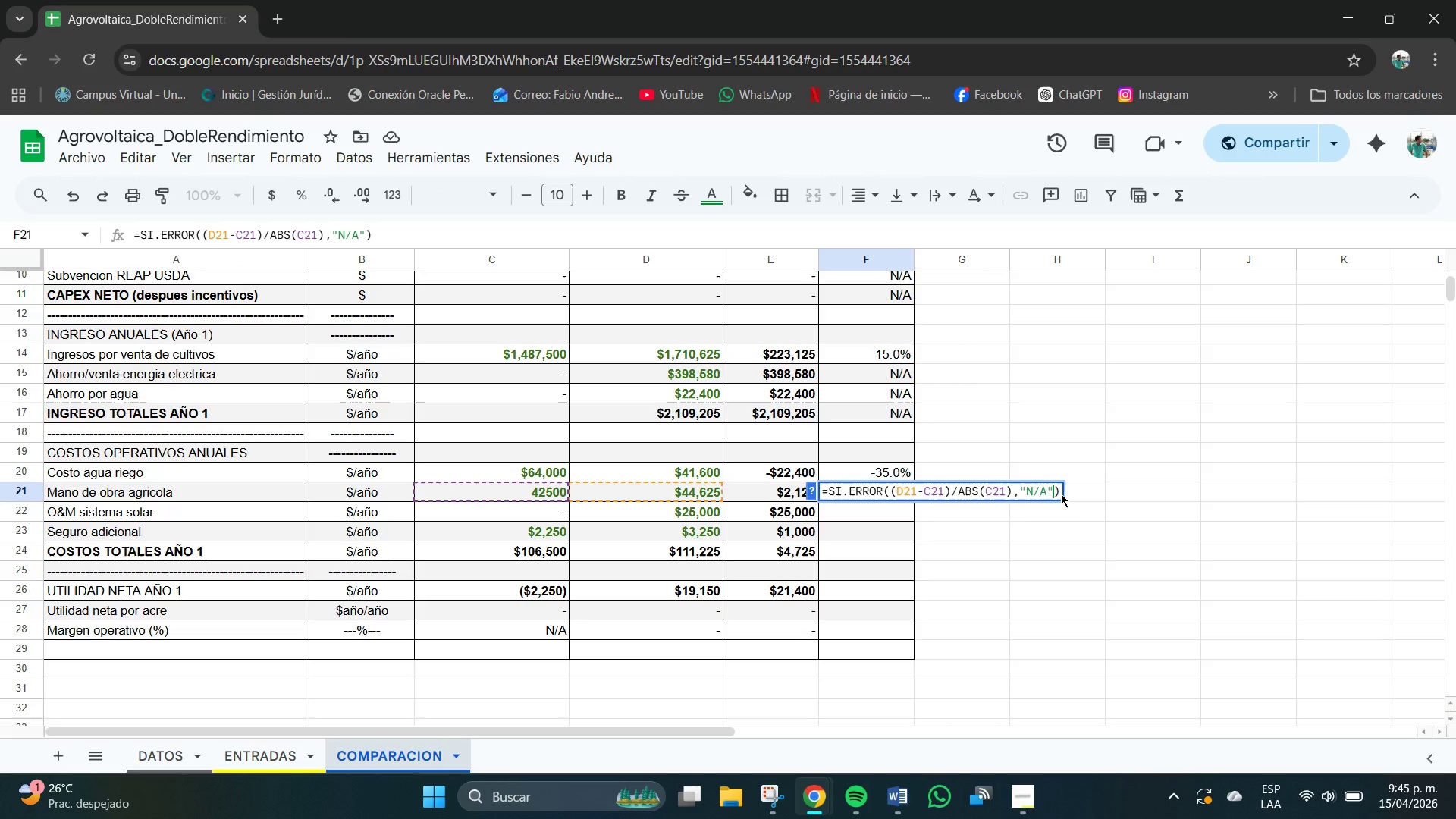 
left_click([1061, 494])
 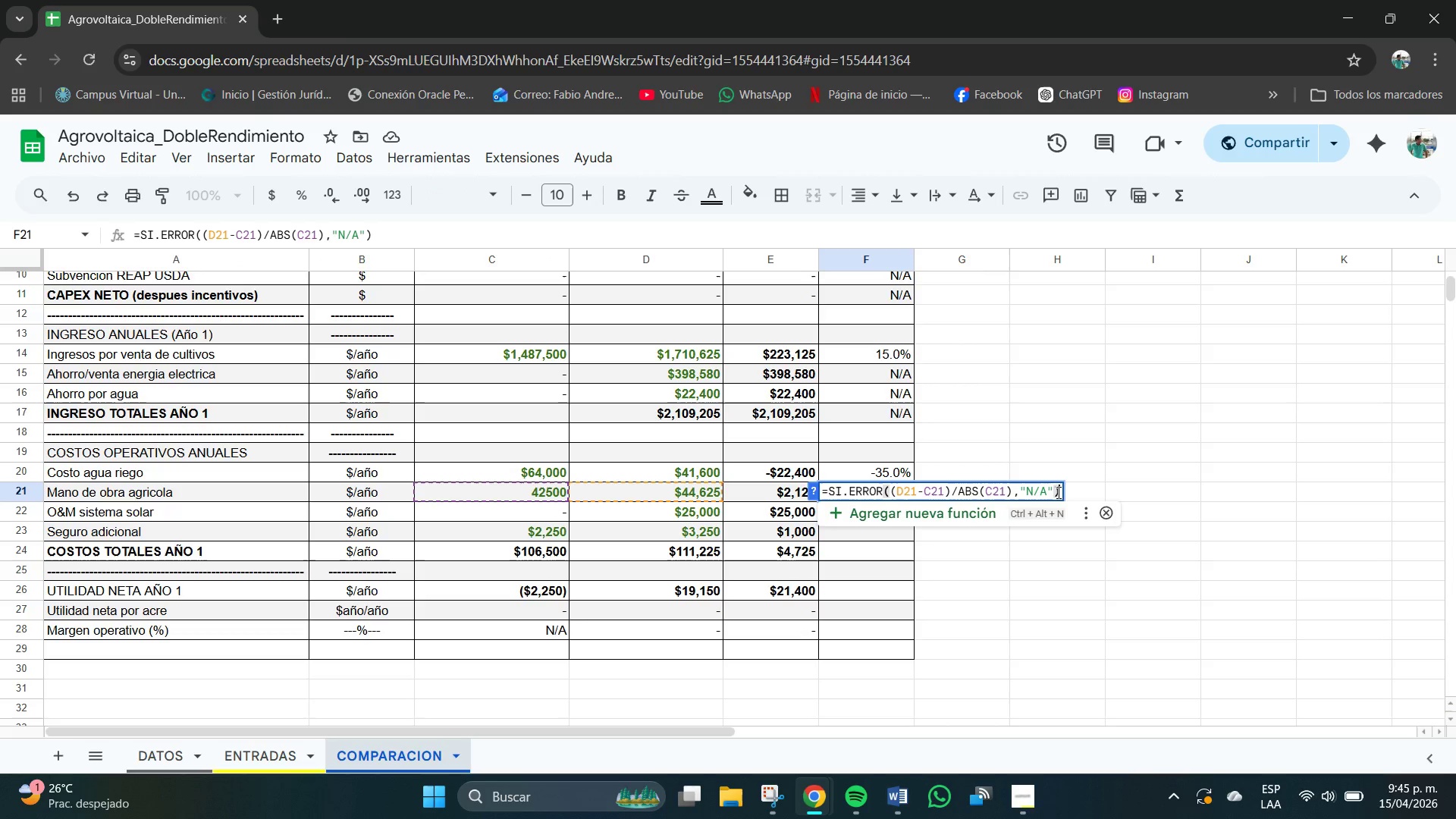 
key(Enter)
 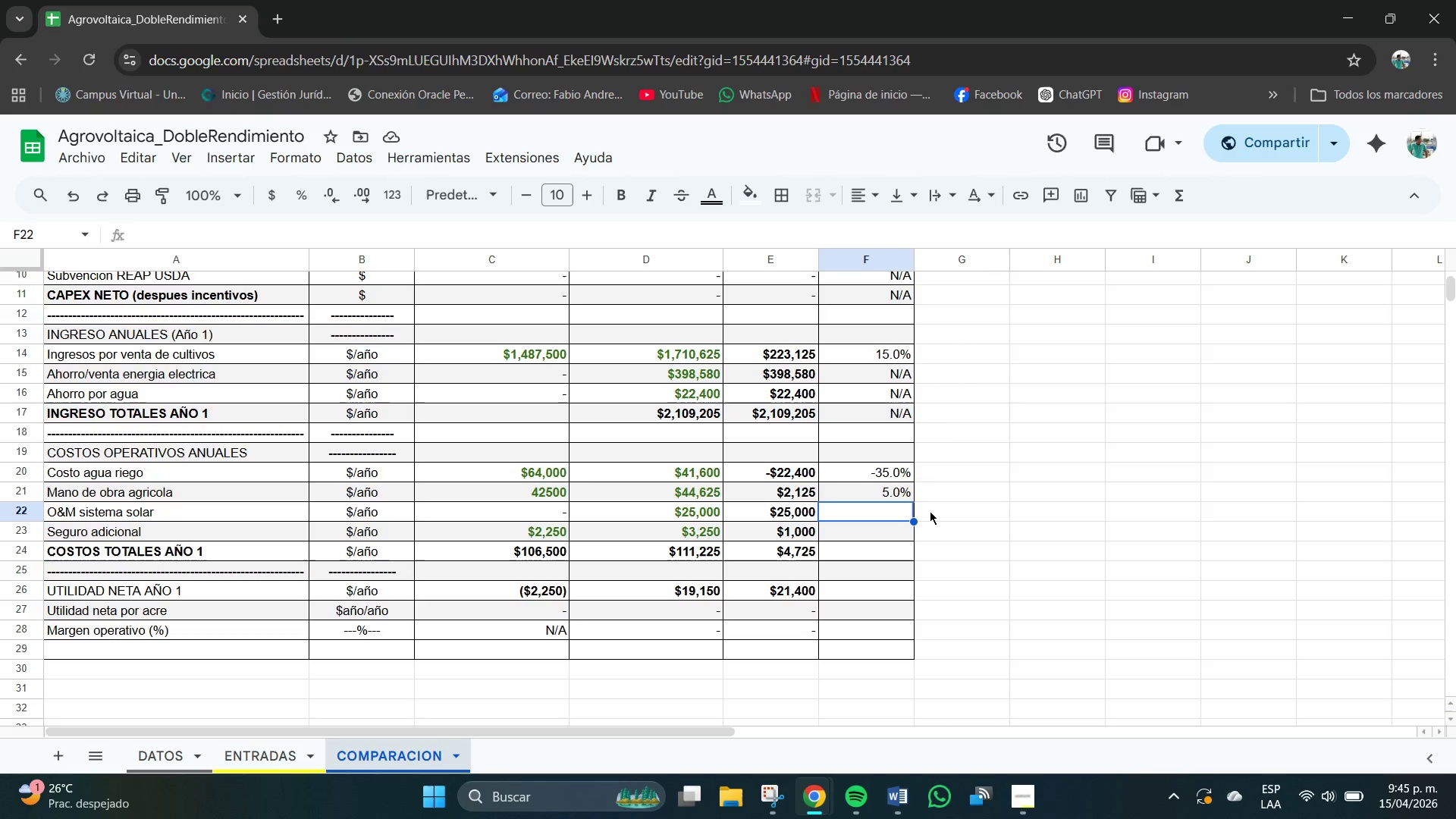 
left_click([903, 414])
 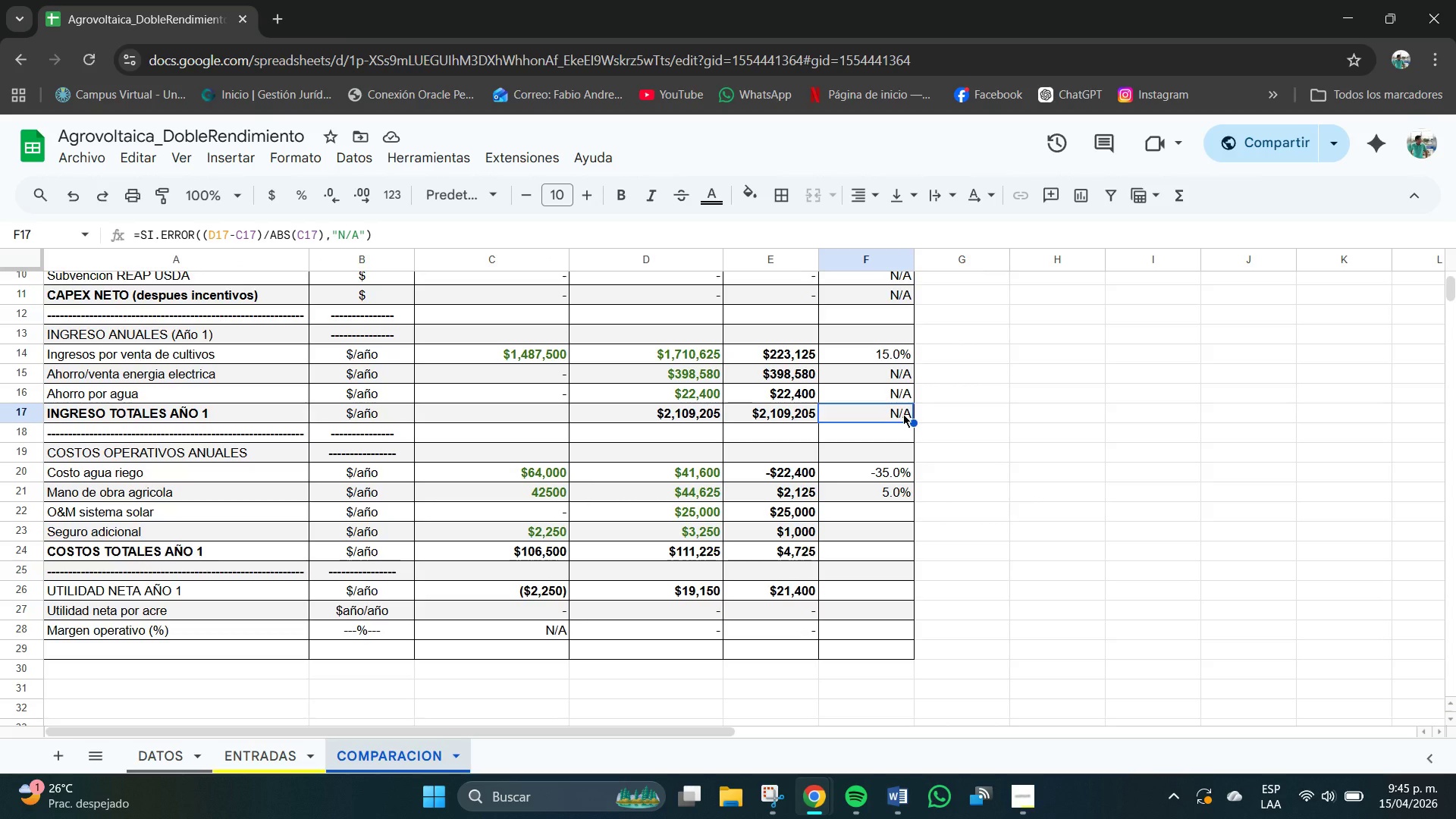 
key(Control+C)
 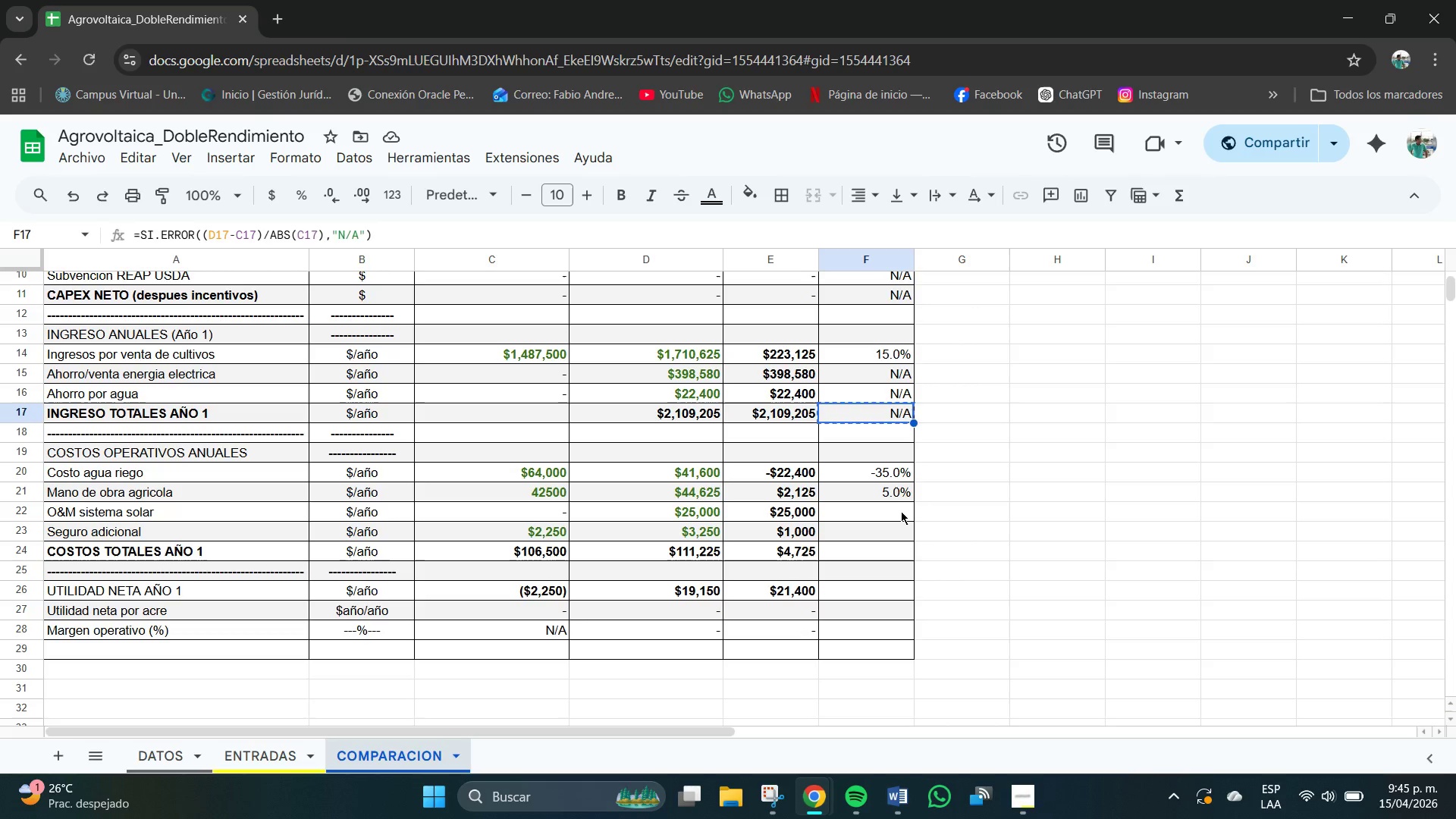 
left_click([901, 515])
 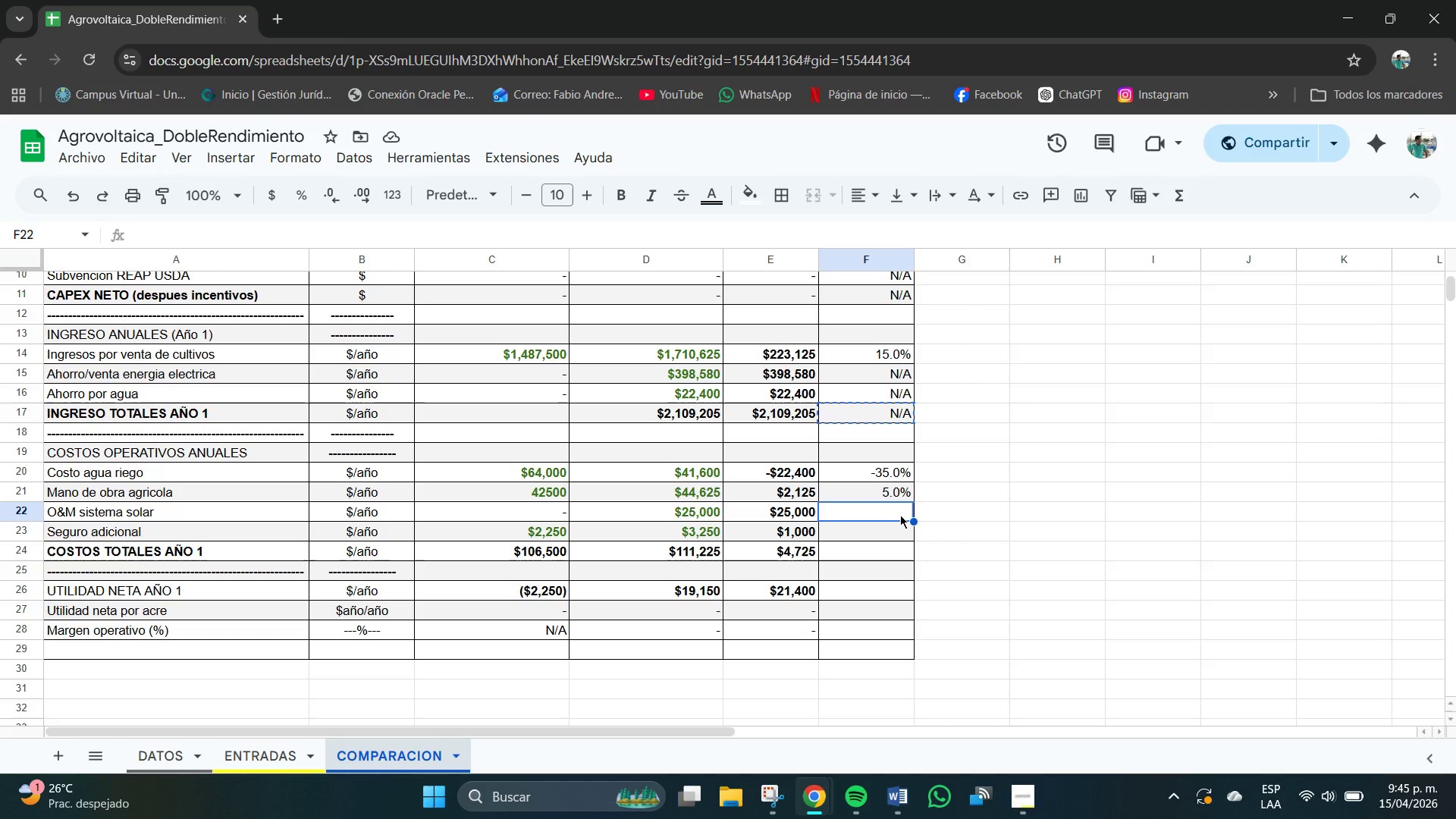 
key(Control+V)
 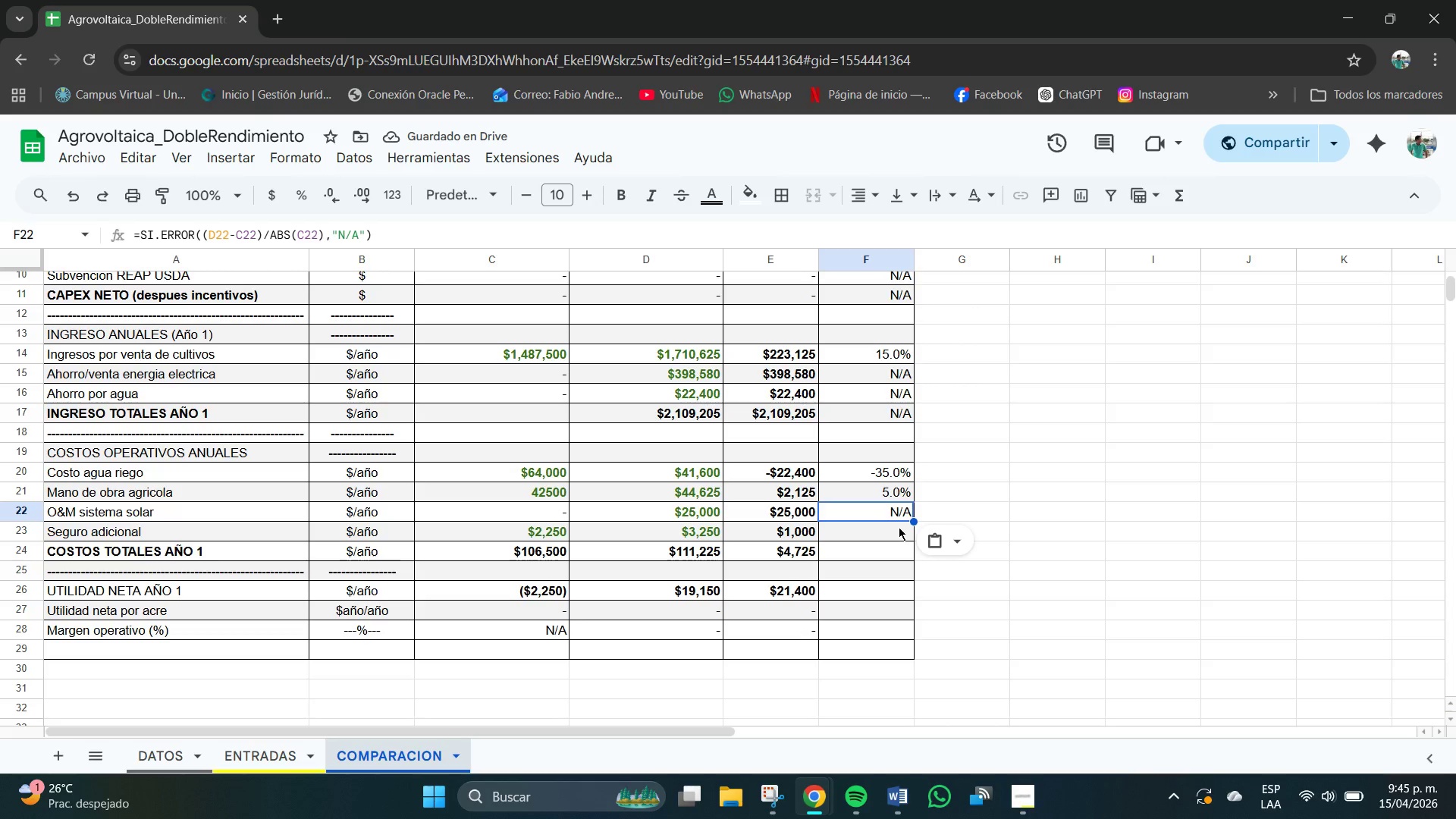 
left_click([895, 496])
 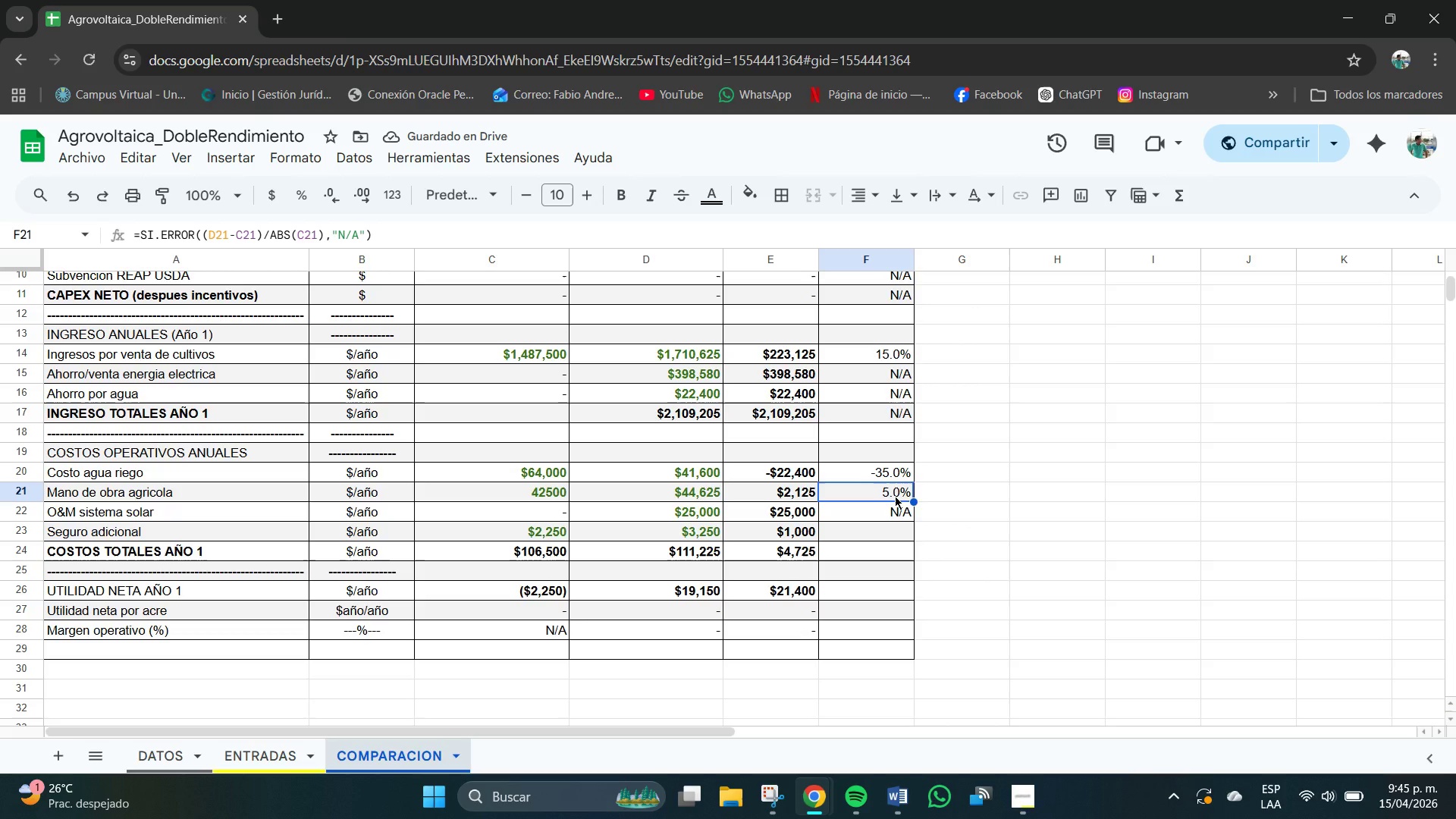 
key(Control+C)
 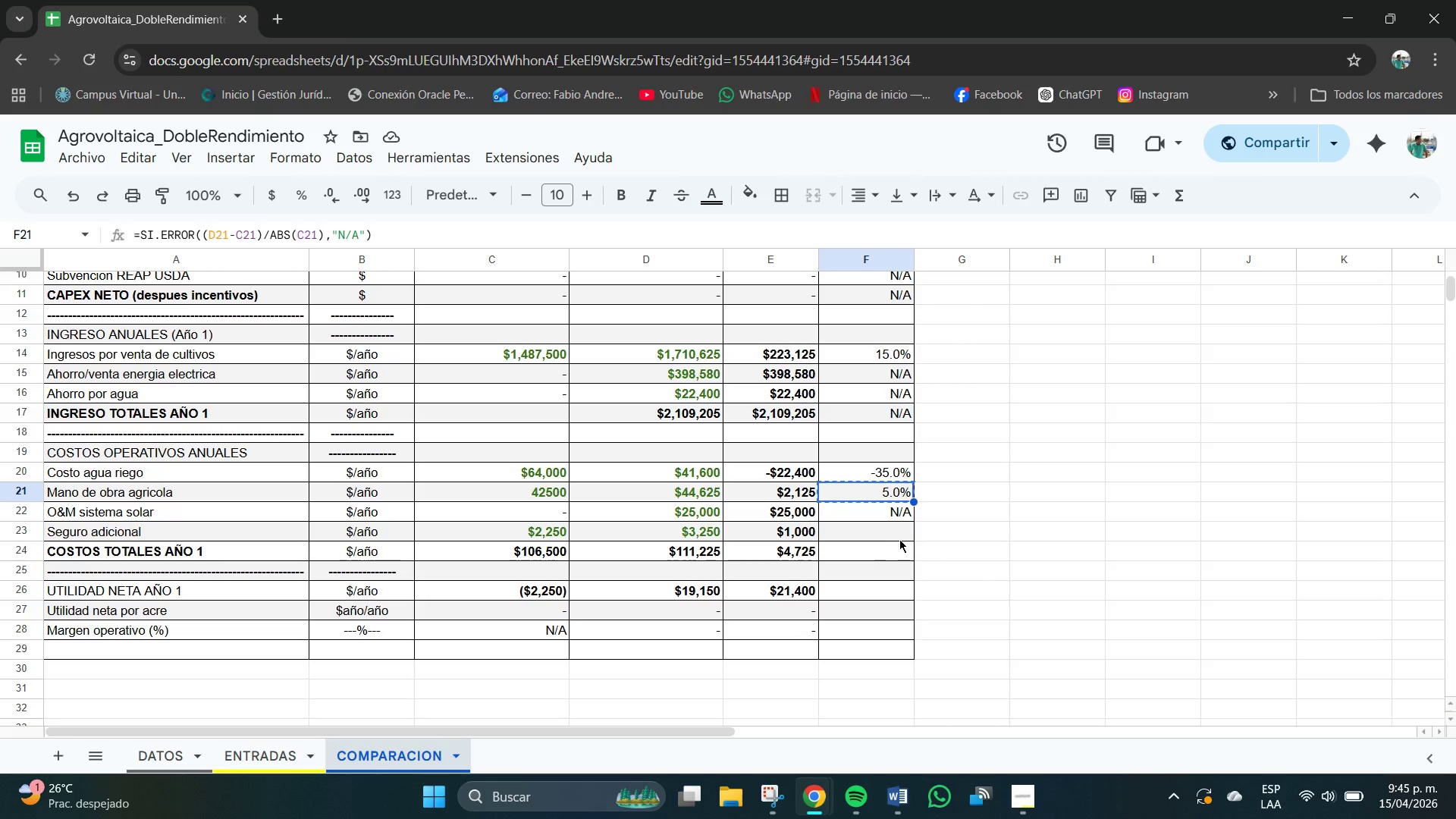 
key(Control+V)
 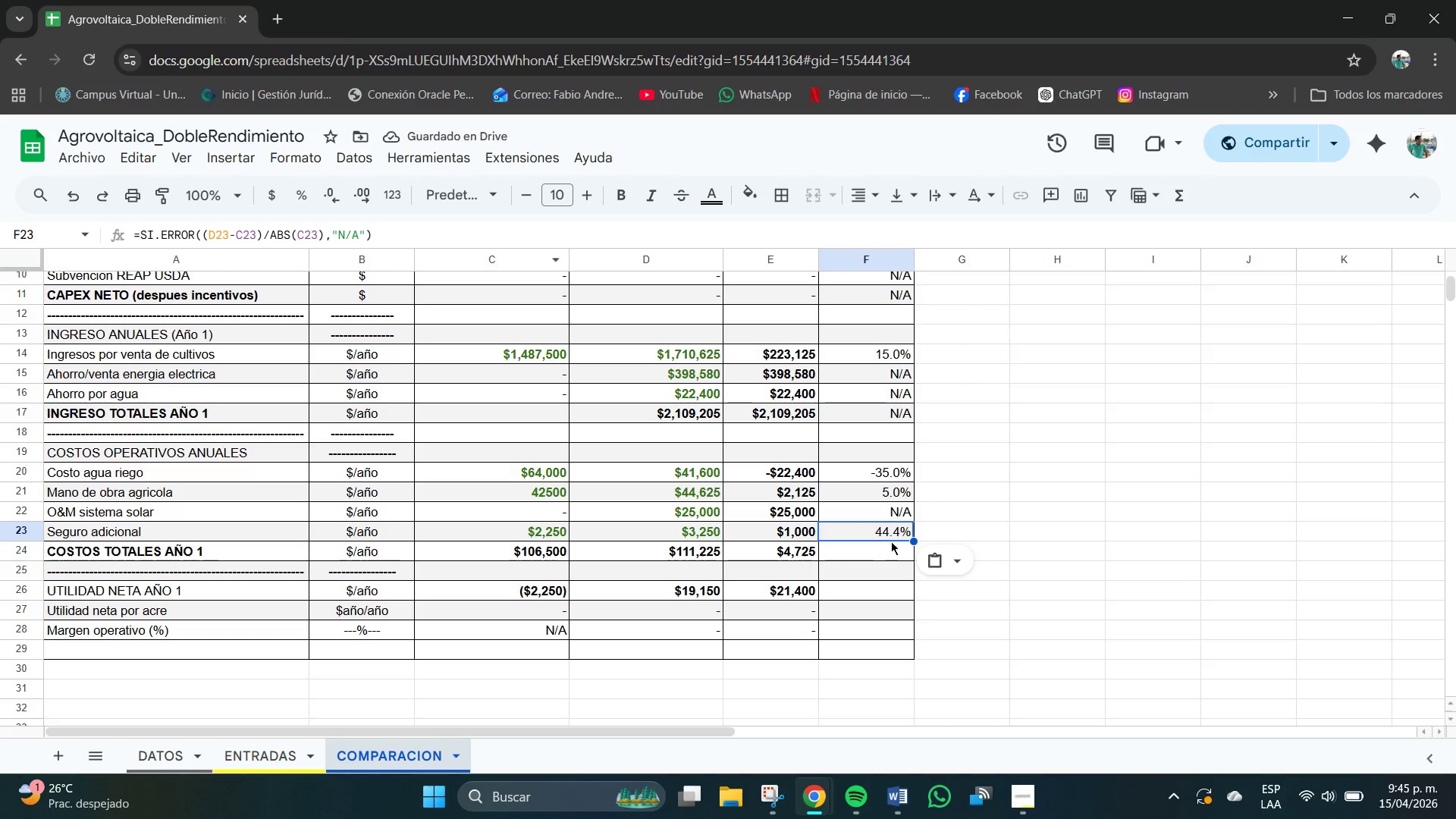 
left_click_drag(start_coordinate=[915, 538], to_coordinate=[911, 557])
 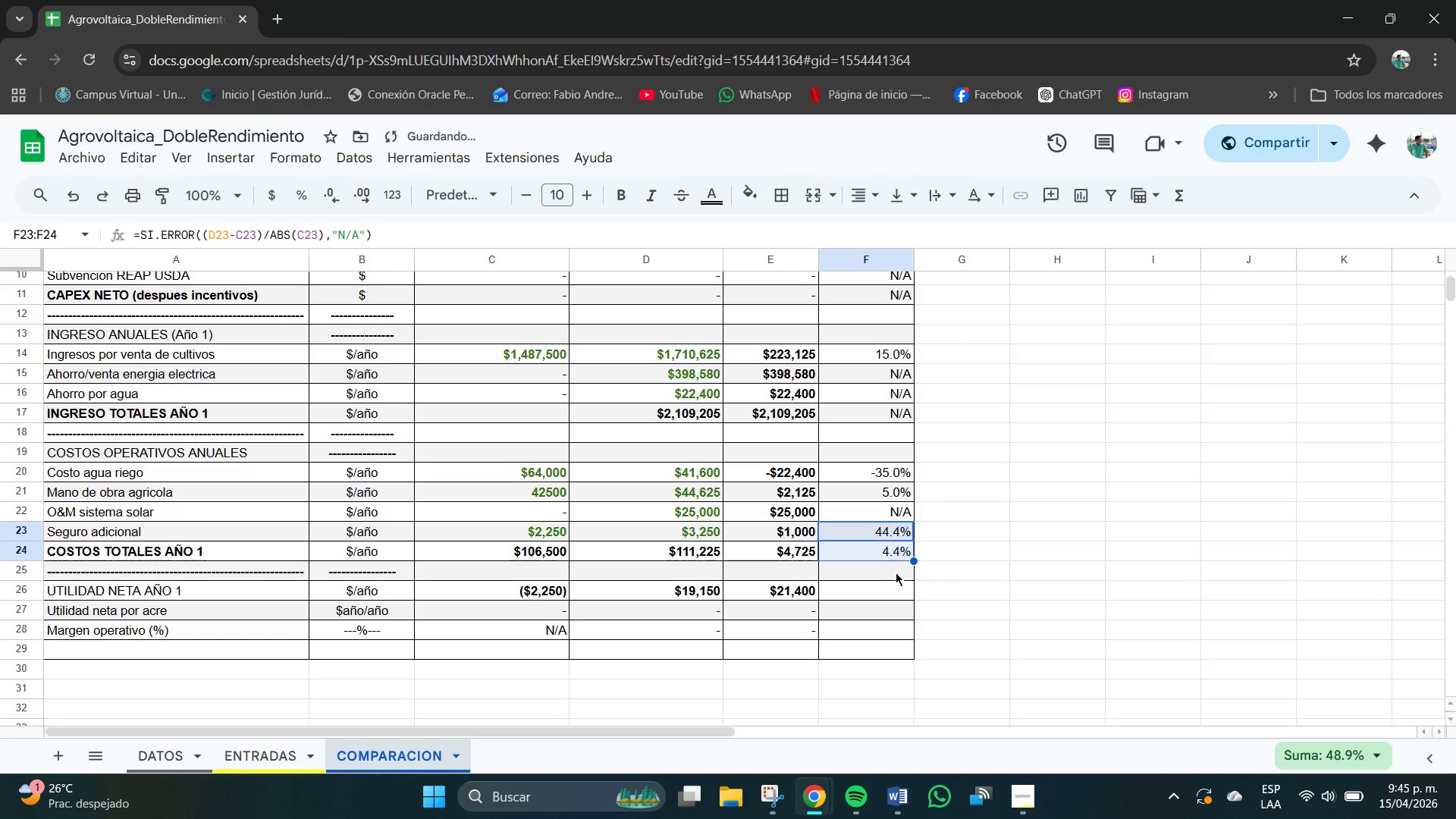 
left_click([894, 573])
 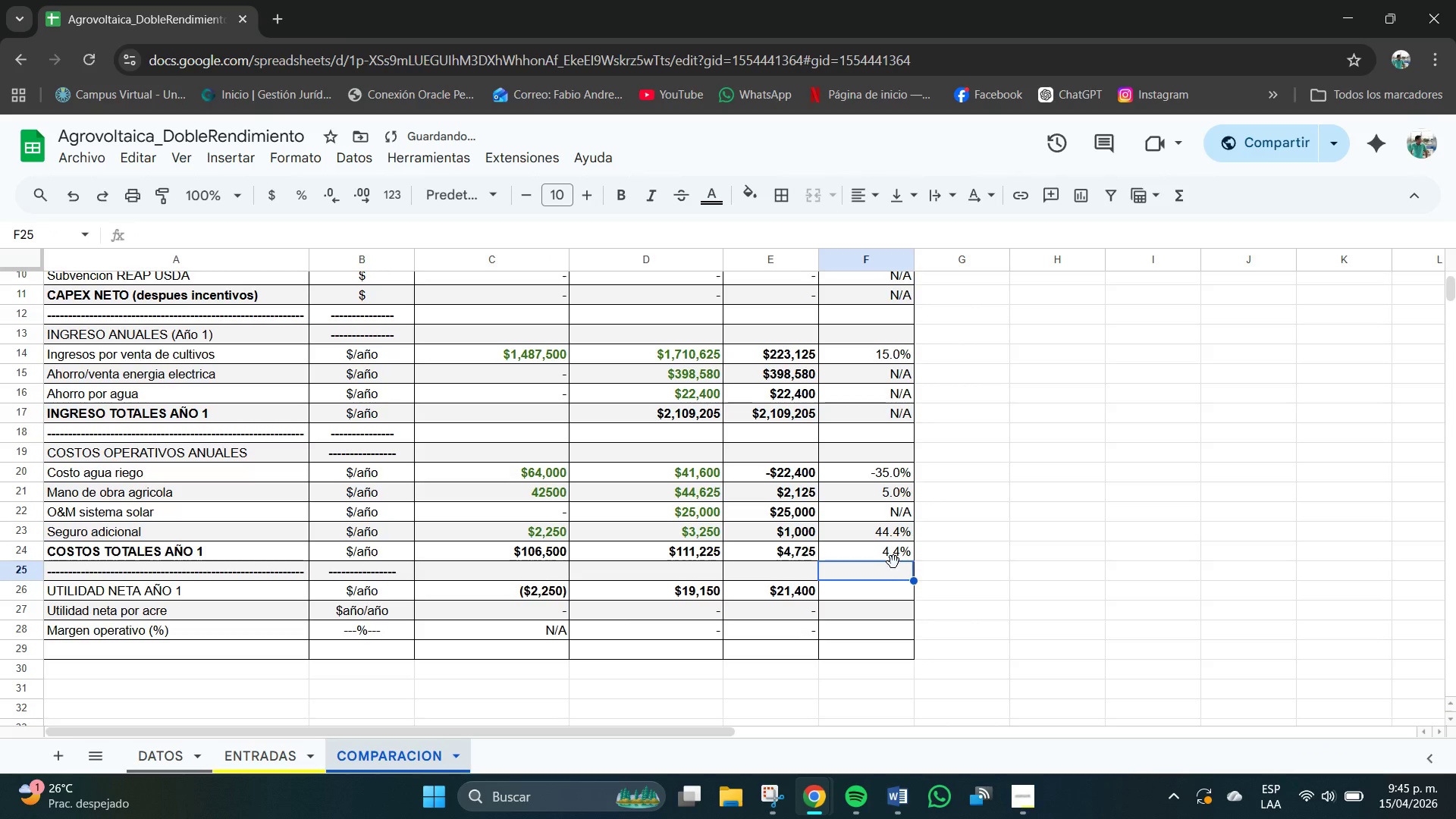 
scroll: coordinate [892, 565], scroll_direction: down, amount: 1.0
 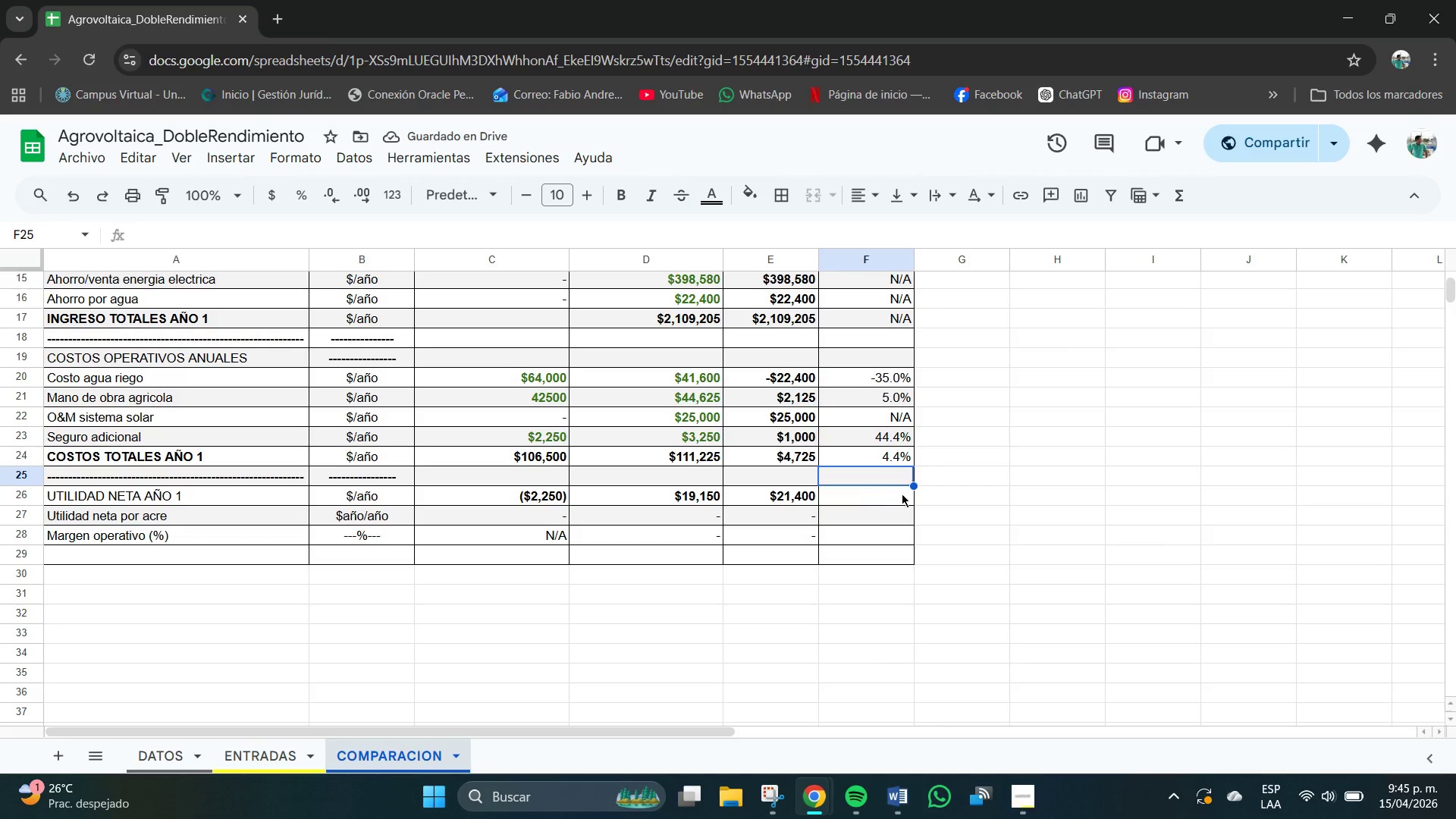 
left_click([903, 494])
 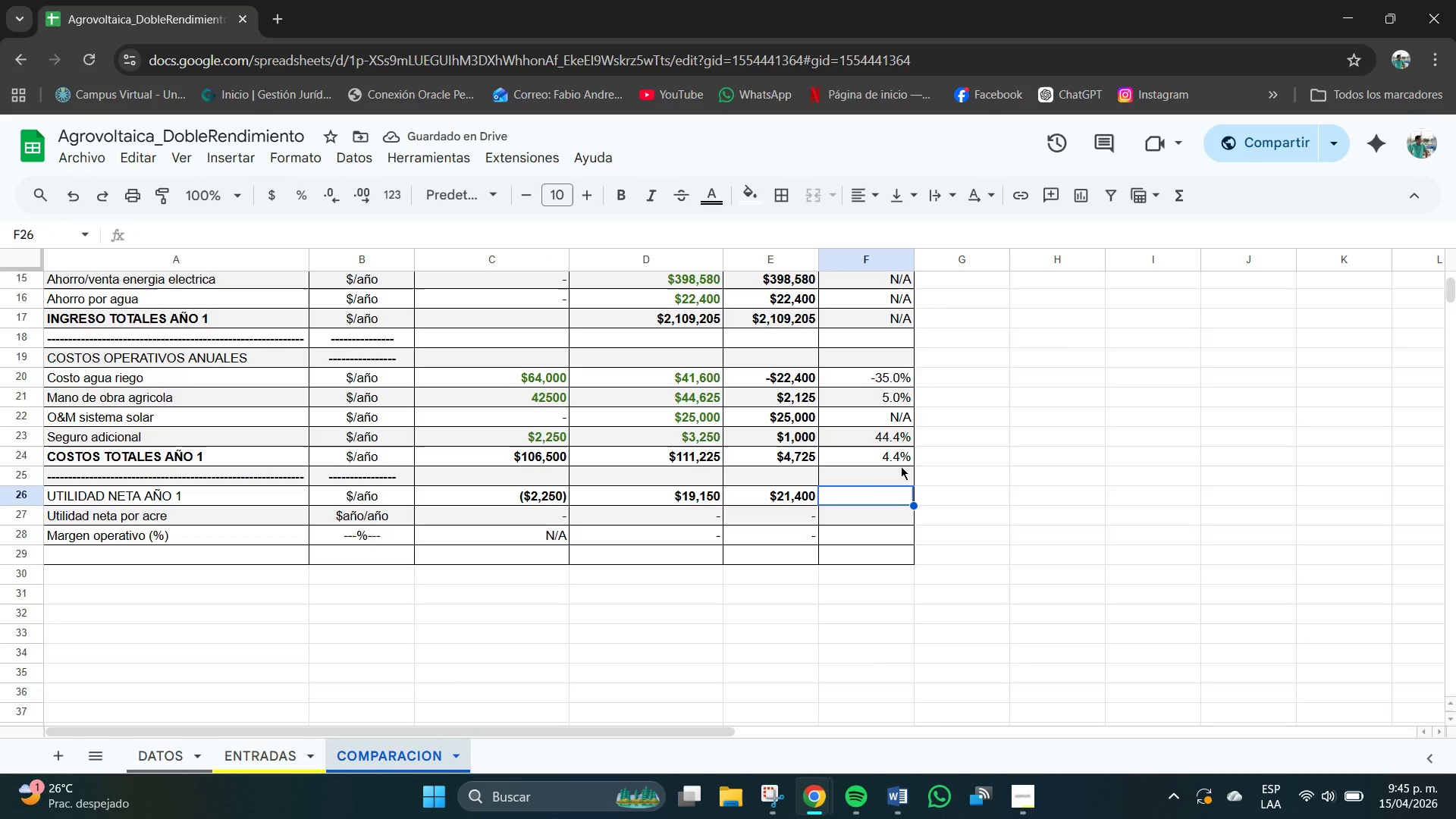 
hold_key(key=ControlLeft, duration=0.86)
 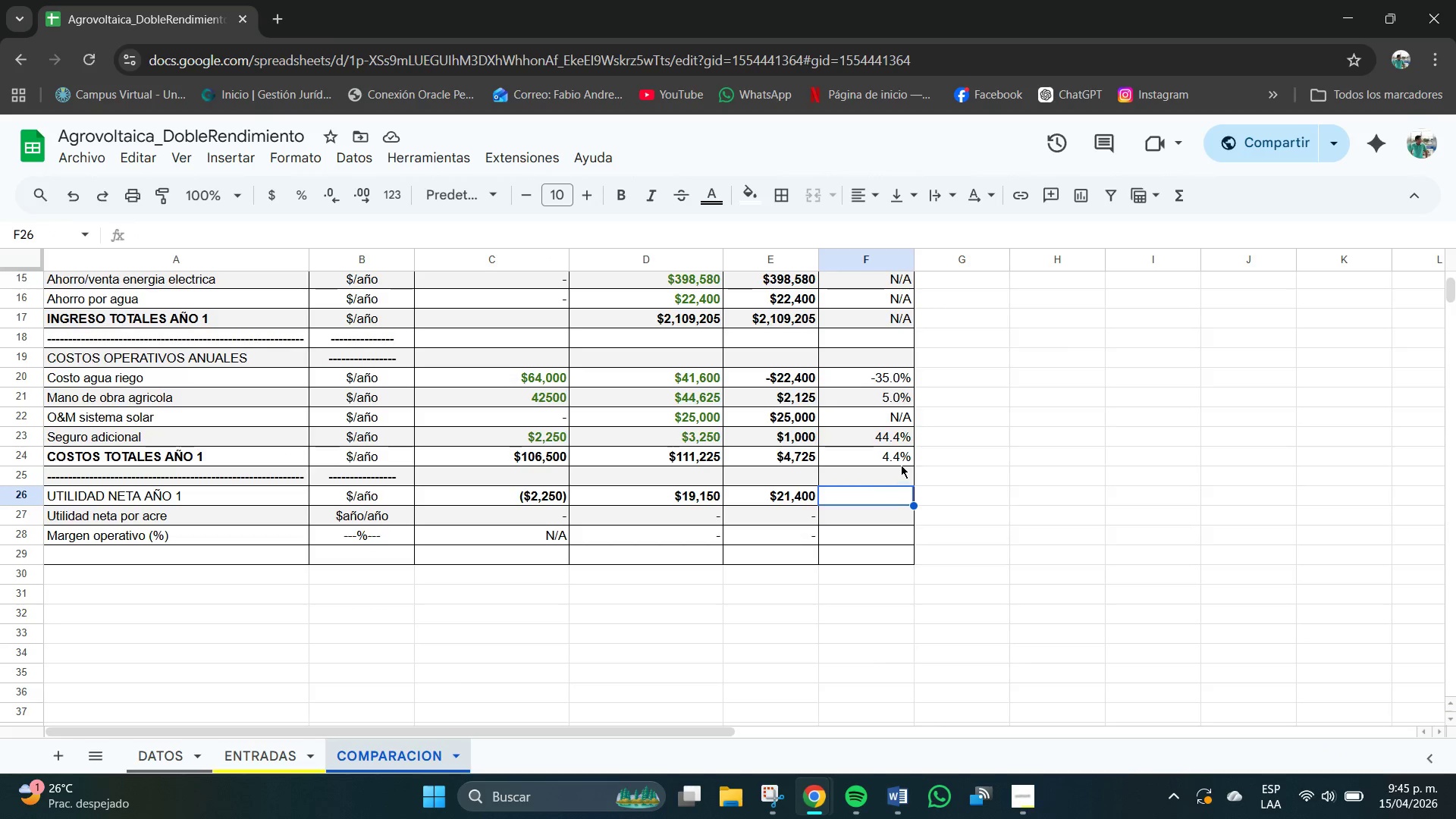 
left_click([899, 460])
 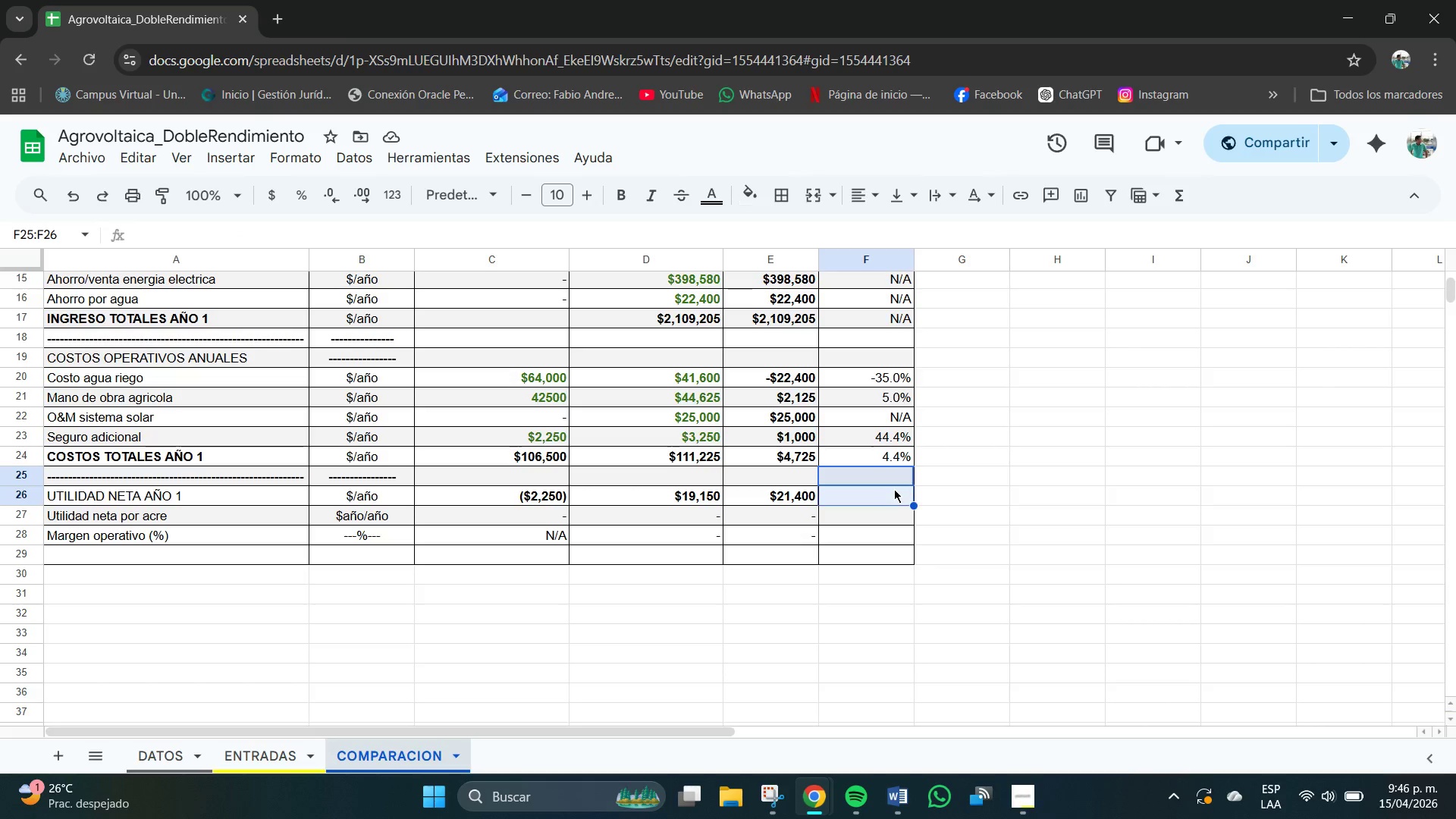 
left_click([896, 503])
 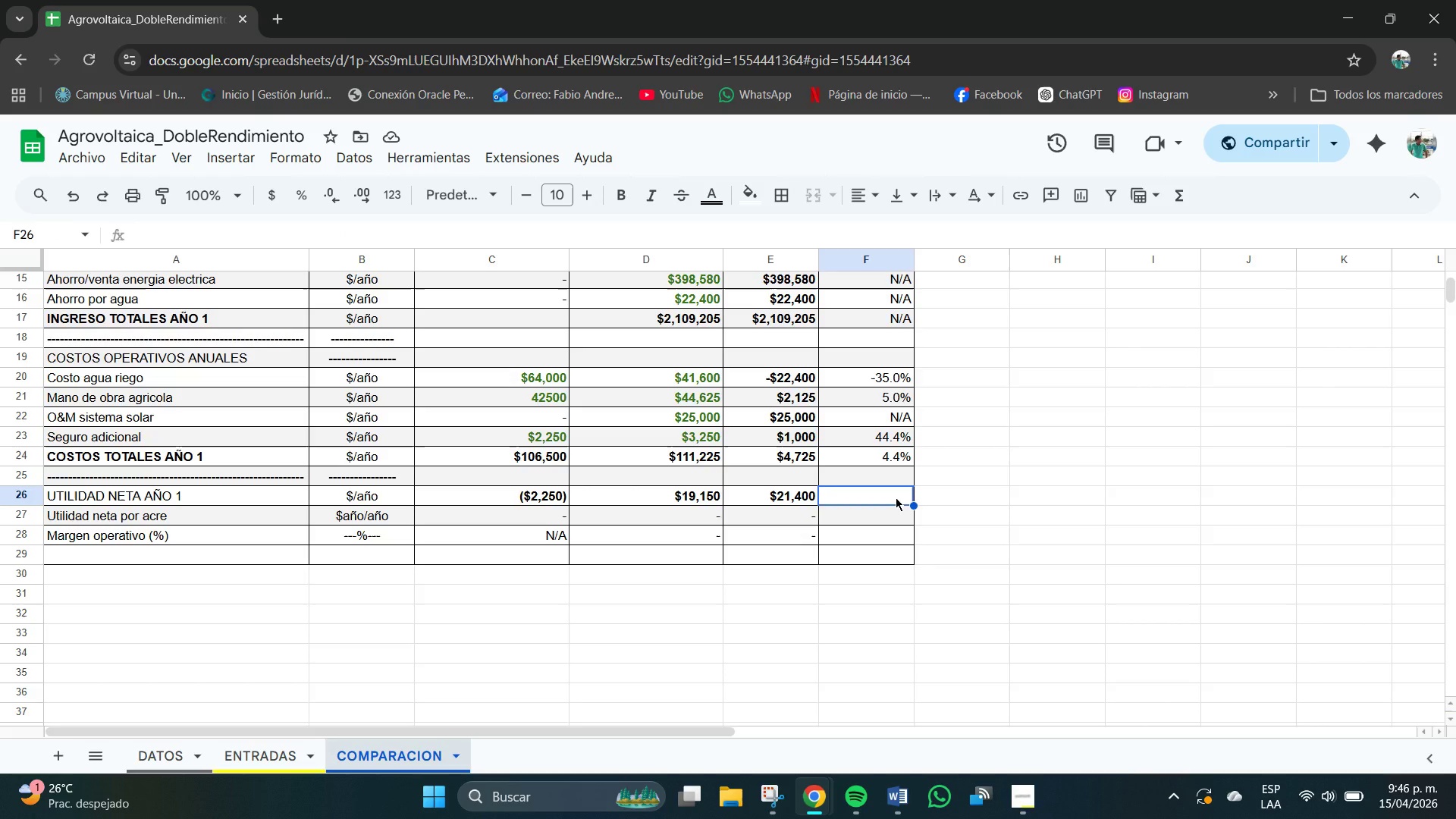 
wait(5.25)
 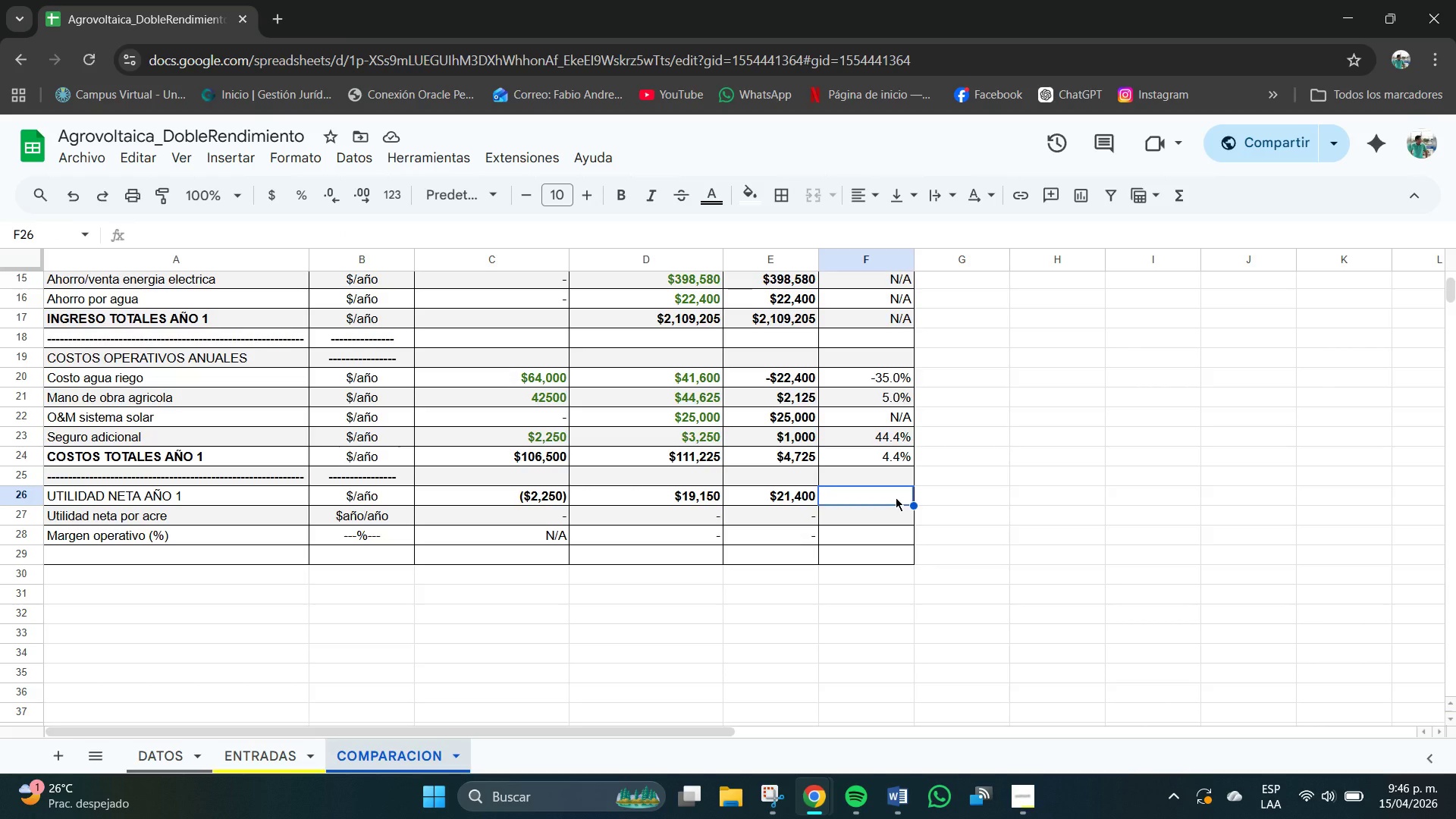 
left_click([891, 494])
 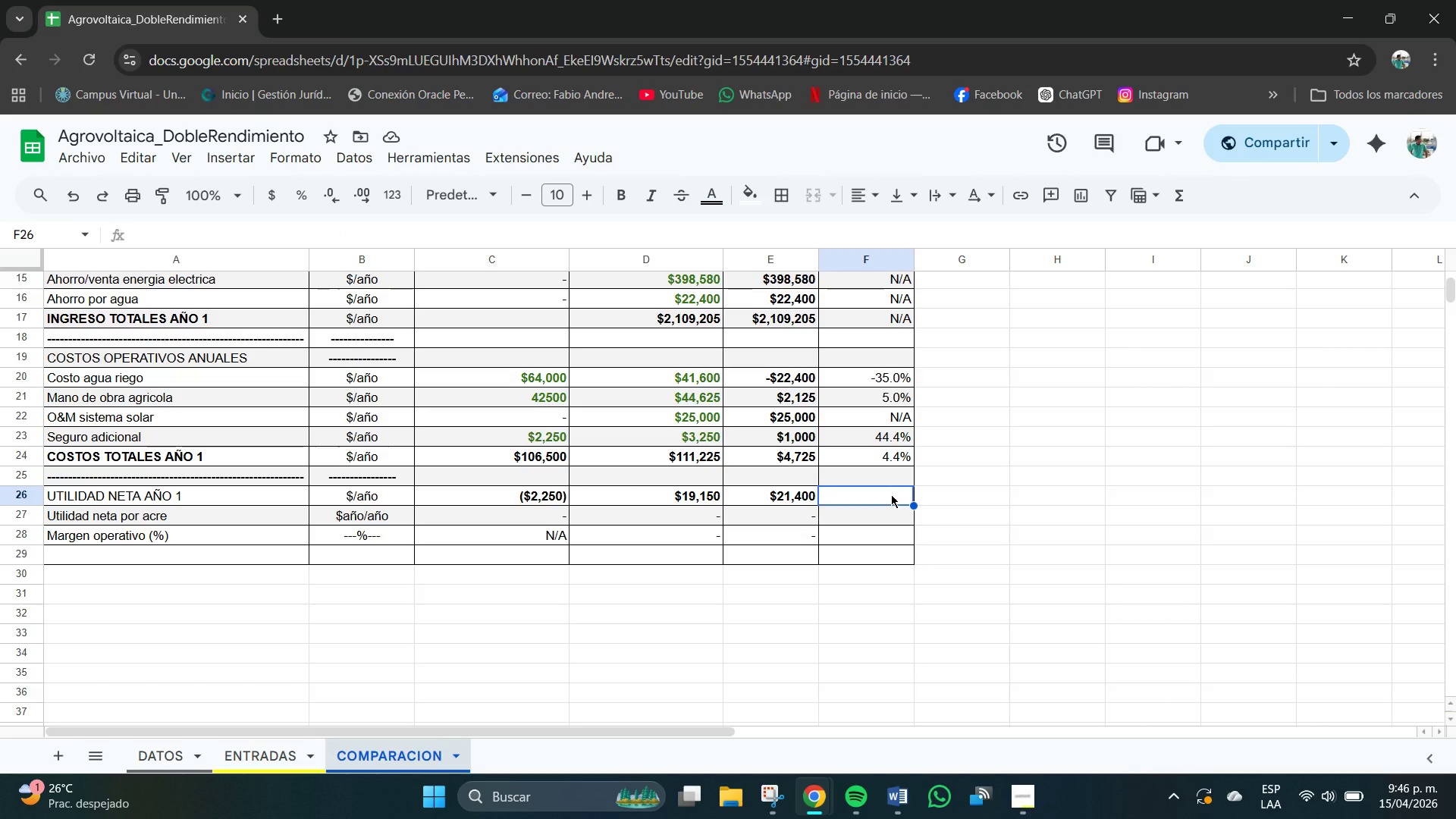 
key(Control+V)
 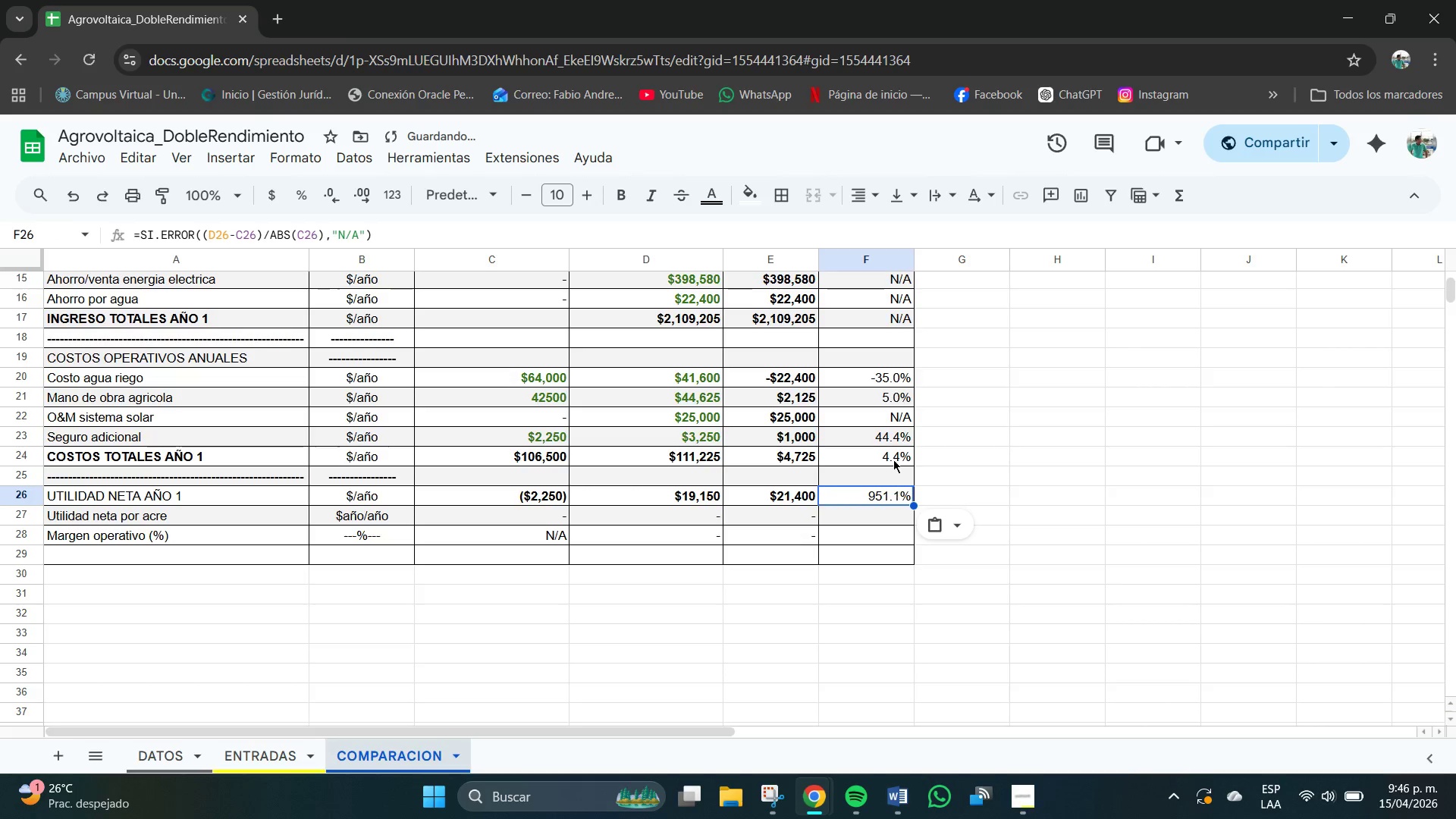 
left_click([899, 422])
 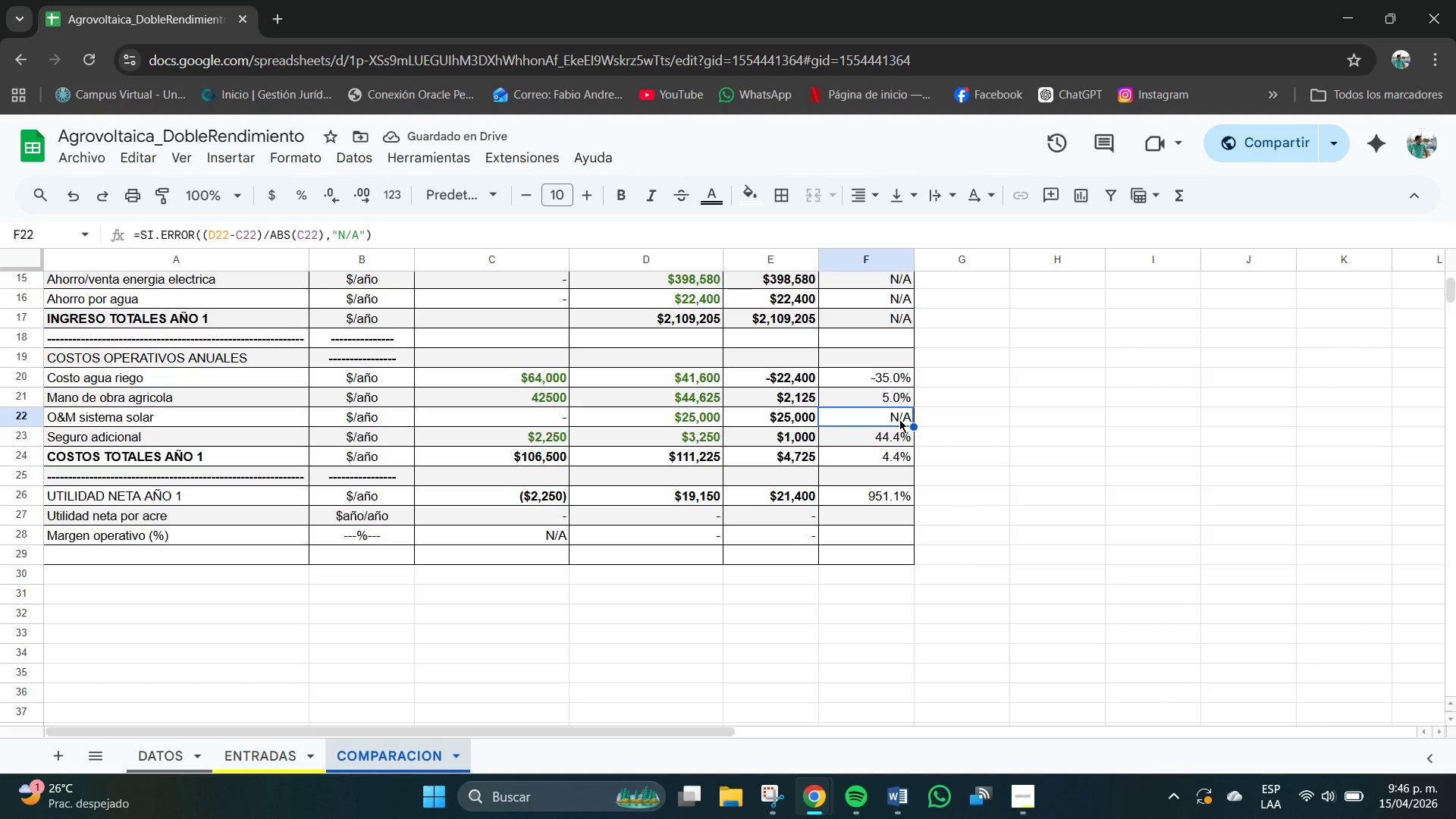 
key(Control+C)
 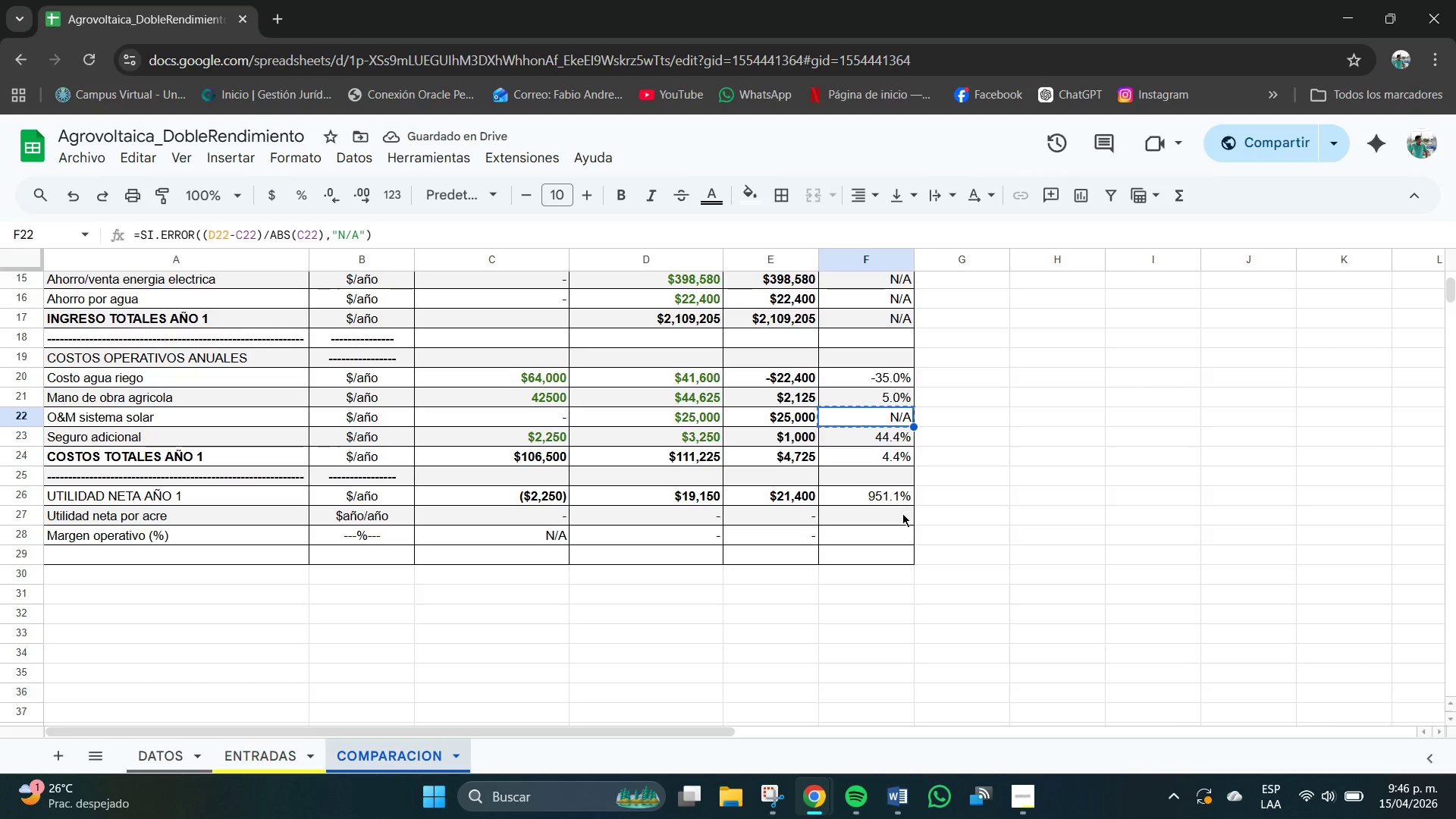 
left_click([902, 516])
 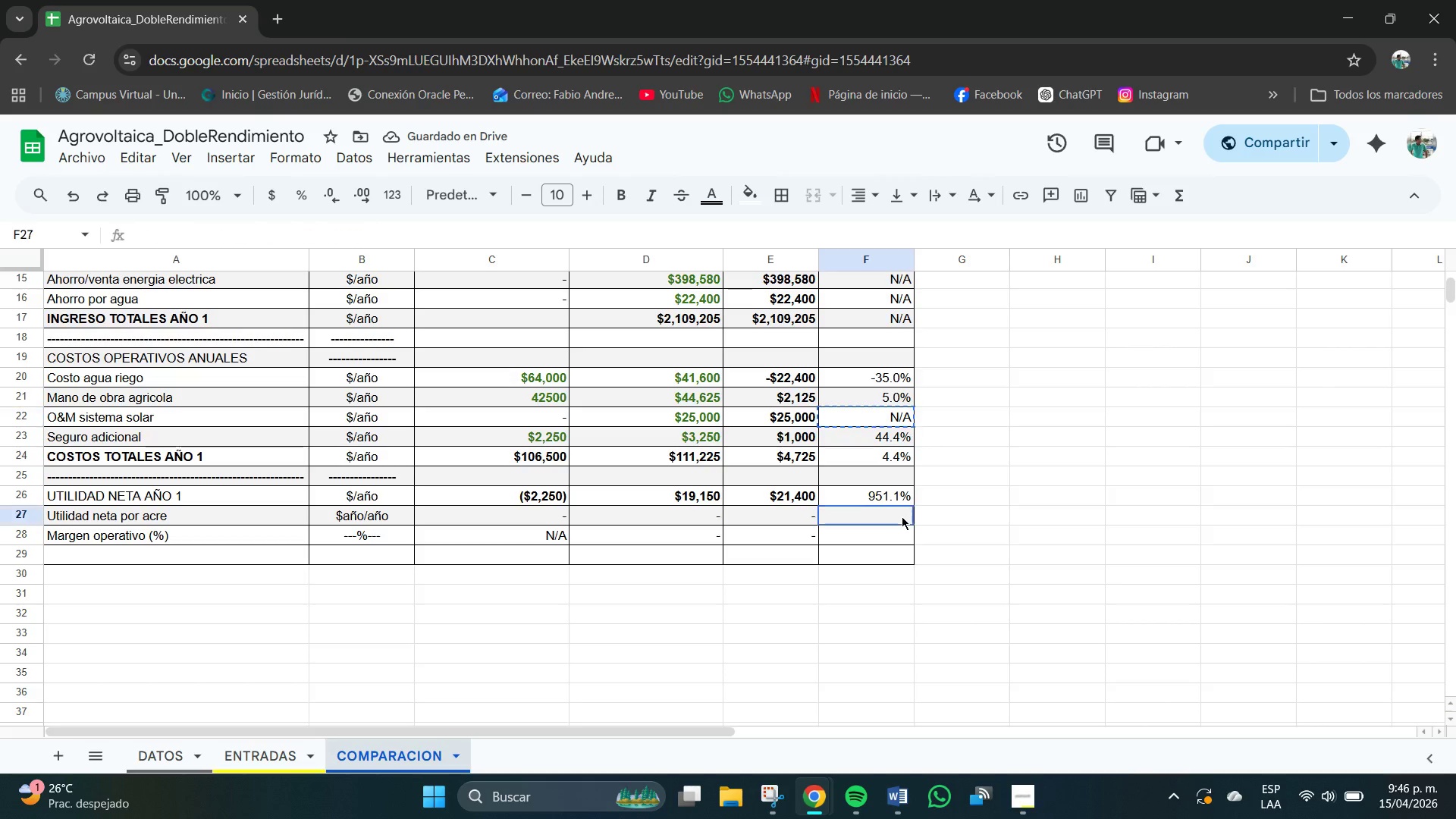 
key(Control+V)
 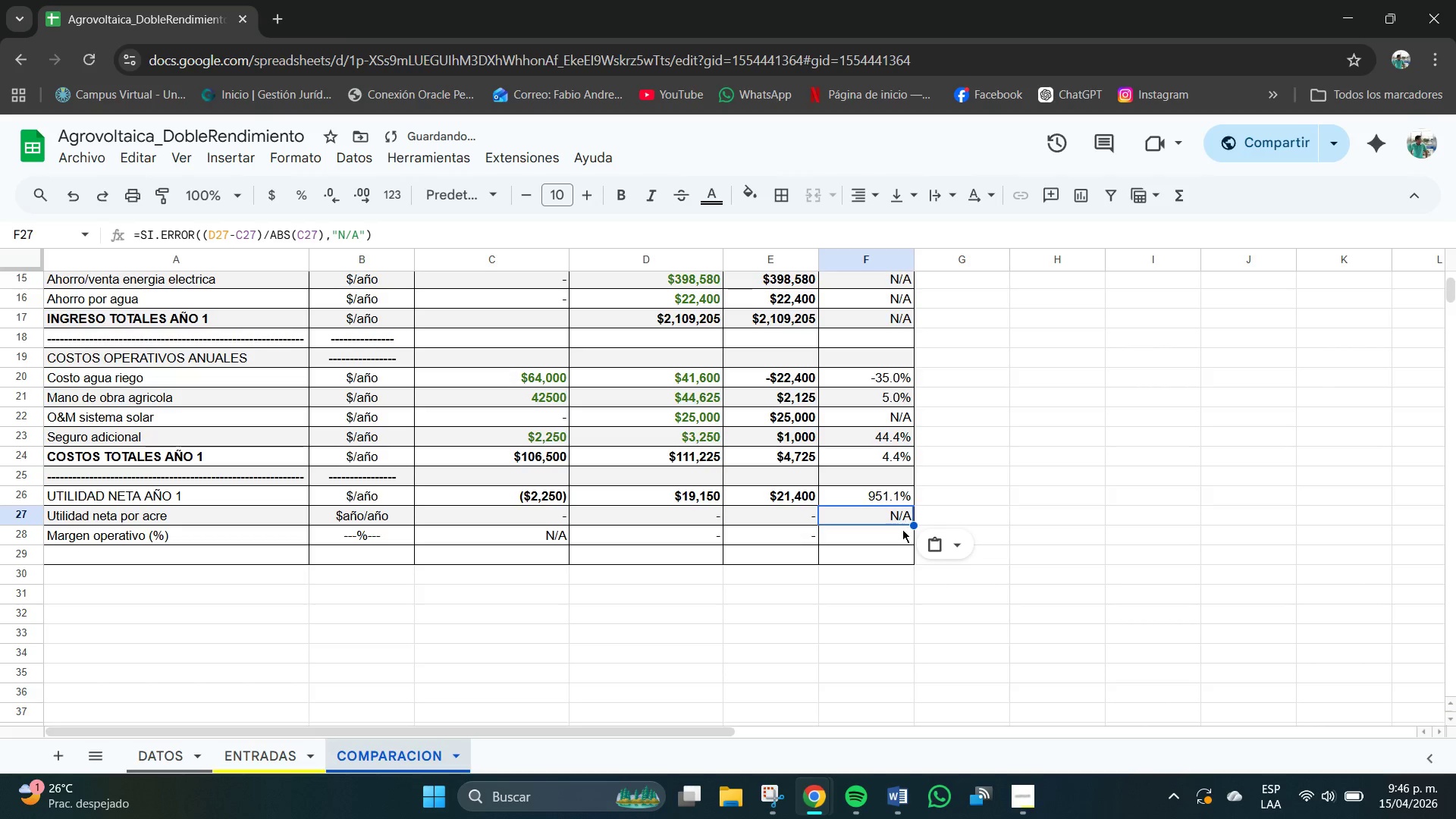 
left_click([902, 531])
 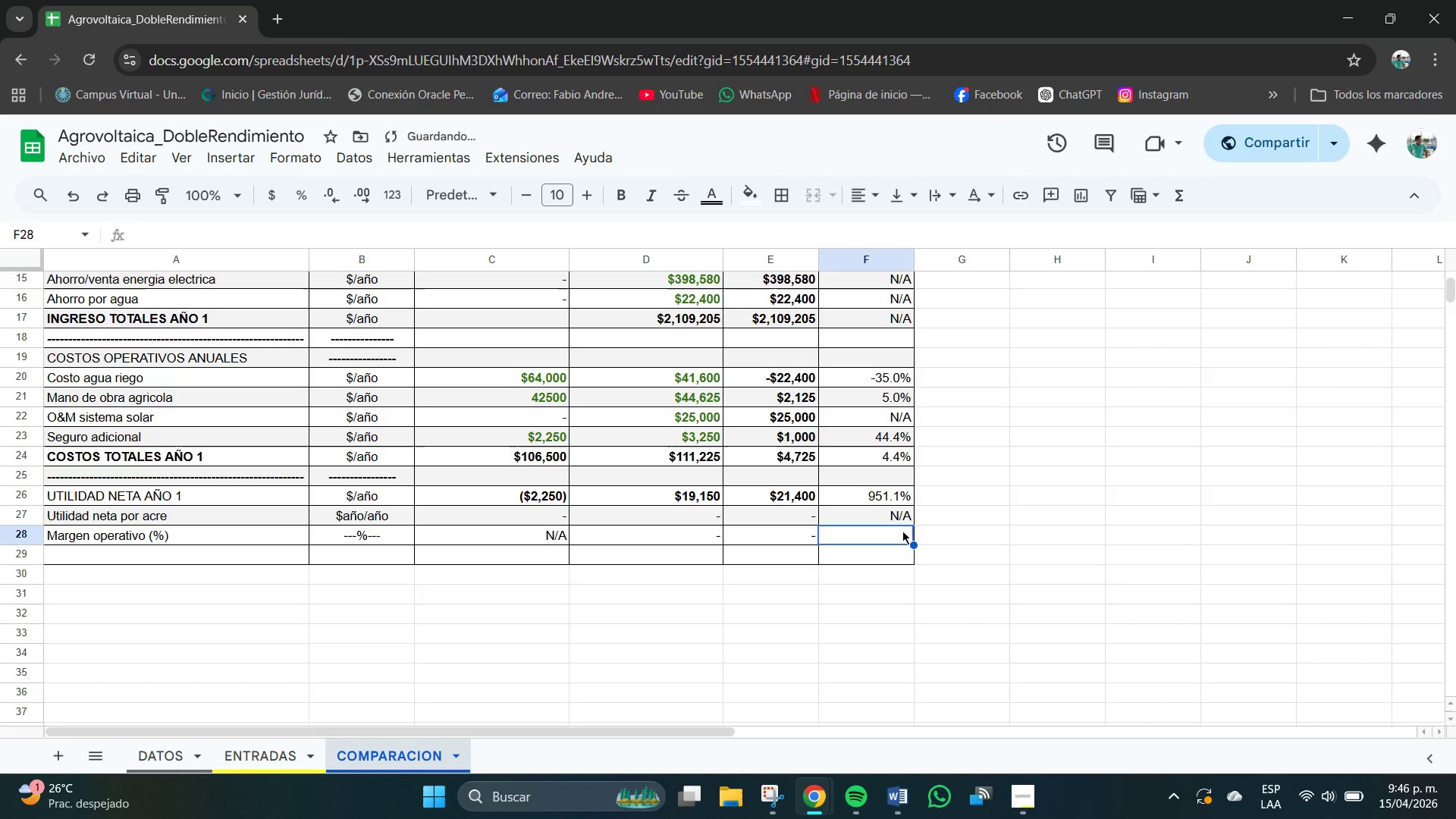 
key(Control+V)
 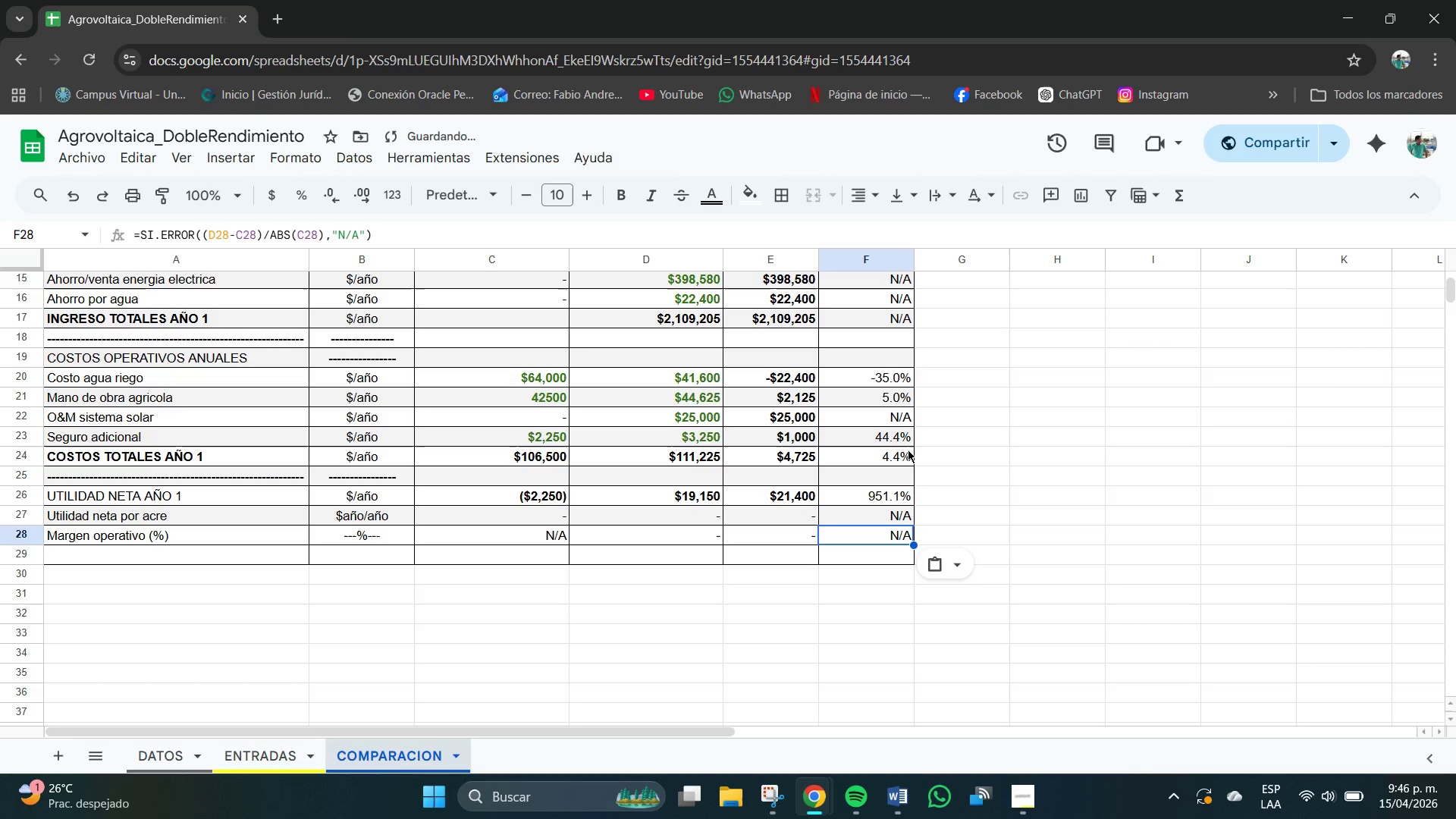 
scroll: coordinate [892, 409], scroll_direction: up, amount: 1.0
 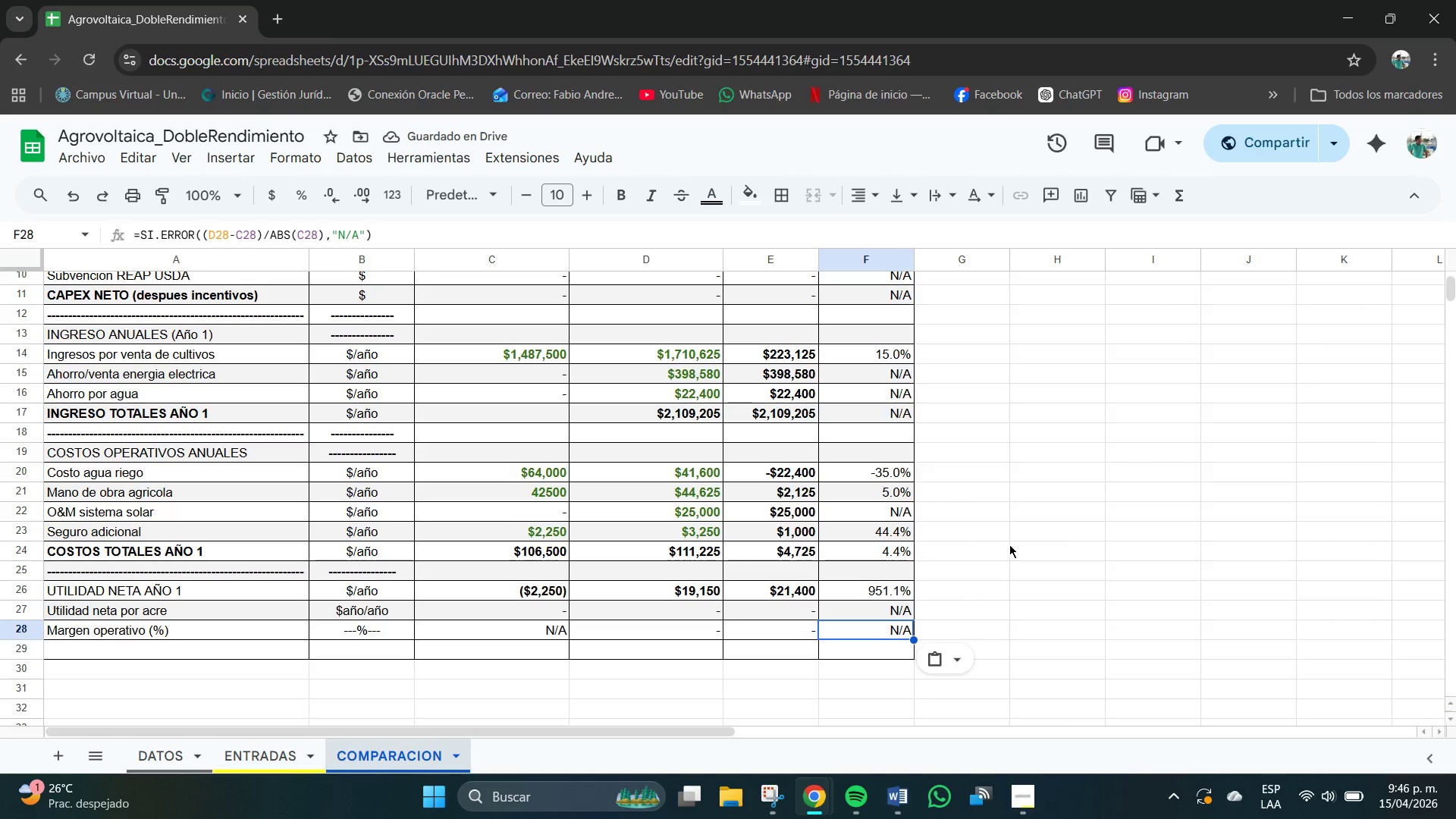 
left_click([1010, 547])
 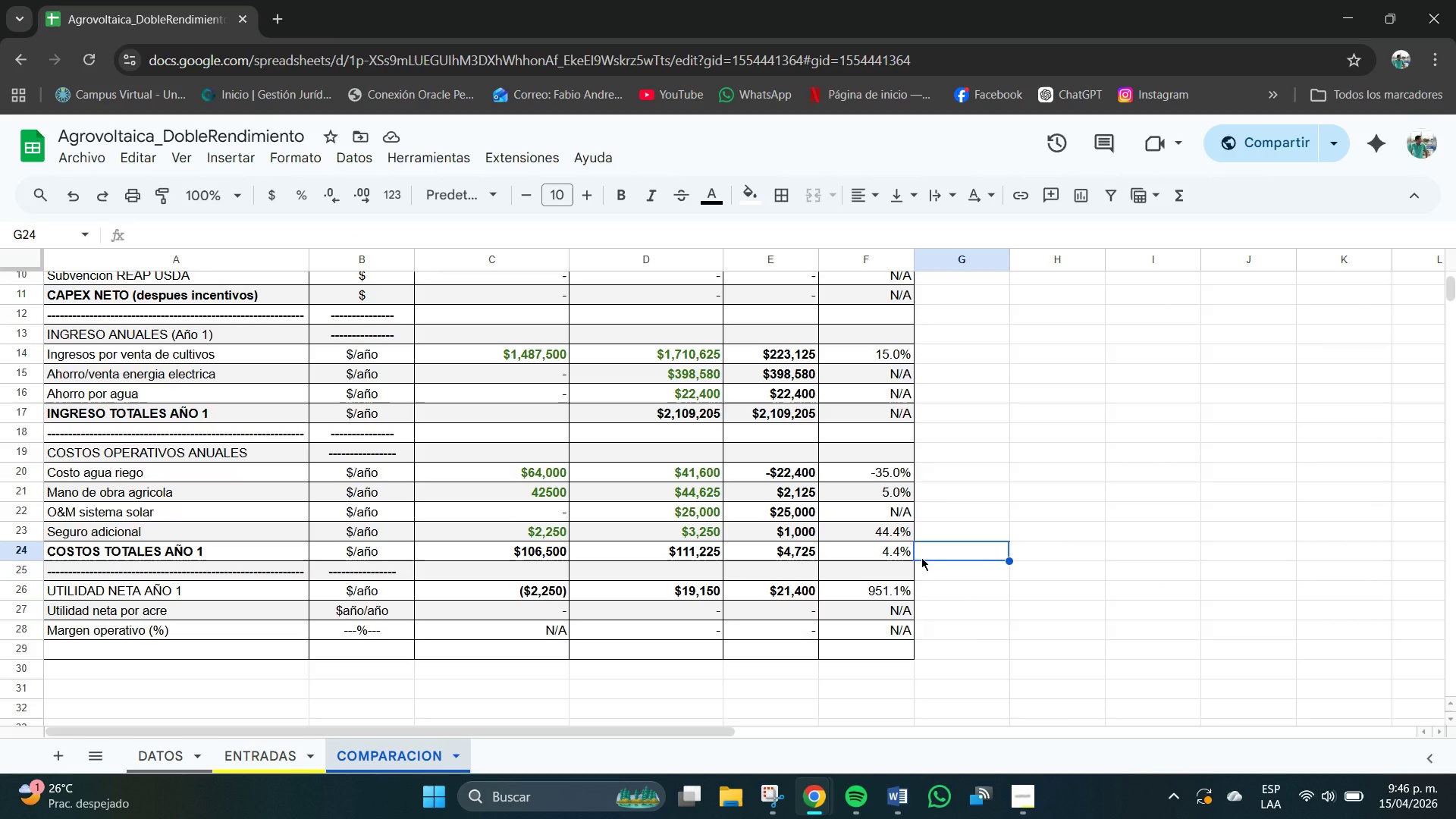 
left_click([904, 682])
 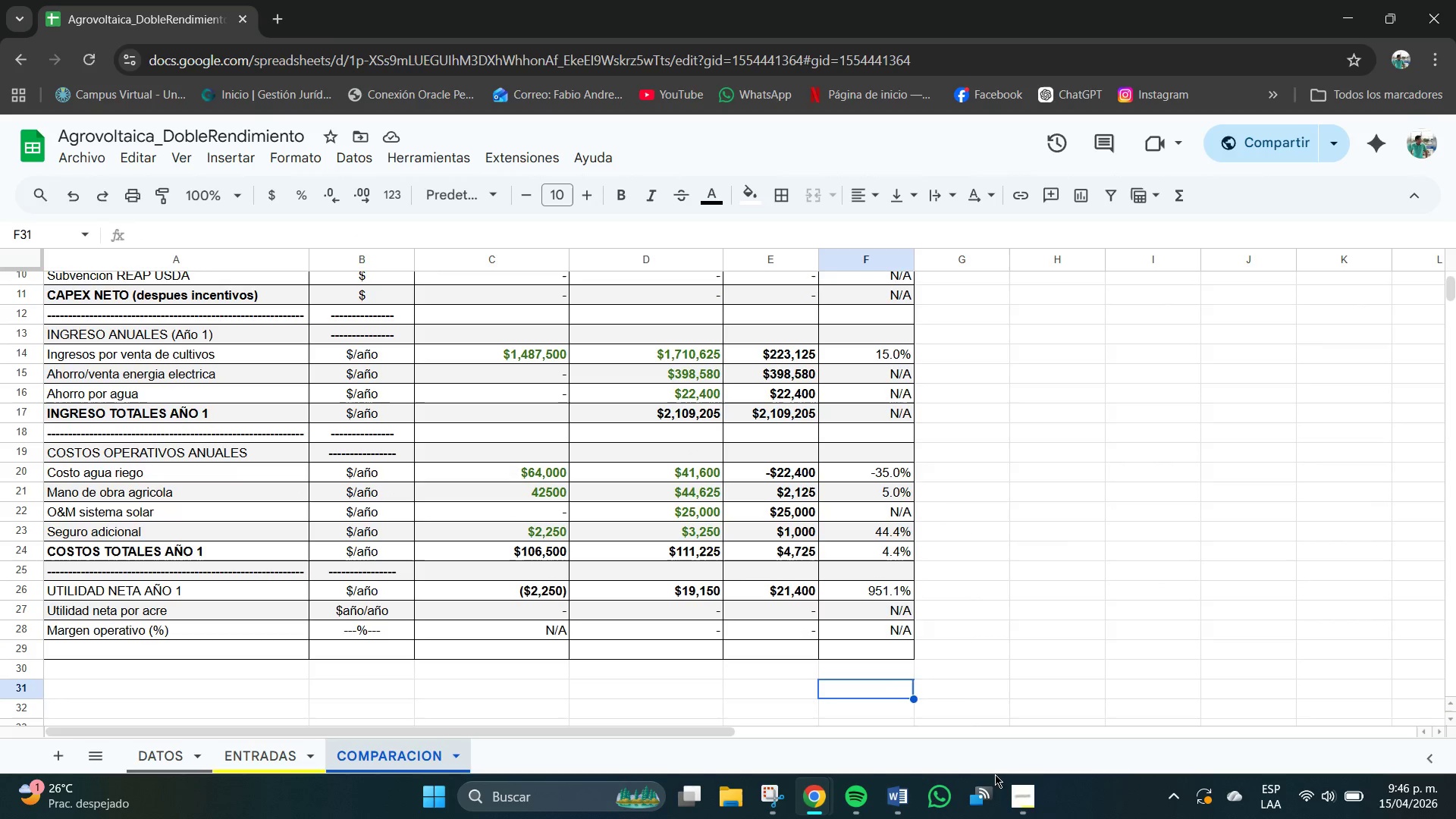 
left_click([1026, 798])
 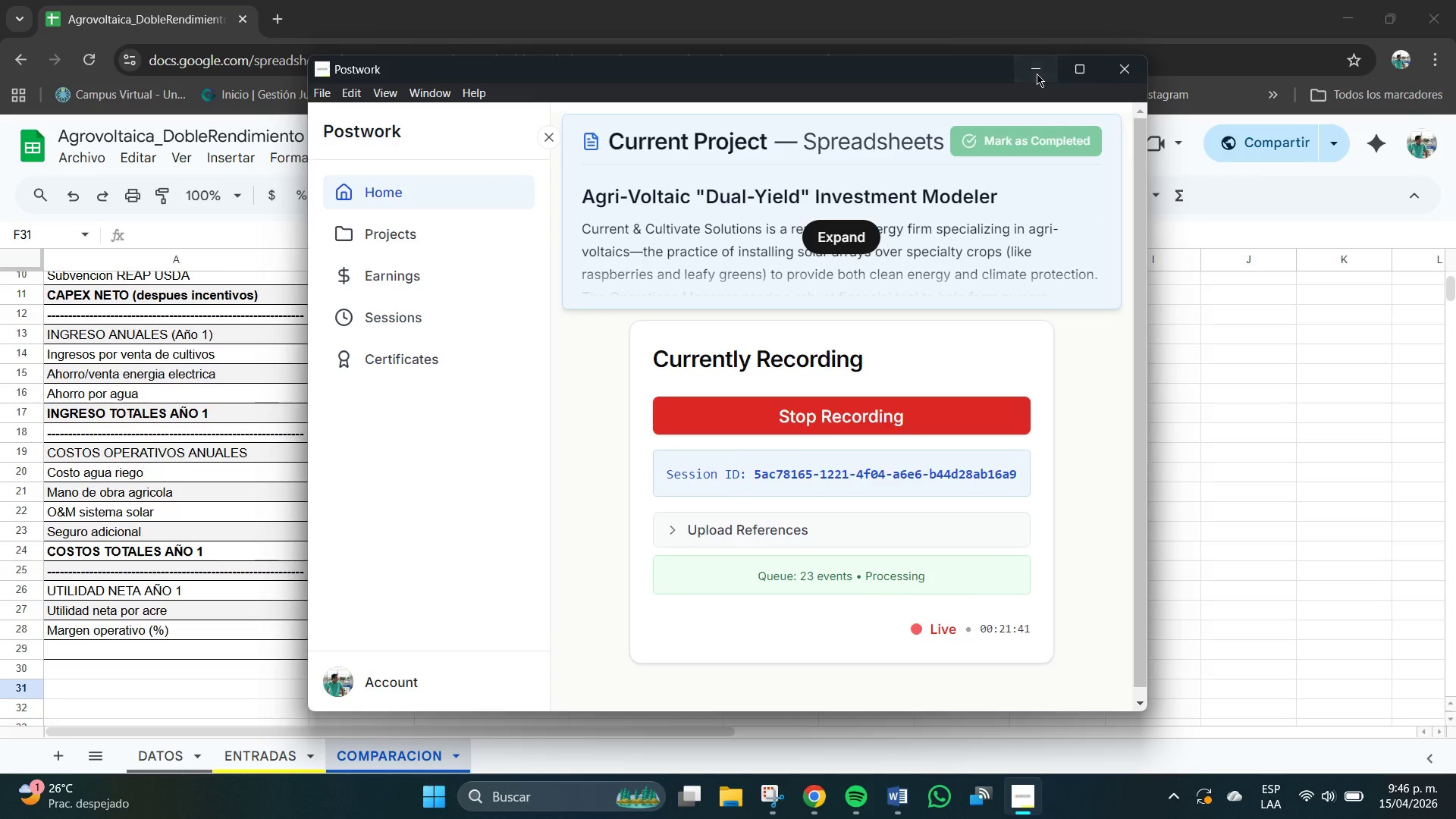 
scroll: coordinate [930, 441], scroll_direction: up, amount: 1.0
 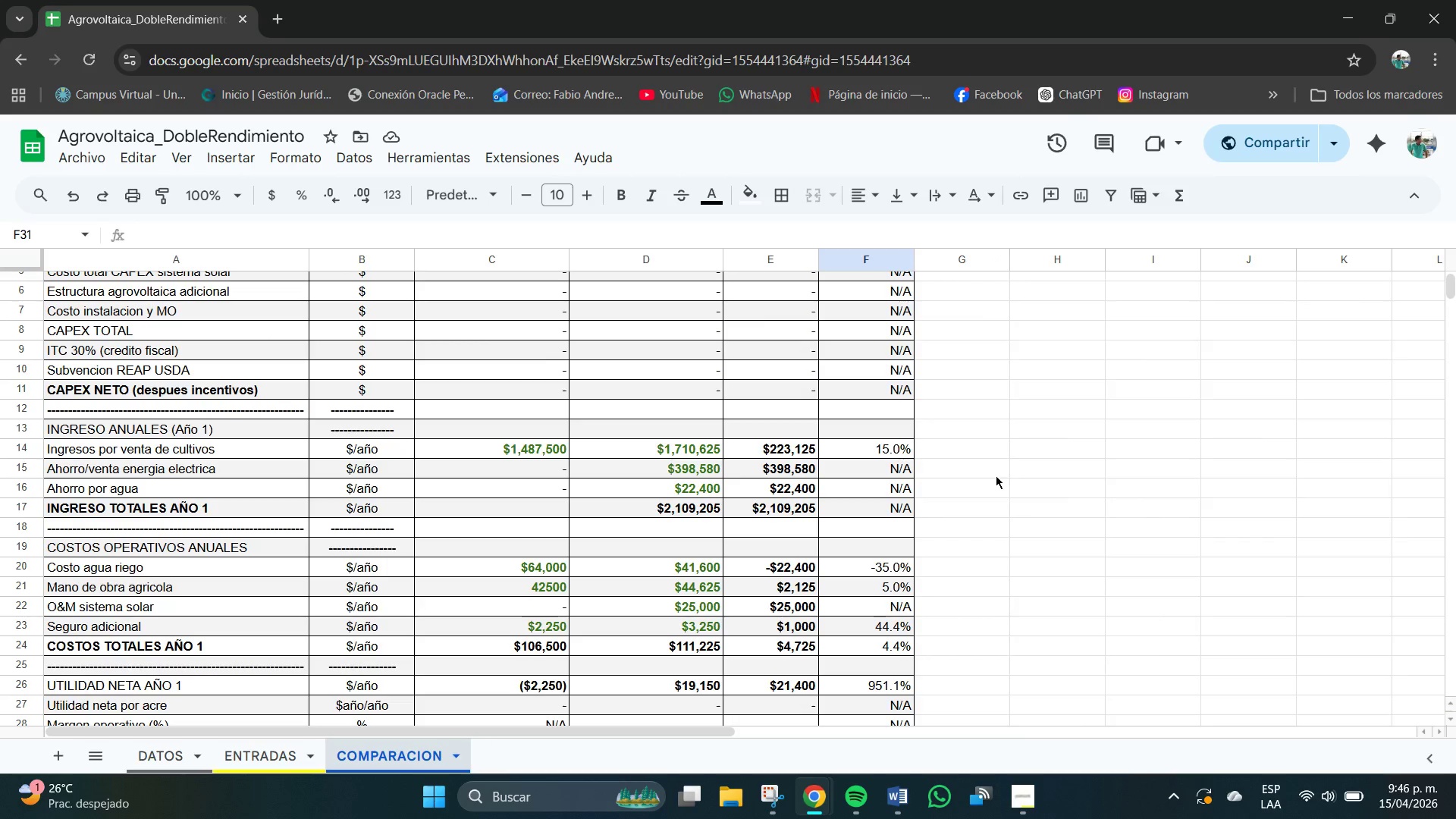 
hold_key(key=ControlLeft, duration=0.39)
scroll: coordinate [610, 525], scroll_direction: up, amount: 6.0
 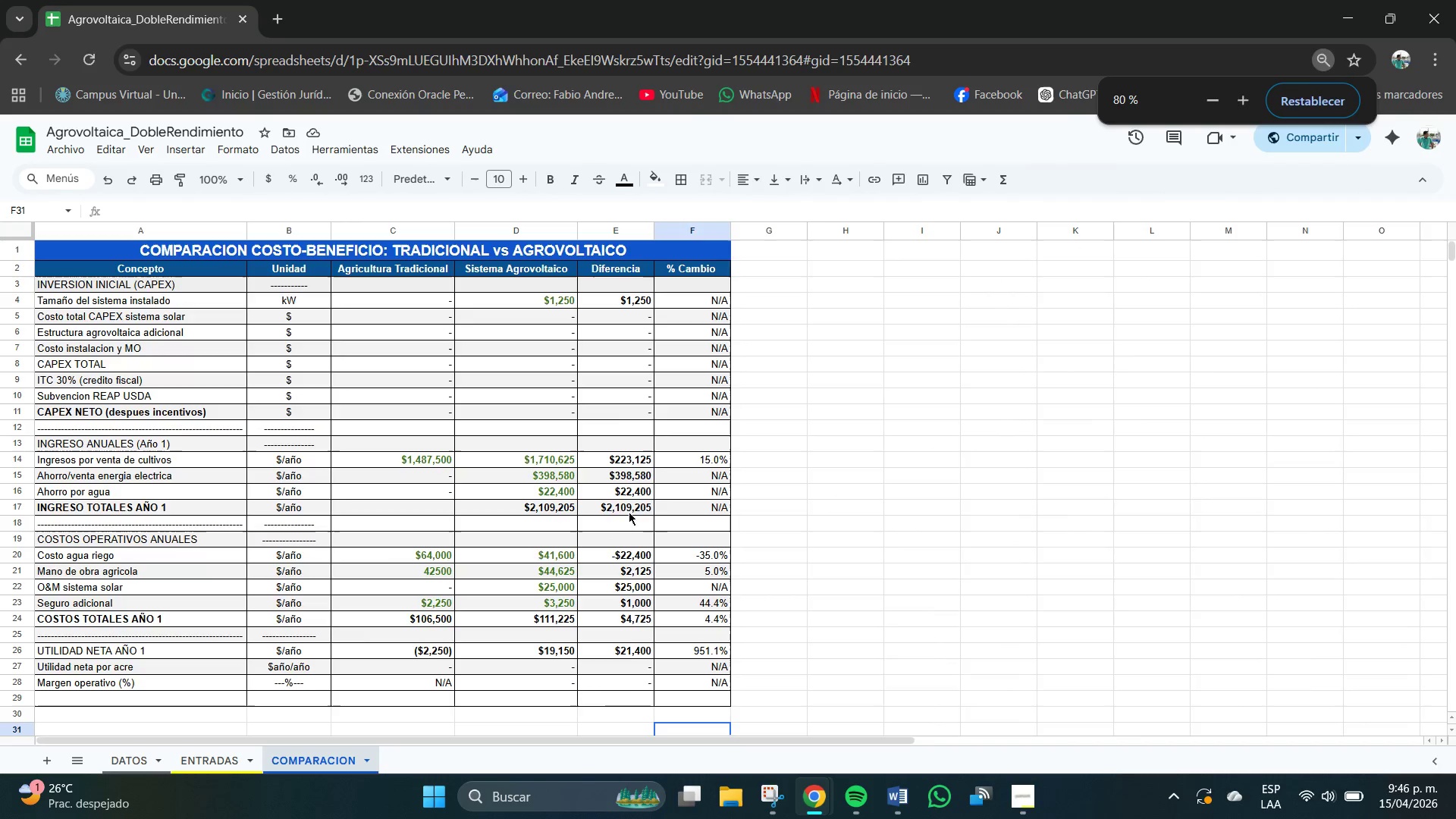 
hold_key(key=ControlLeft, duration=1.77)
scroll: coordinate [695, 481], scroll_direction: up, amount: 1.0
 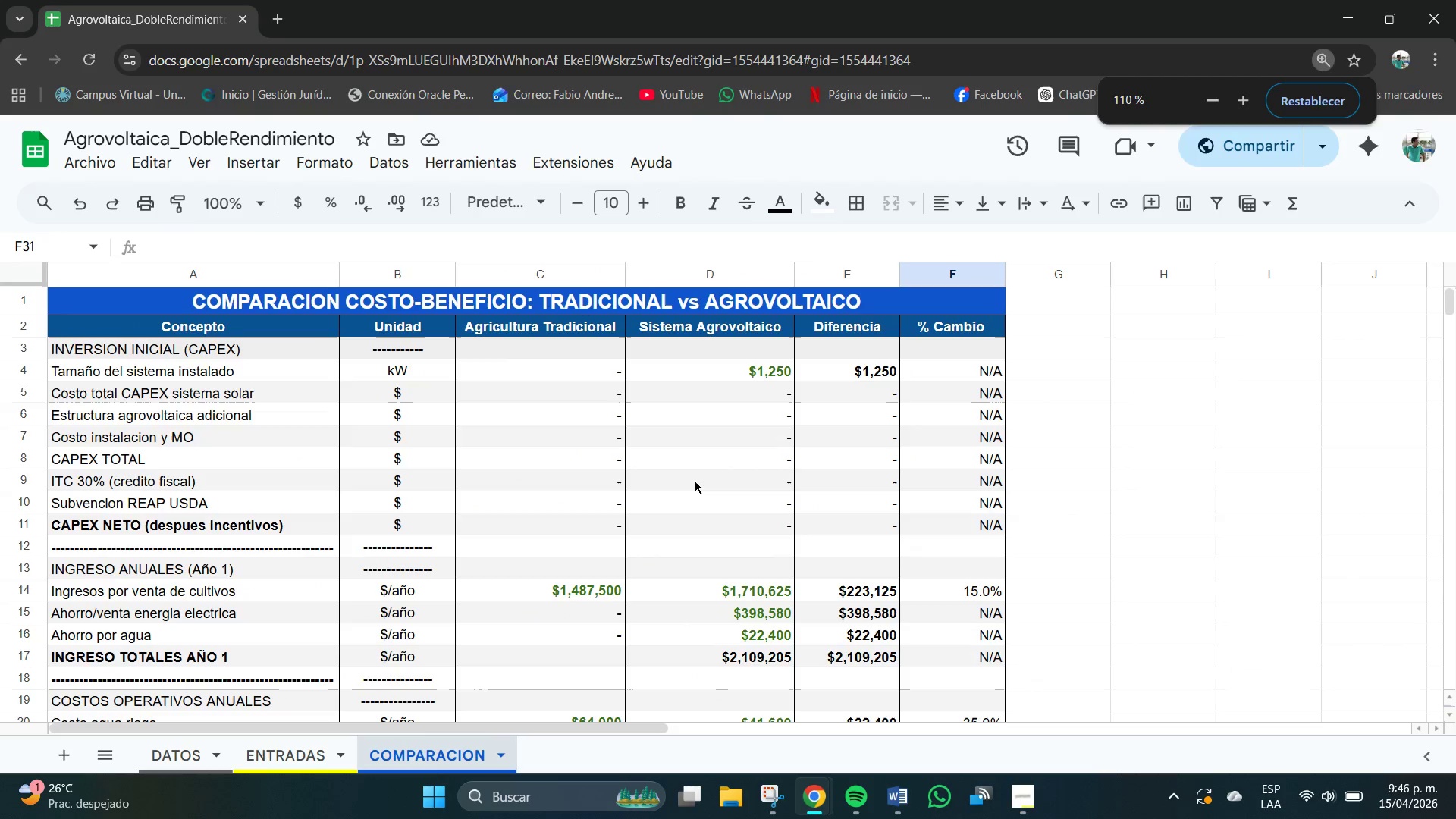 
scroll: coordinate [695, 481], scroll_direction: down, amount: 1.0
 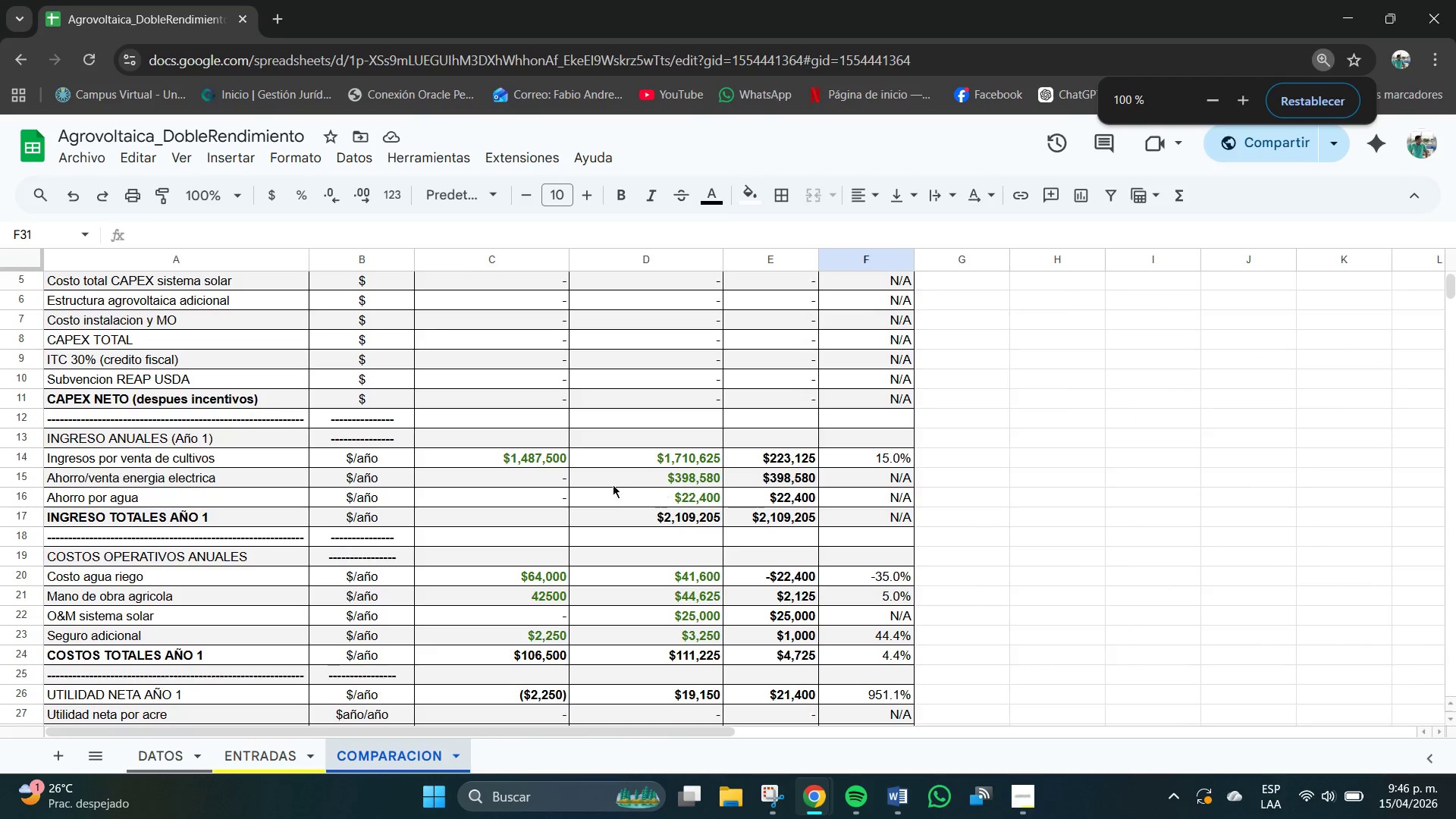 
scroll: coordinate [596, 485], scroll_direction: up, amount: 4.0
 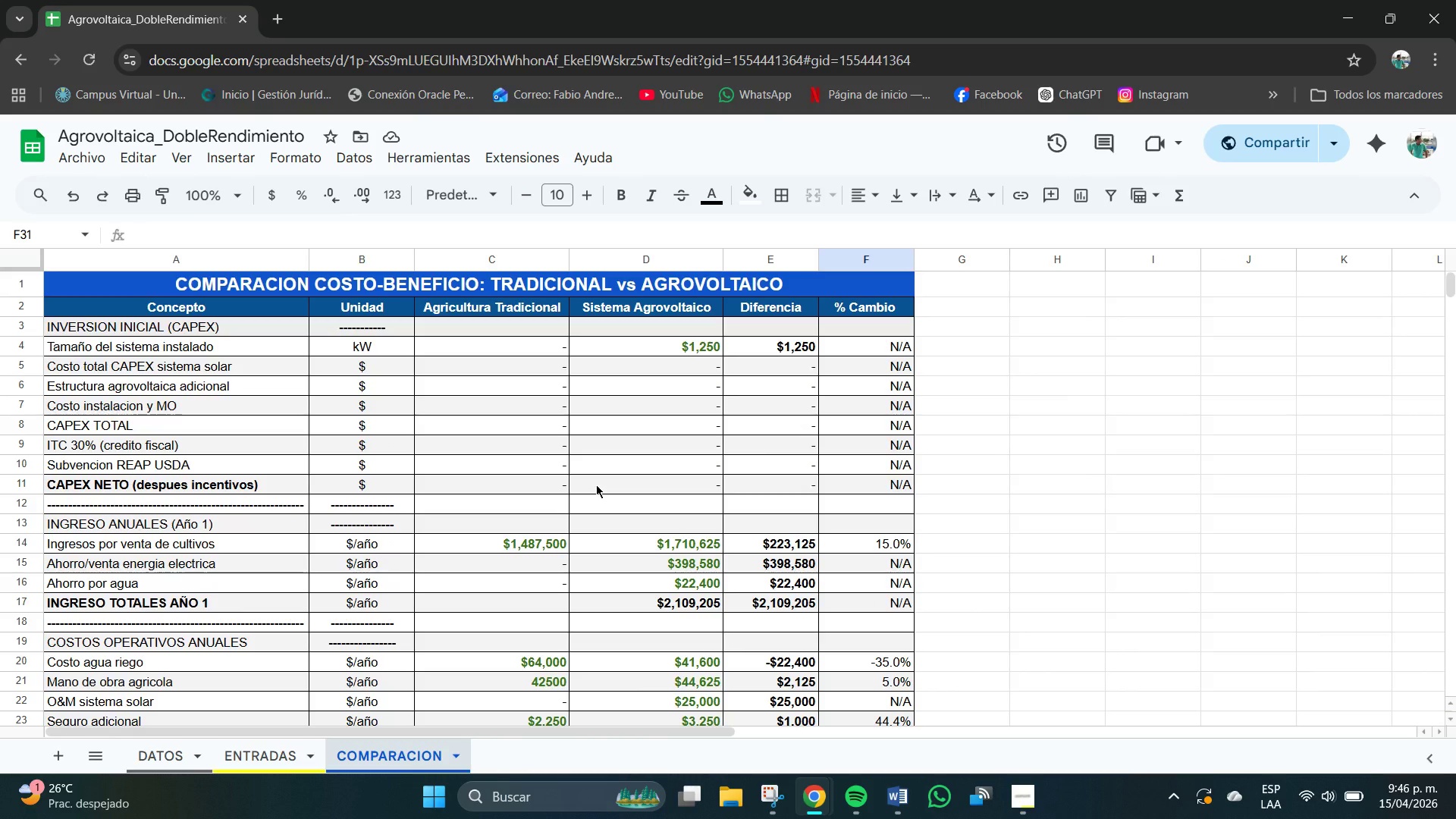 
wait(6.04)
 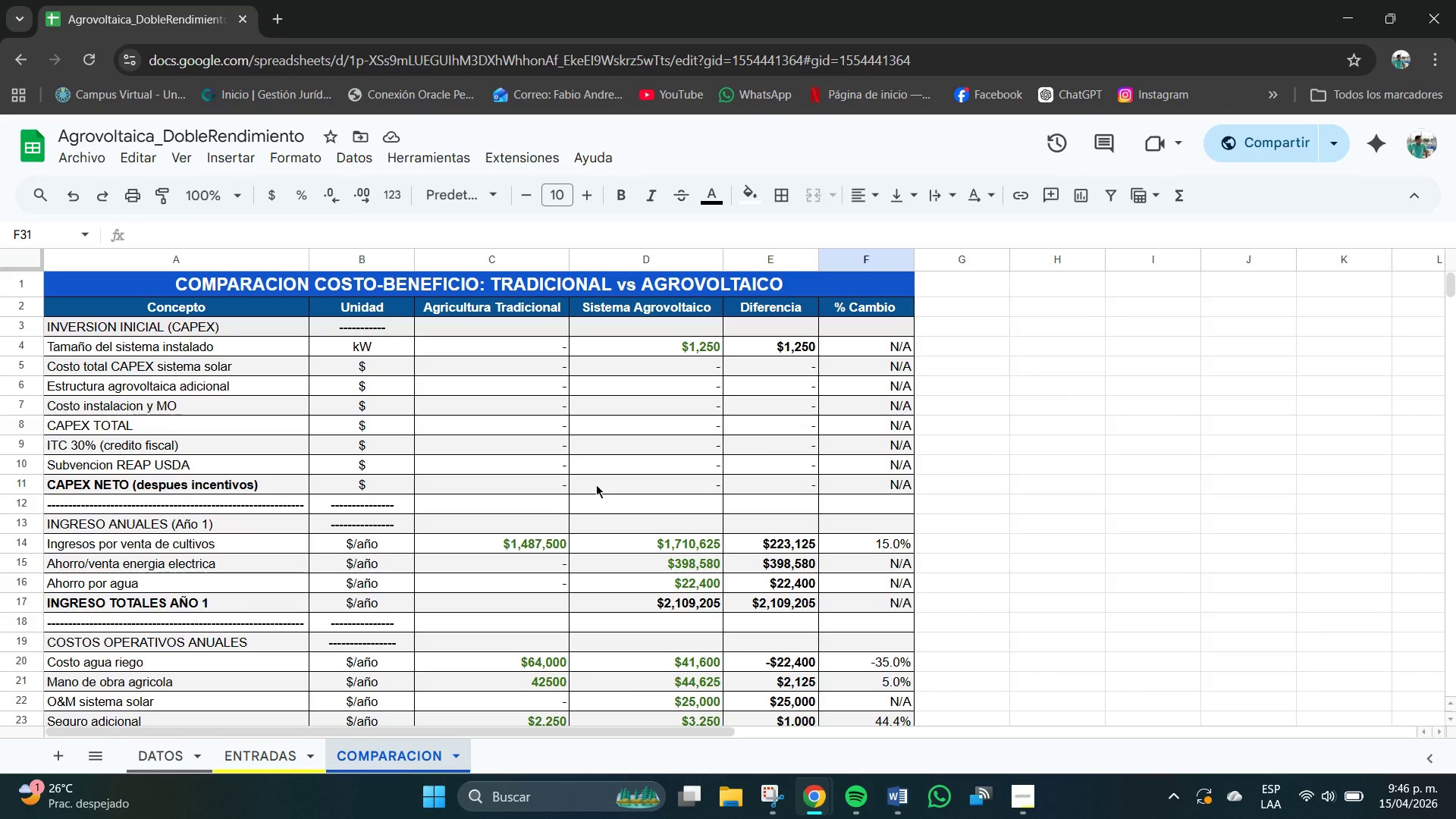 
scroll: coordinate [1089, 535], scroll_direction: down, amount: 3.0
 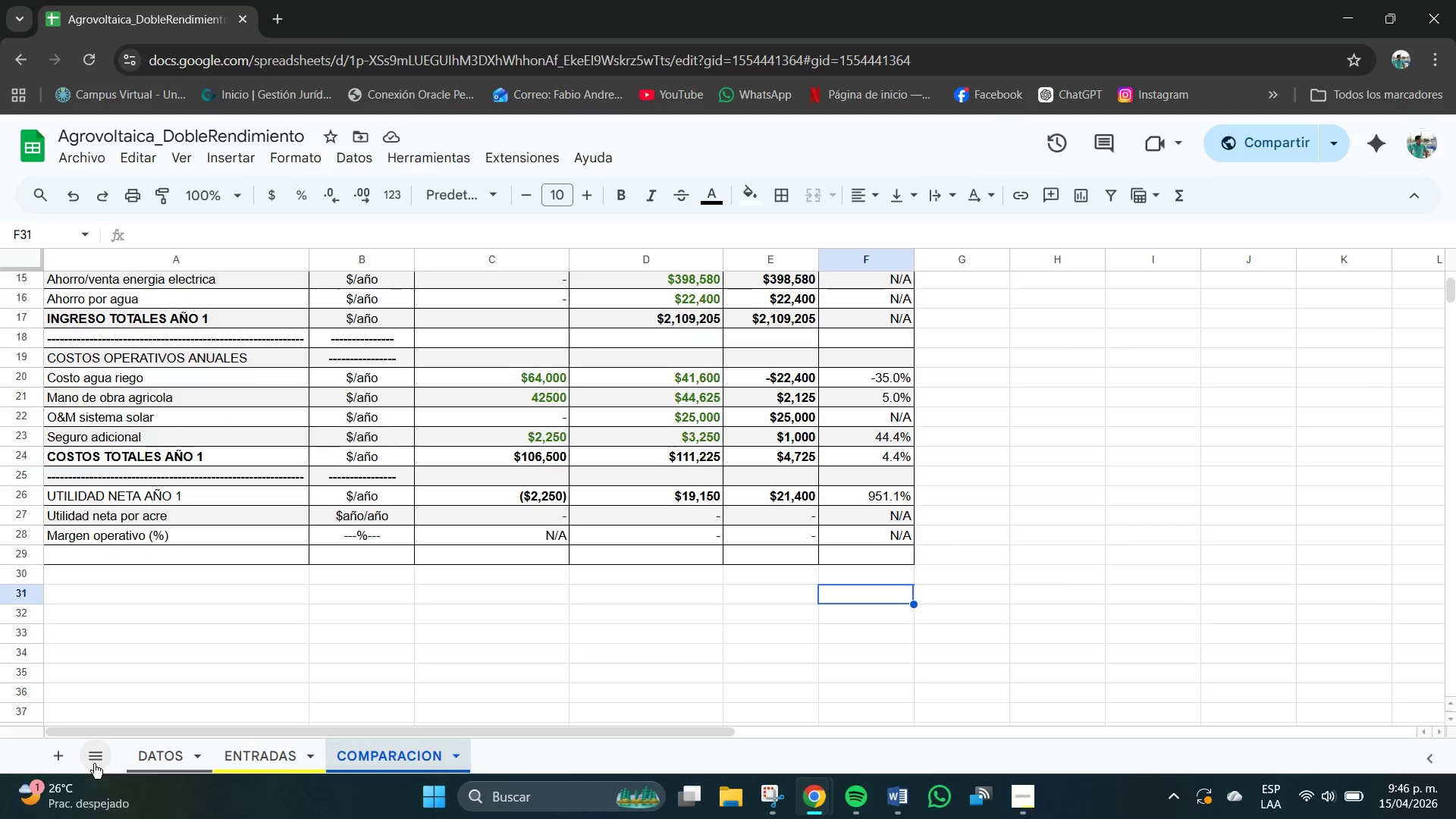 
left_click([54, 755])
 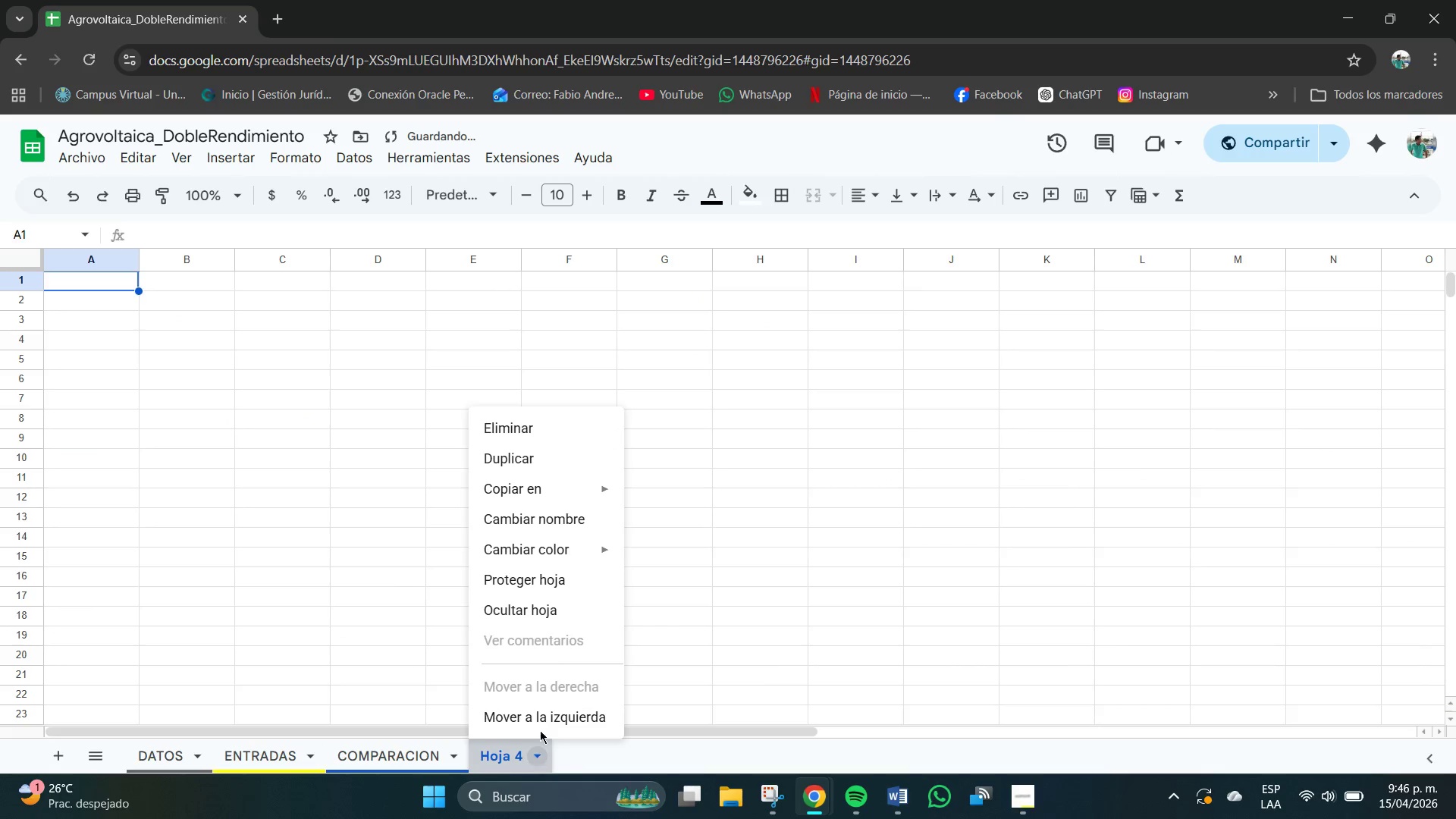 
left_click([568, 519])
 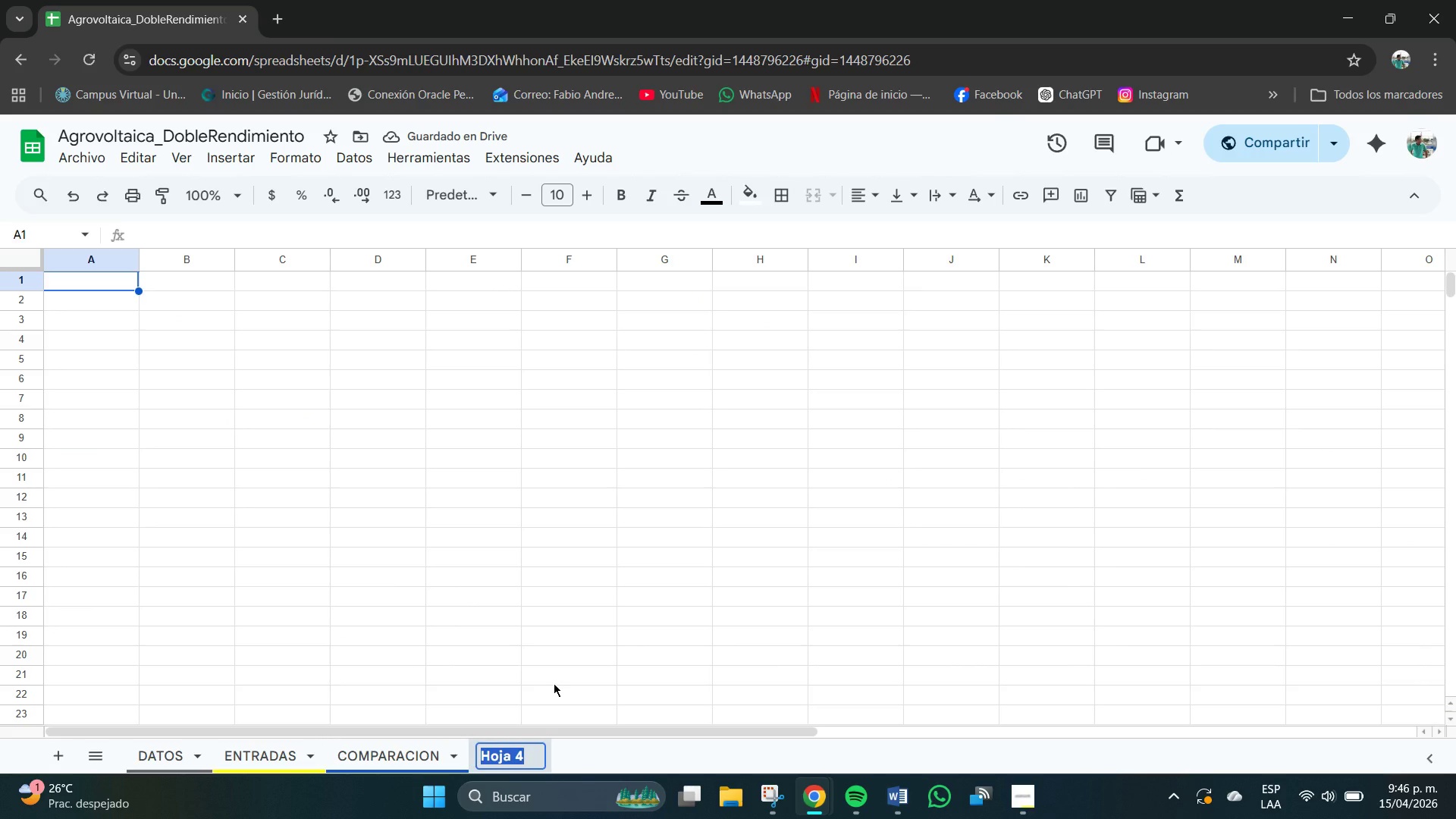 
key(Backspace)
type(proyeccion_10a)
 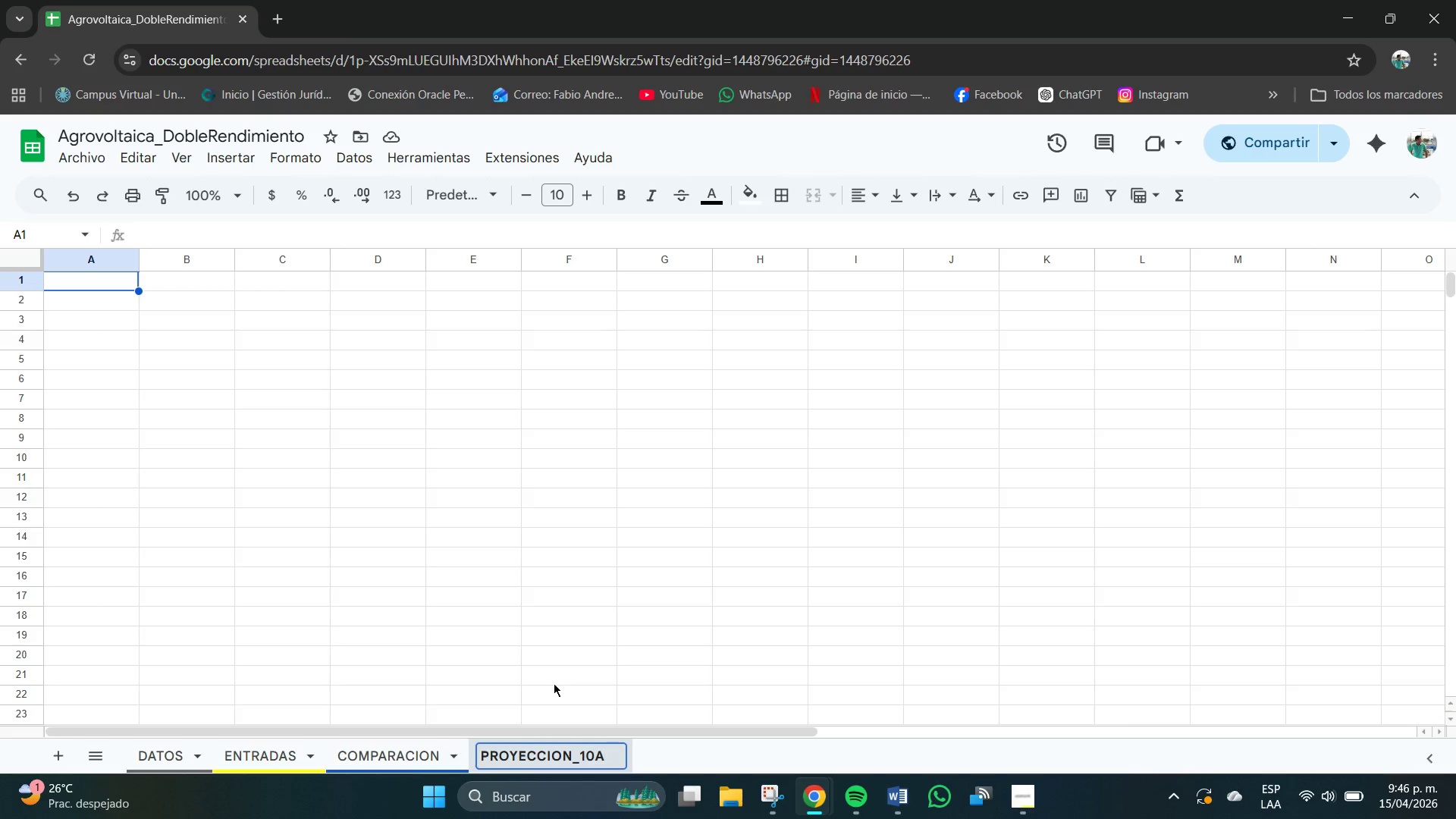 
key(Enter)
 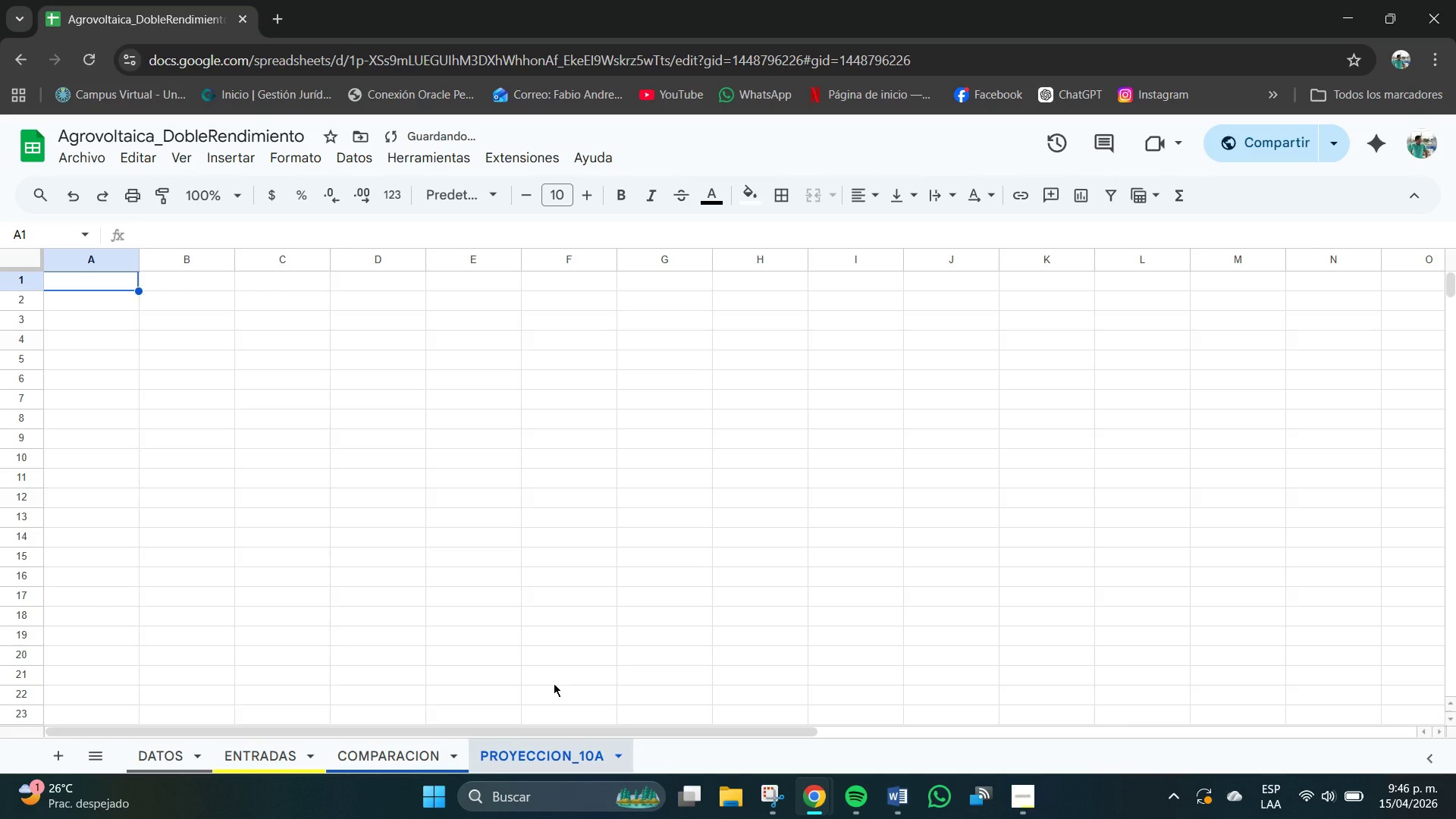 
key(CapsLock)
 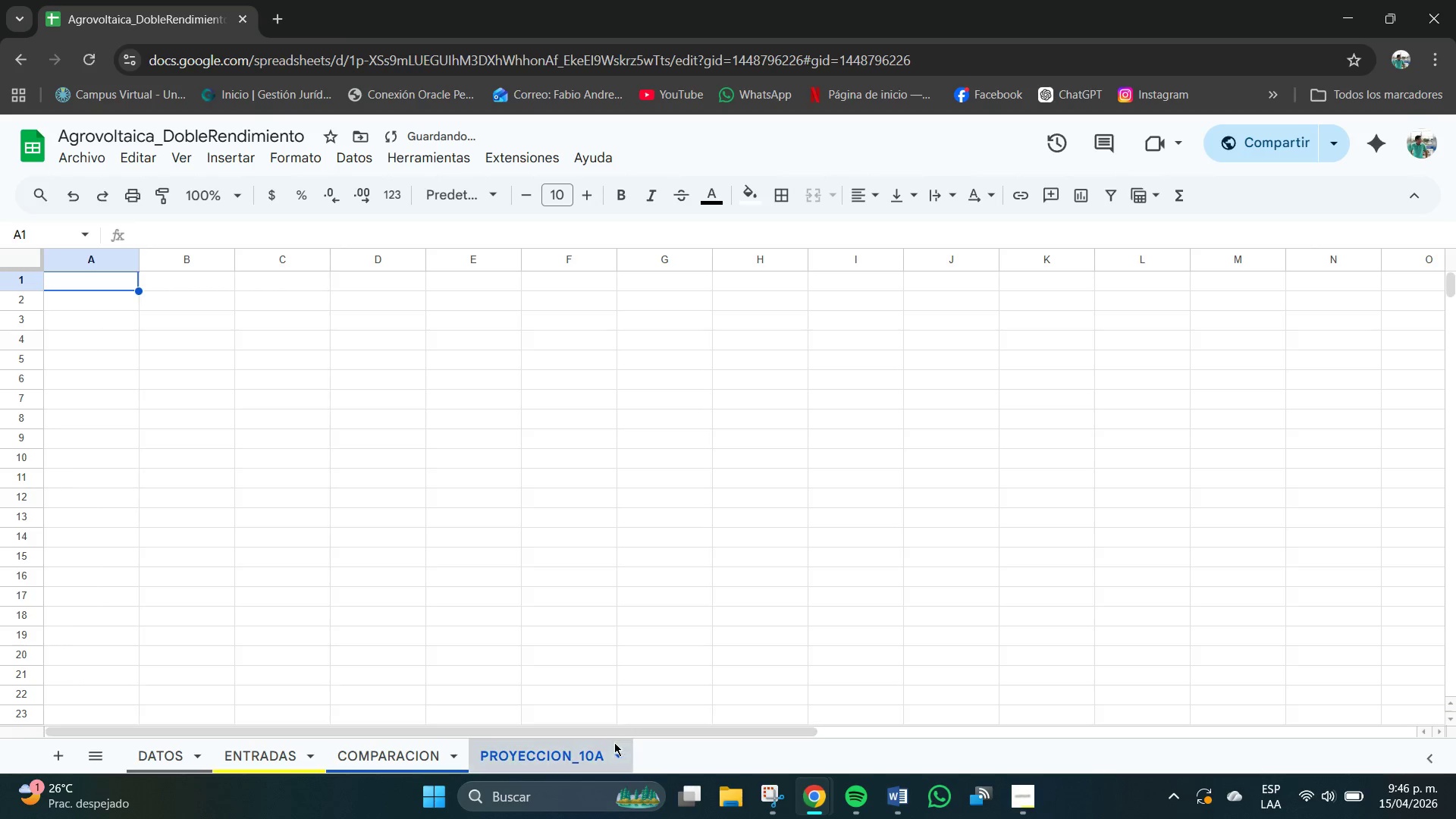 
left_click([623, 761])
 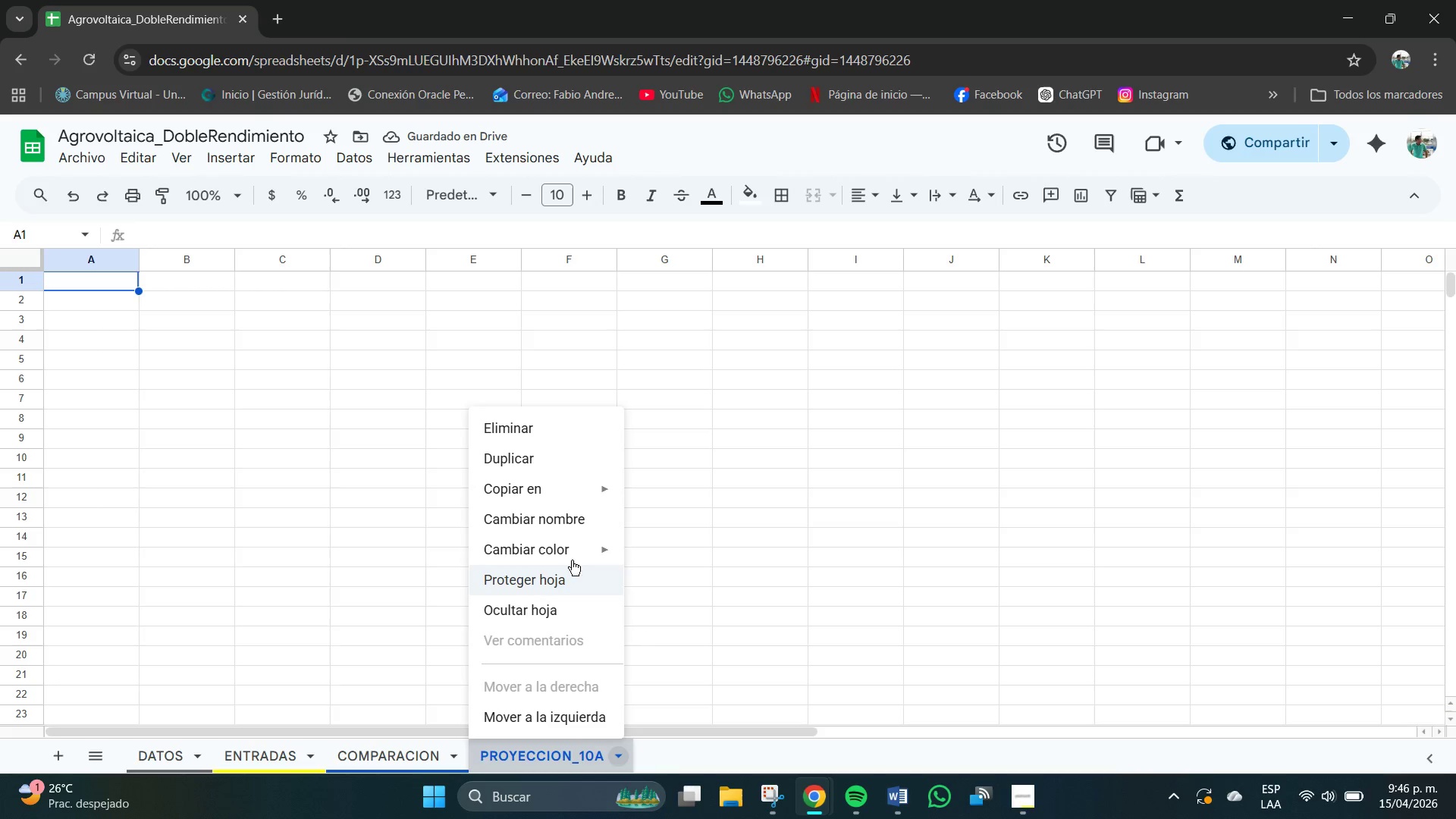 
left_click([564, 548])
 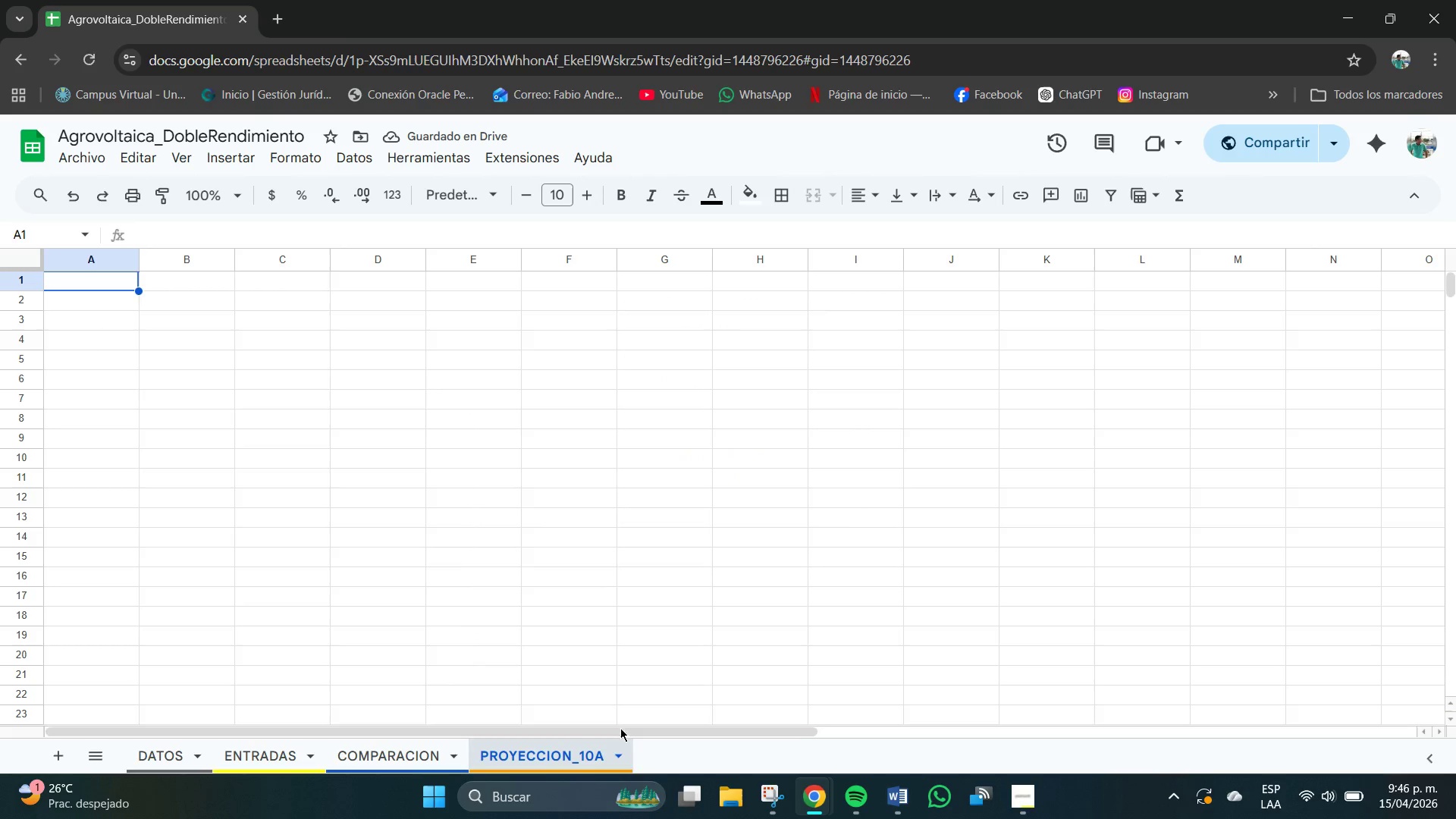 
wait(6.32)
 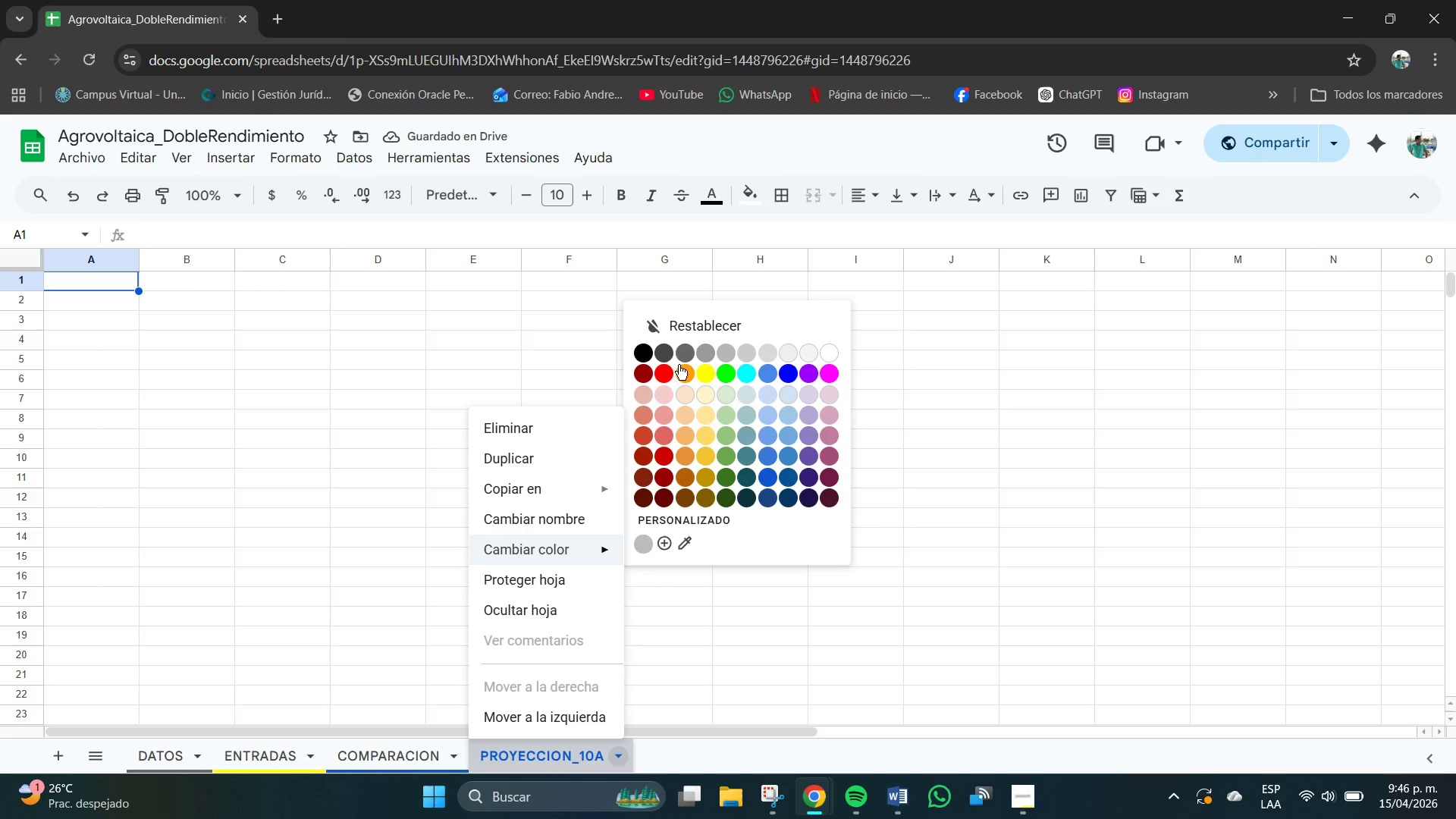 
mouse_move([585, 566])
 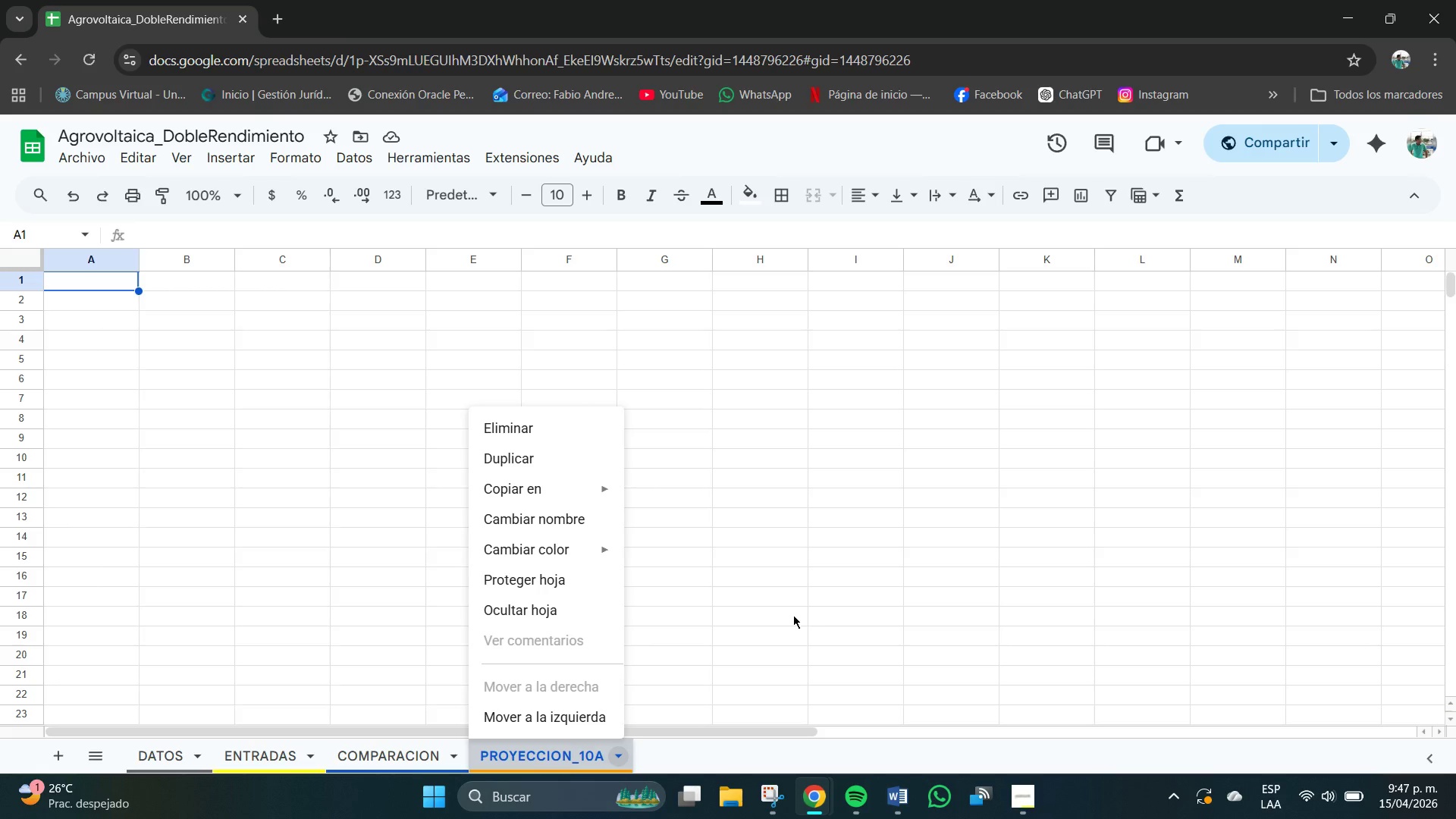 
left_click([739, 647])
 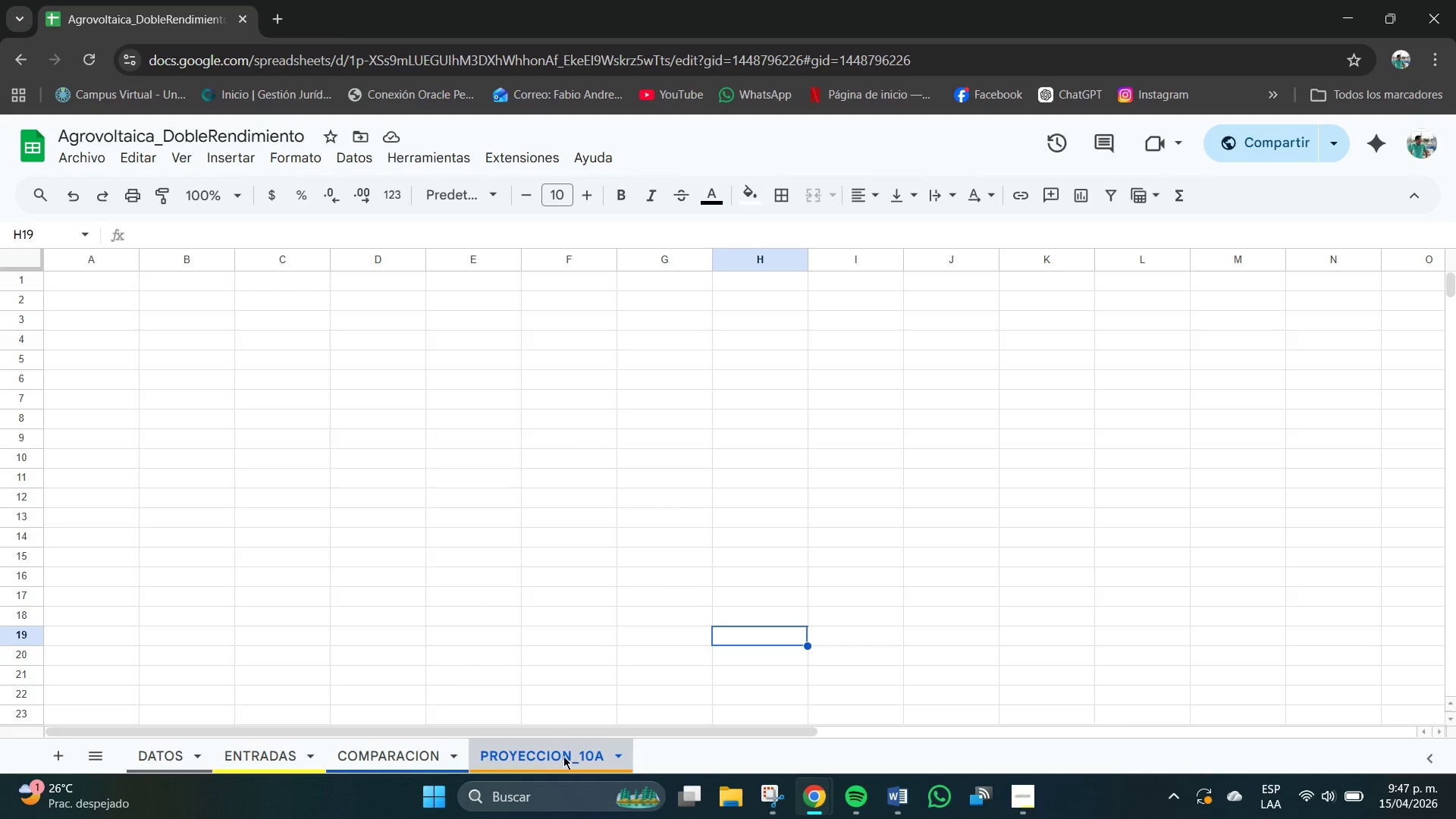 
left_click([549, 755])
 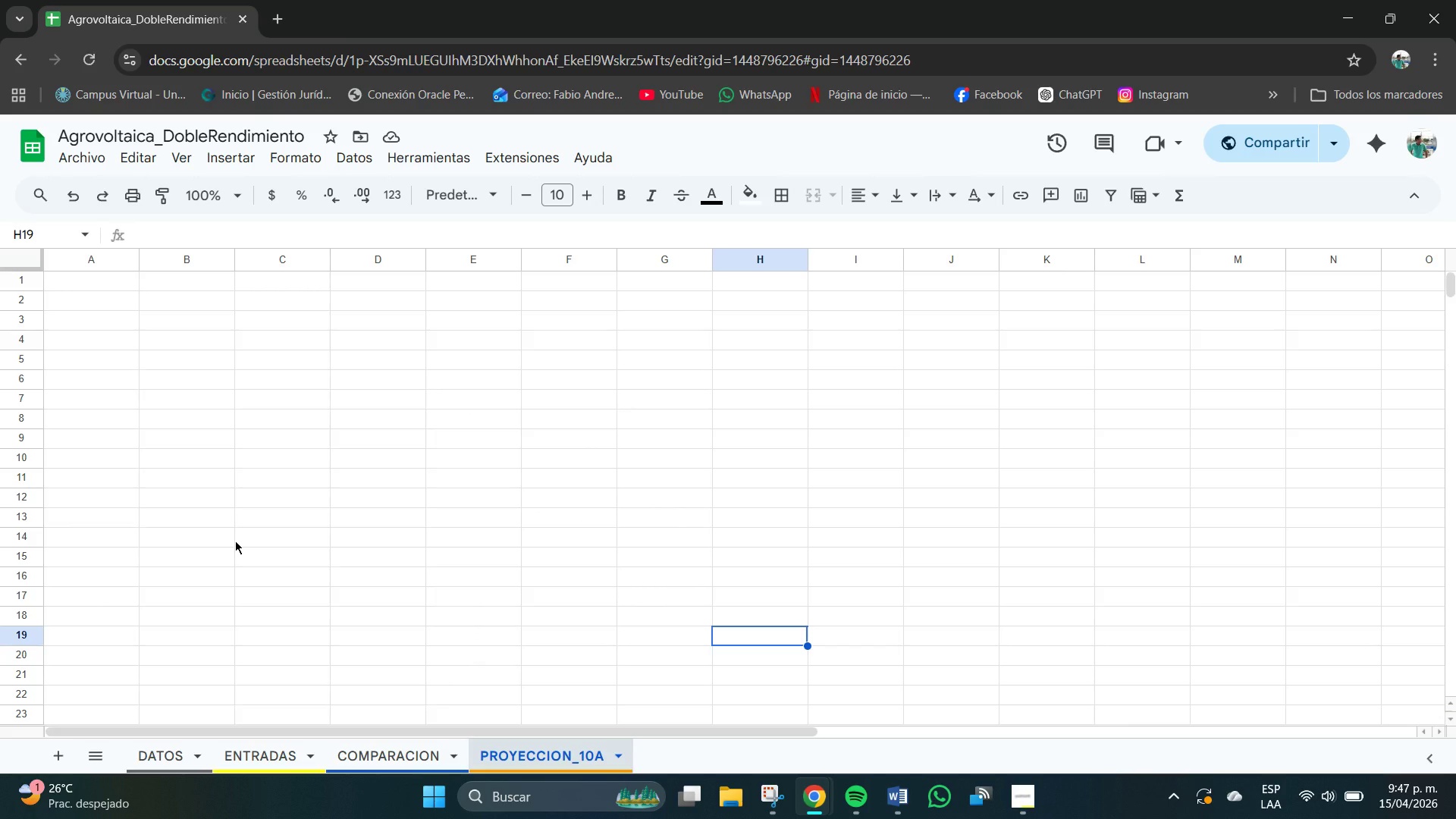 
left_click_drag(start_coordinate=[105, 284], to_coordinate=[1212, 280])
 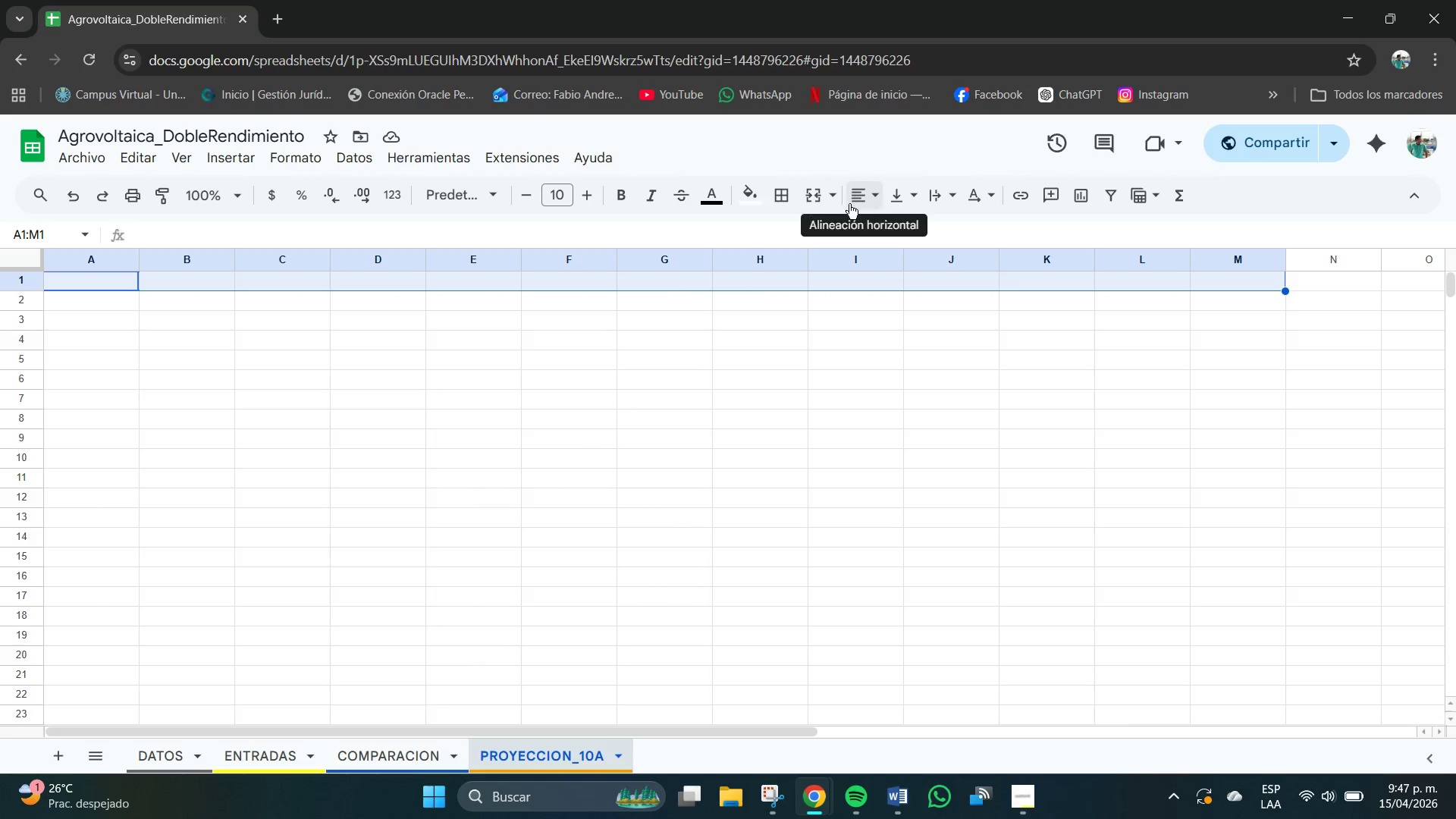 
left_click([867, 196])
 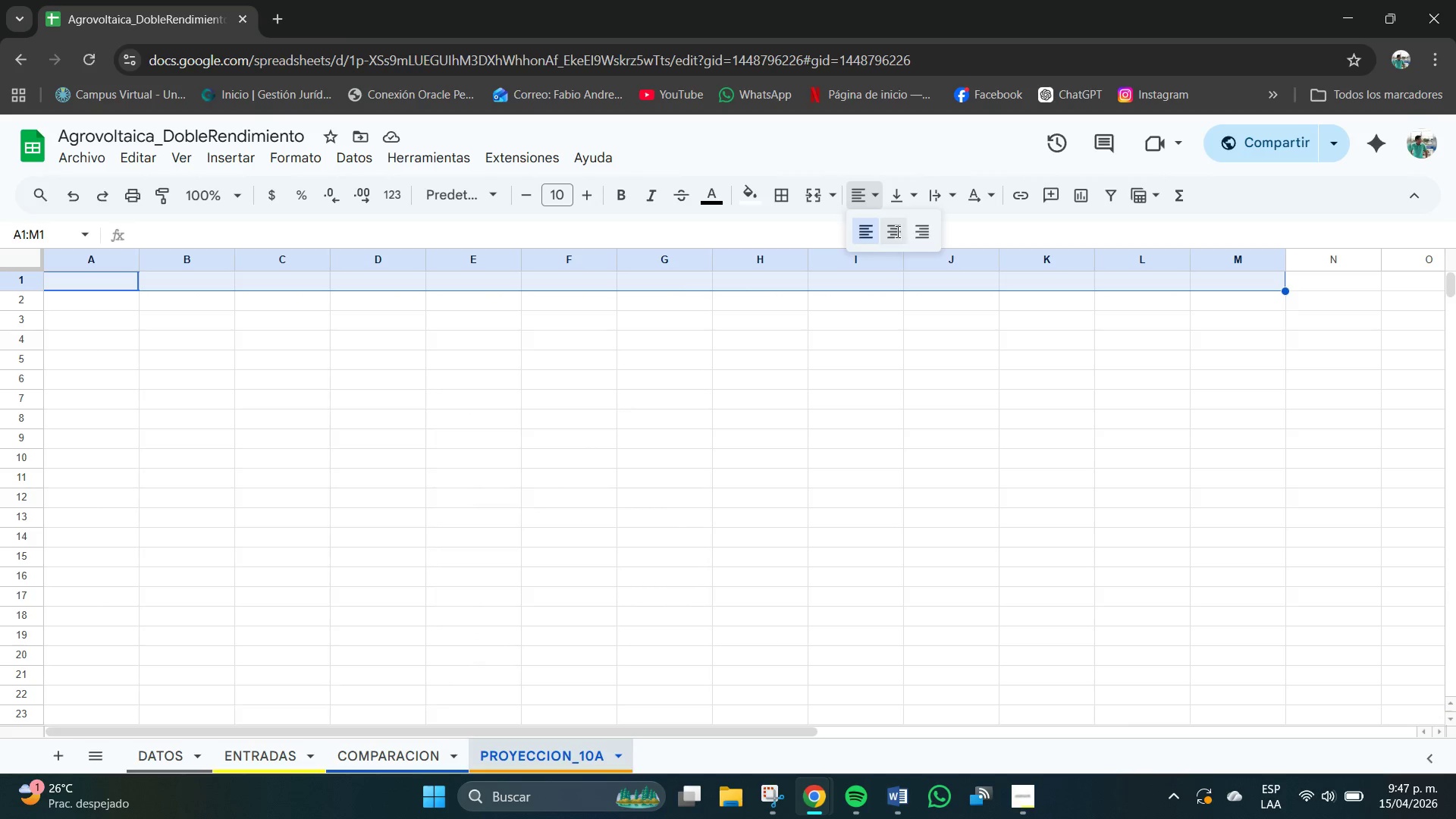 
double_click([906, 202])
 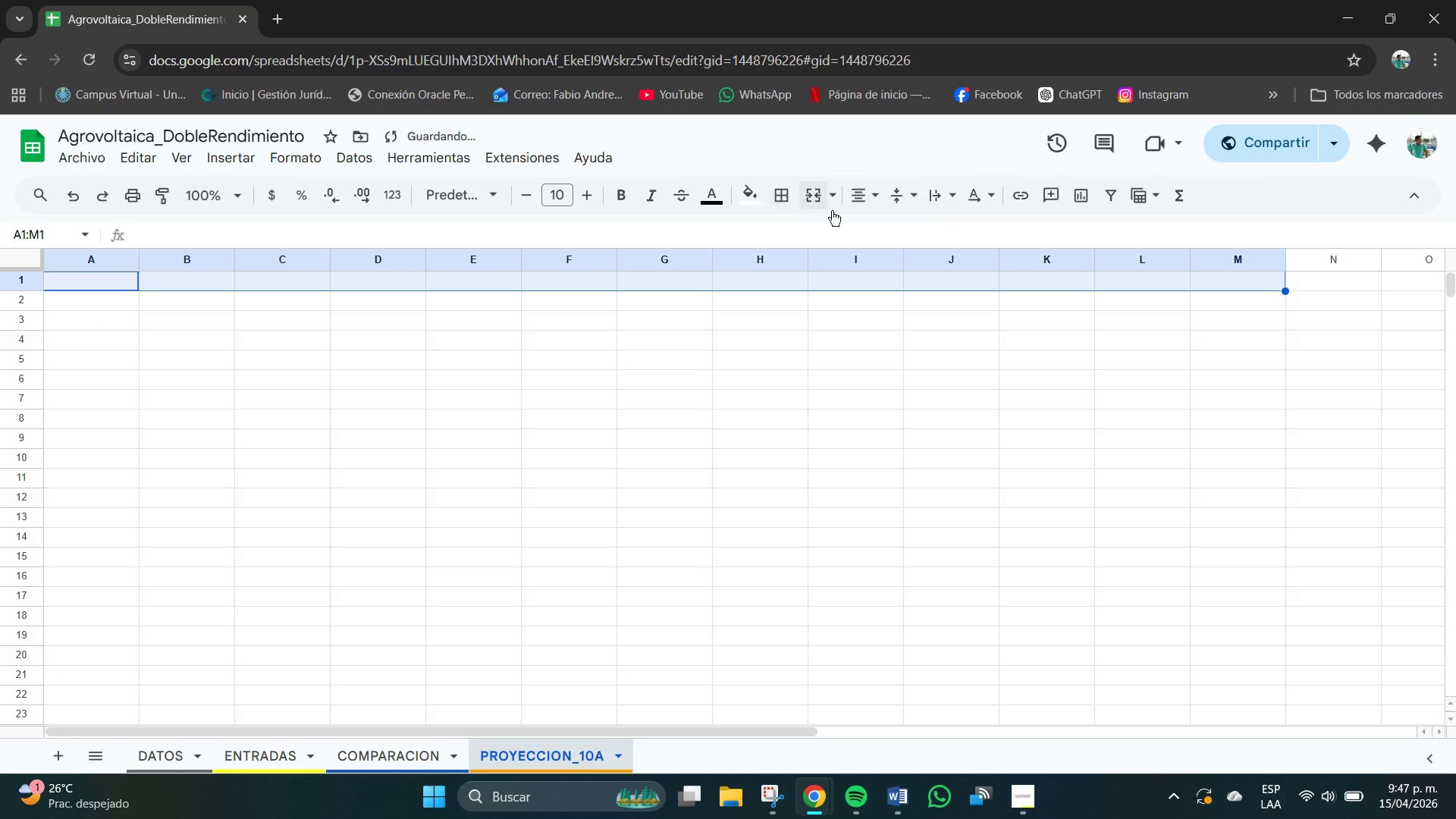 
left_click([836, 195])
 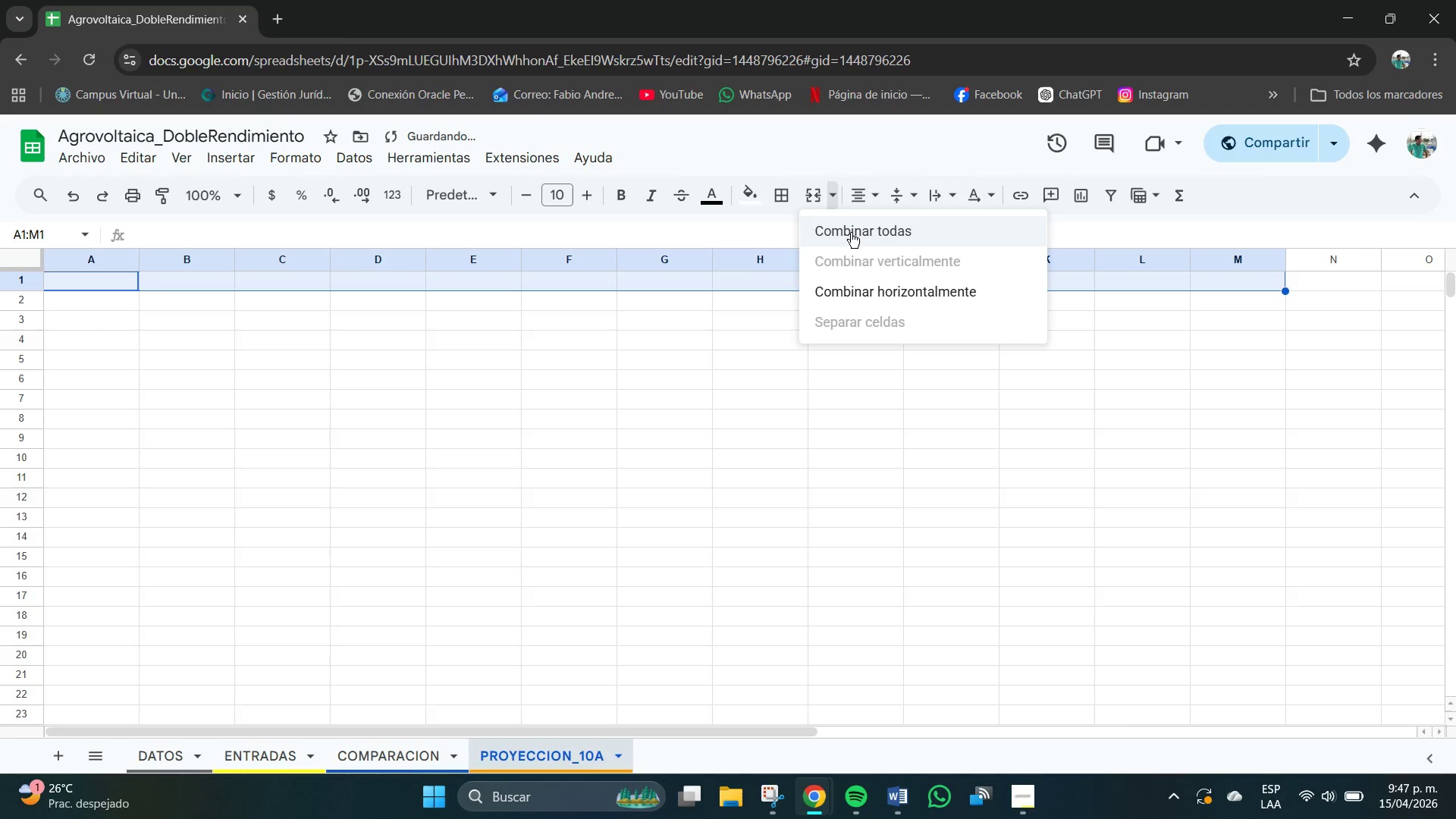 
left_click([852, 230])
 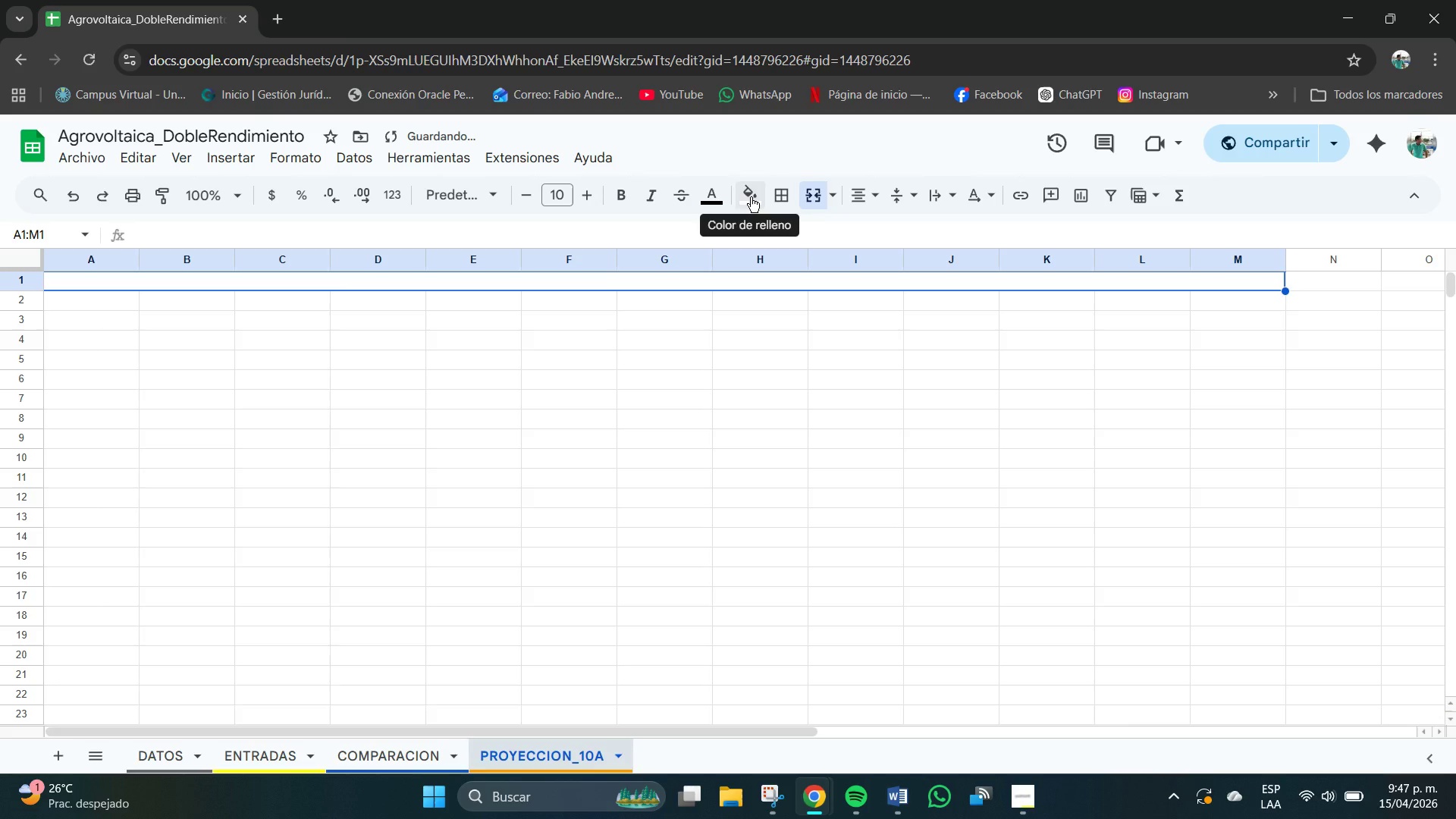 
left_click([751, 197])
 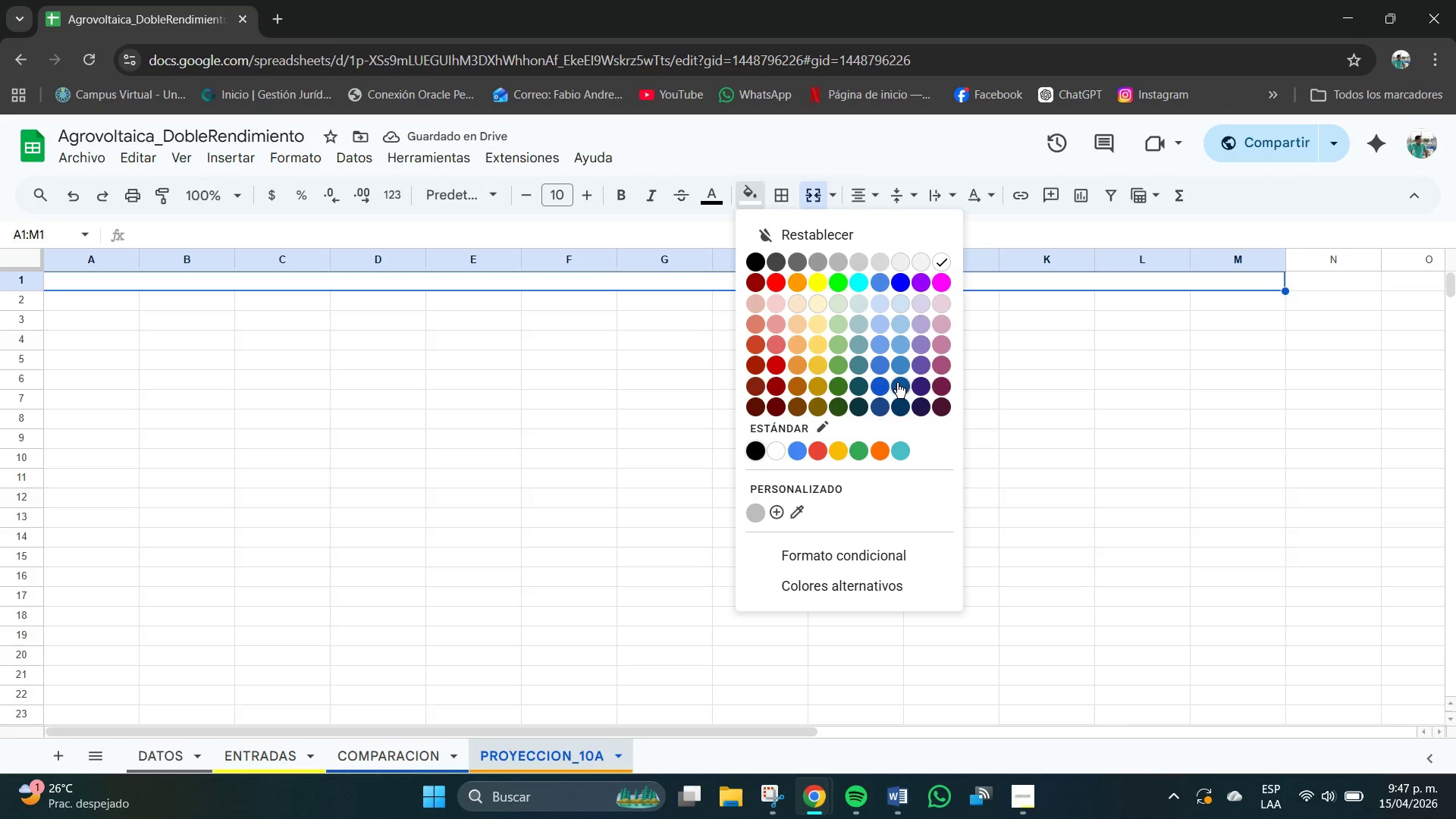 
left_click([884, 382])
 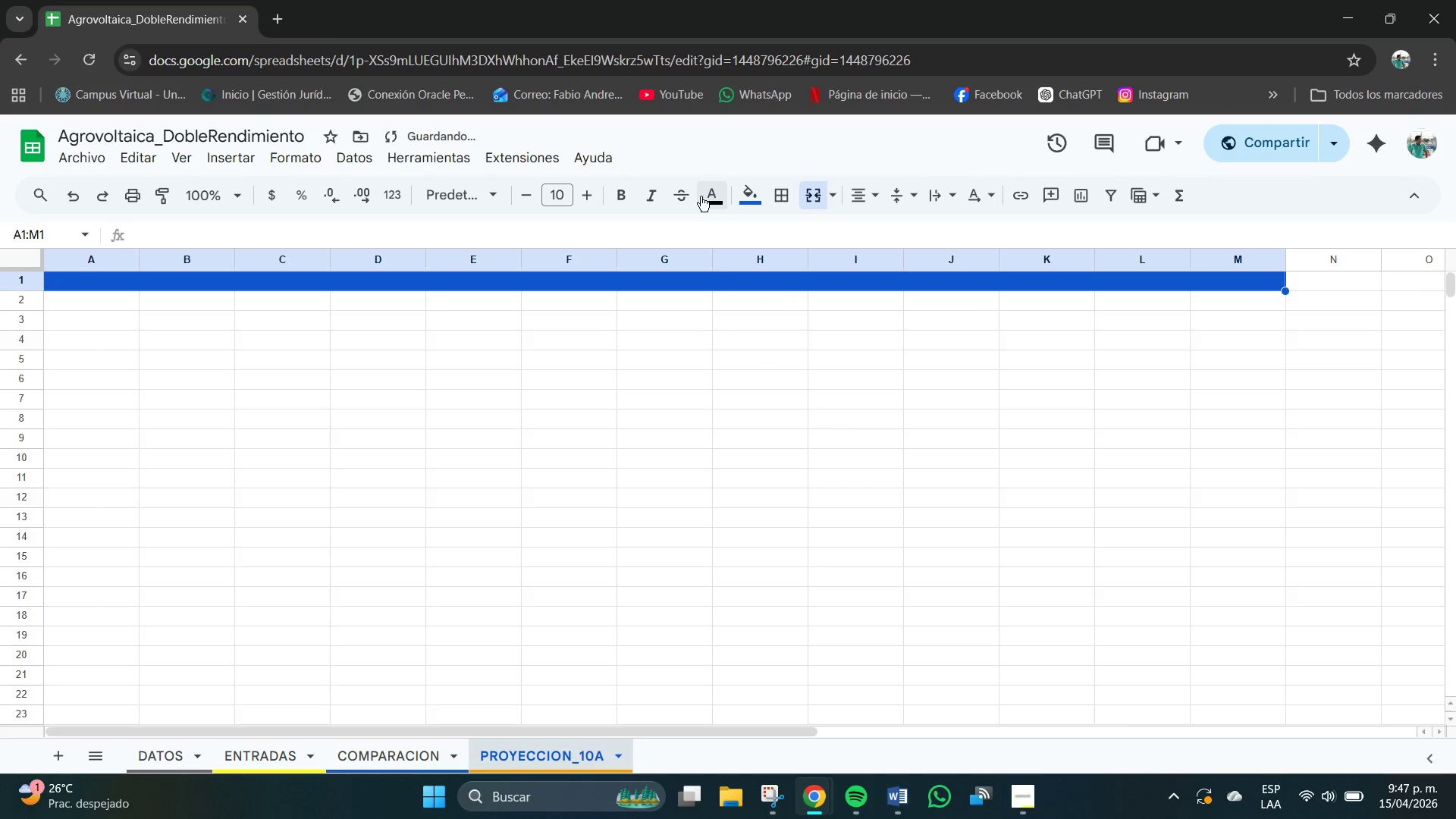 
left_click([710, 202])
 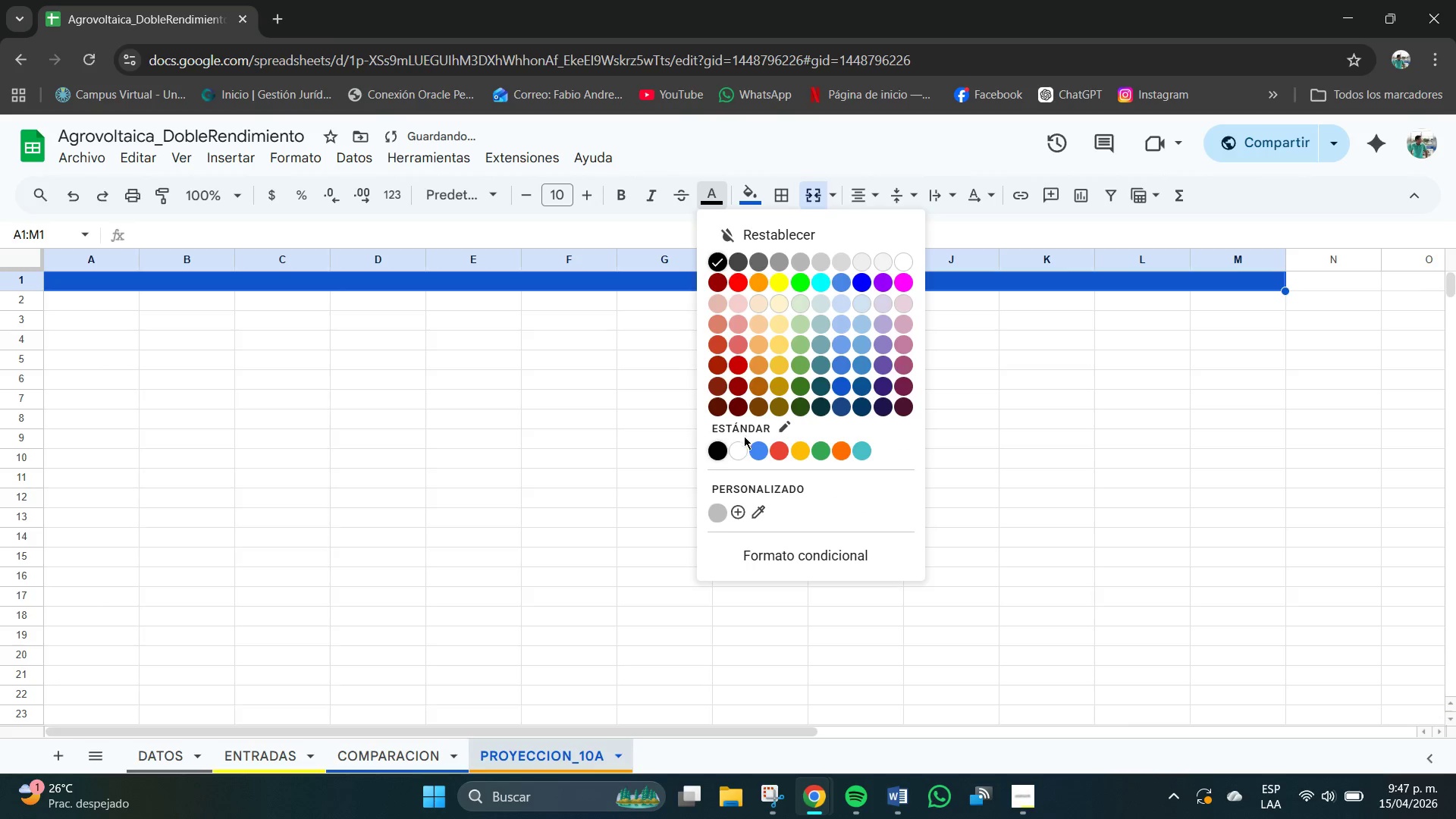 
left_click([742, 453])
 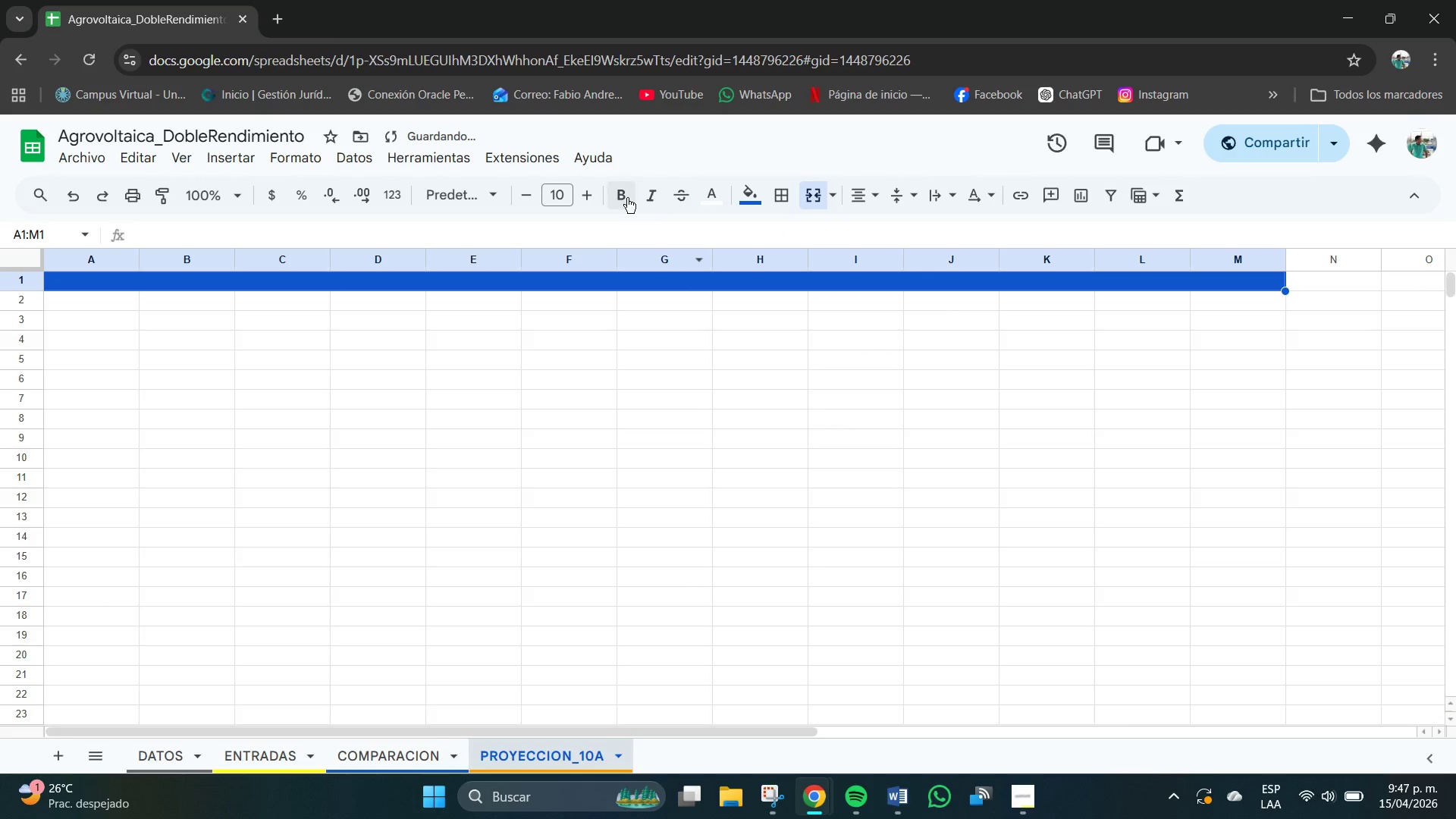 
left_click([623, 195])
 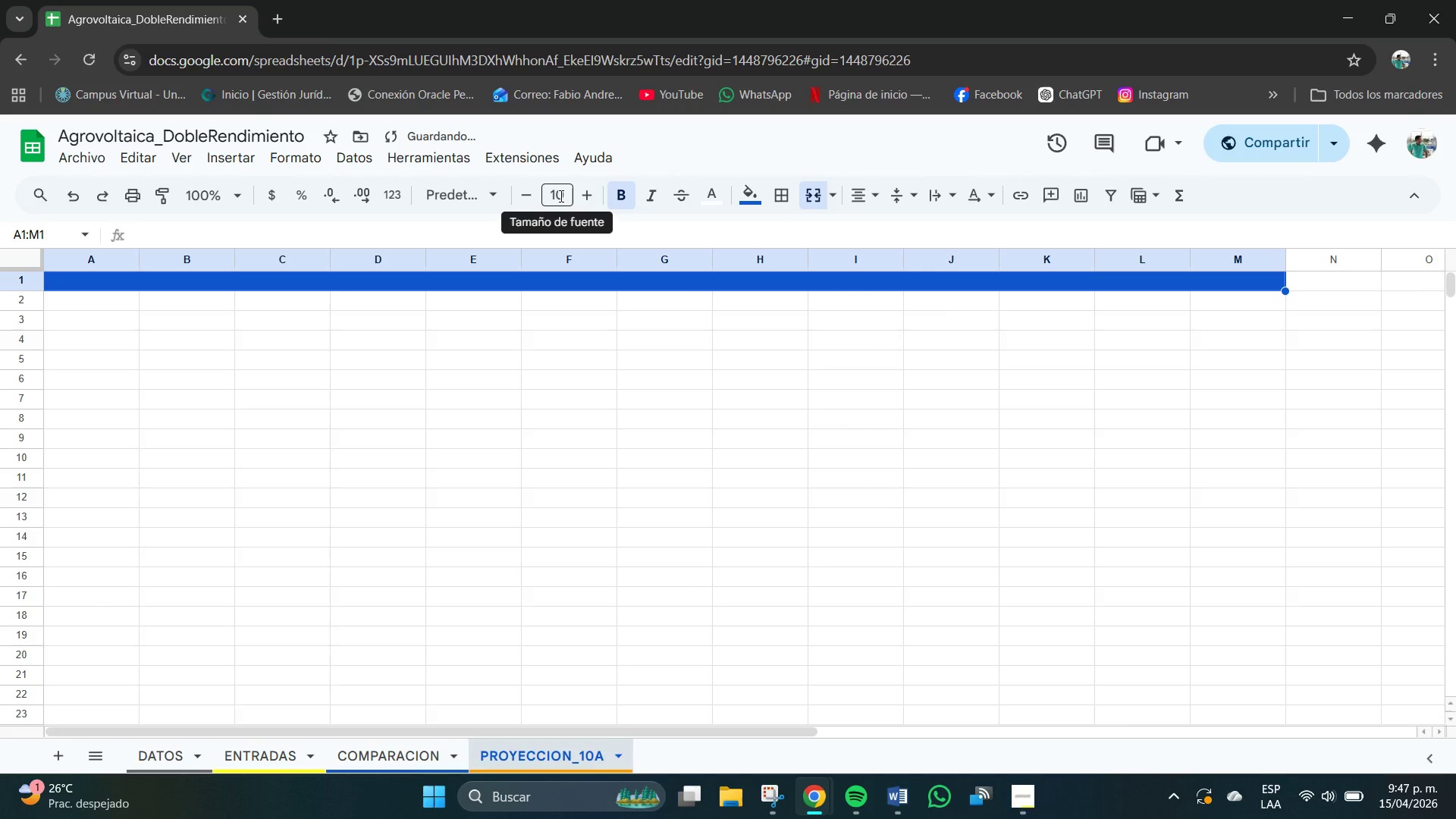 
left_click([561, 196])
 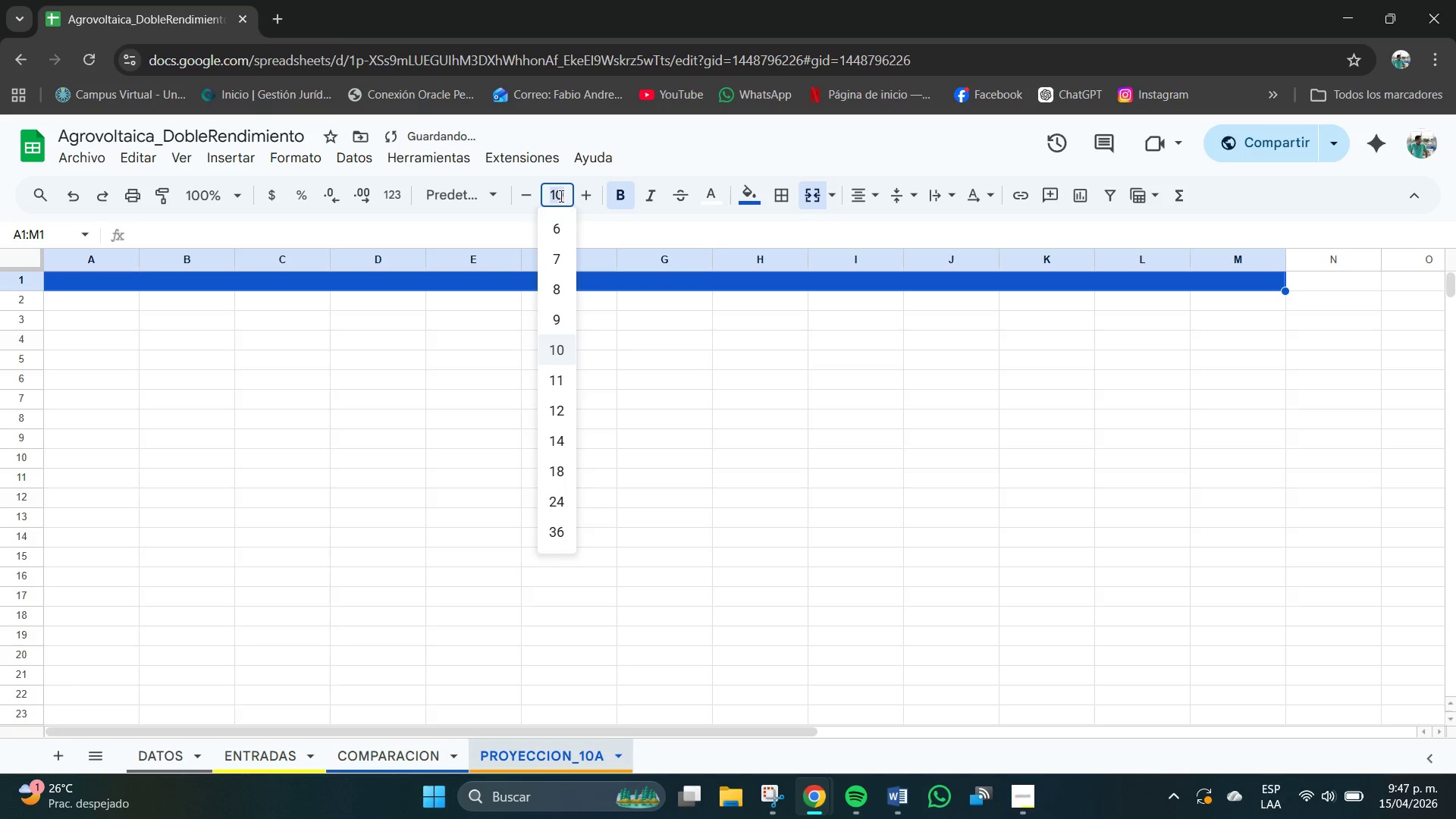 
key(Backspace)
 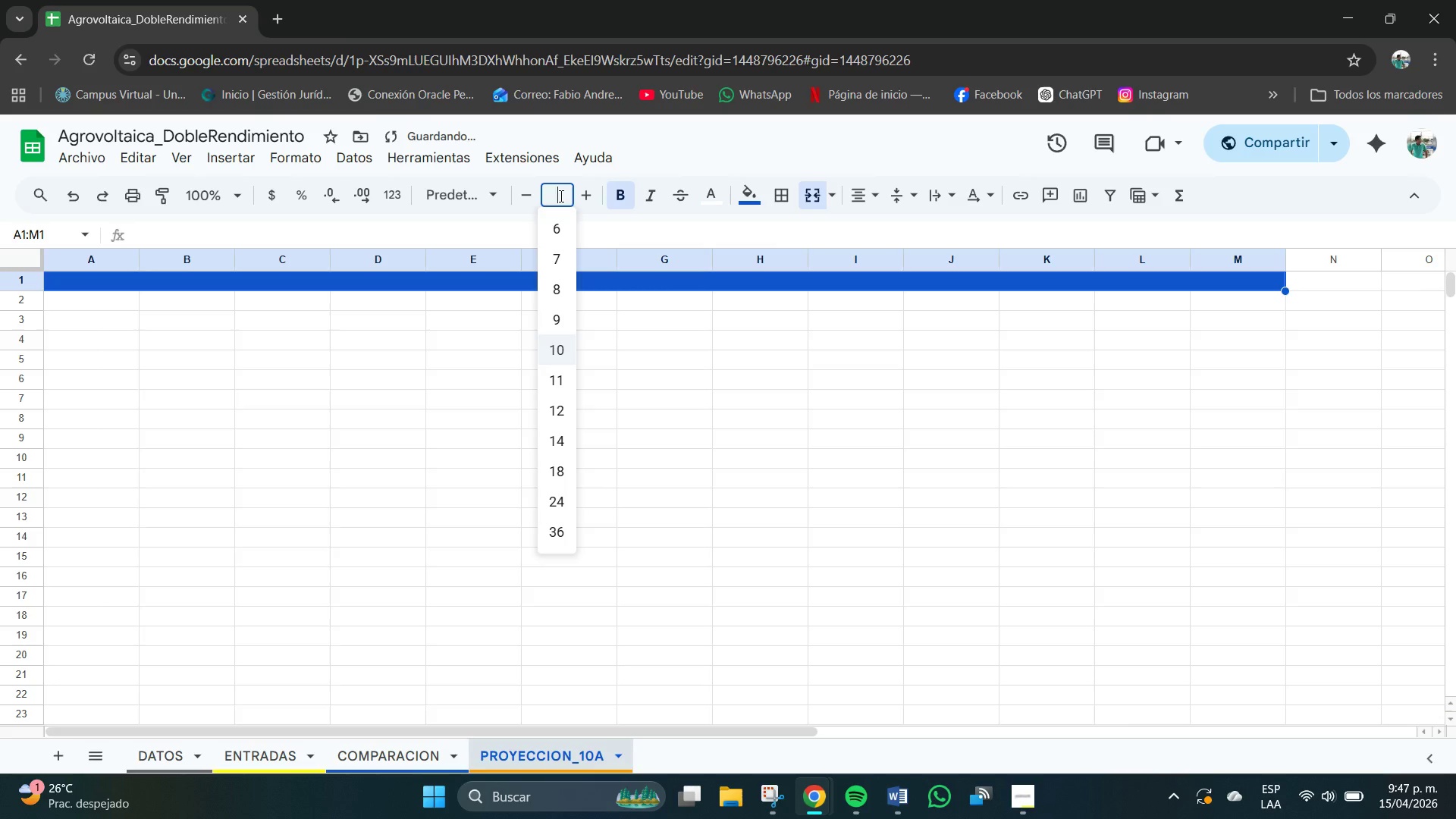 
key(Numpad1)
 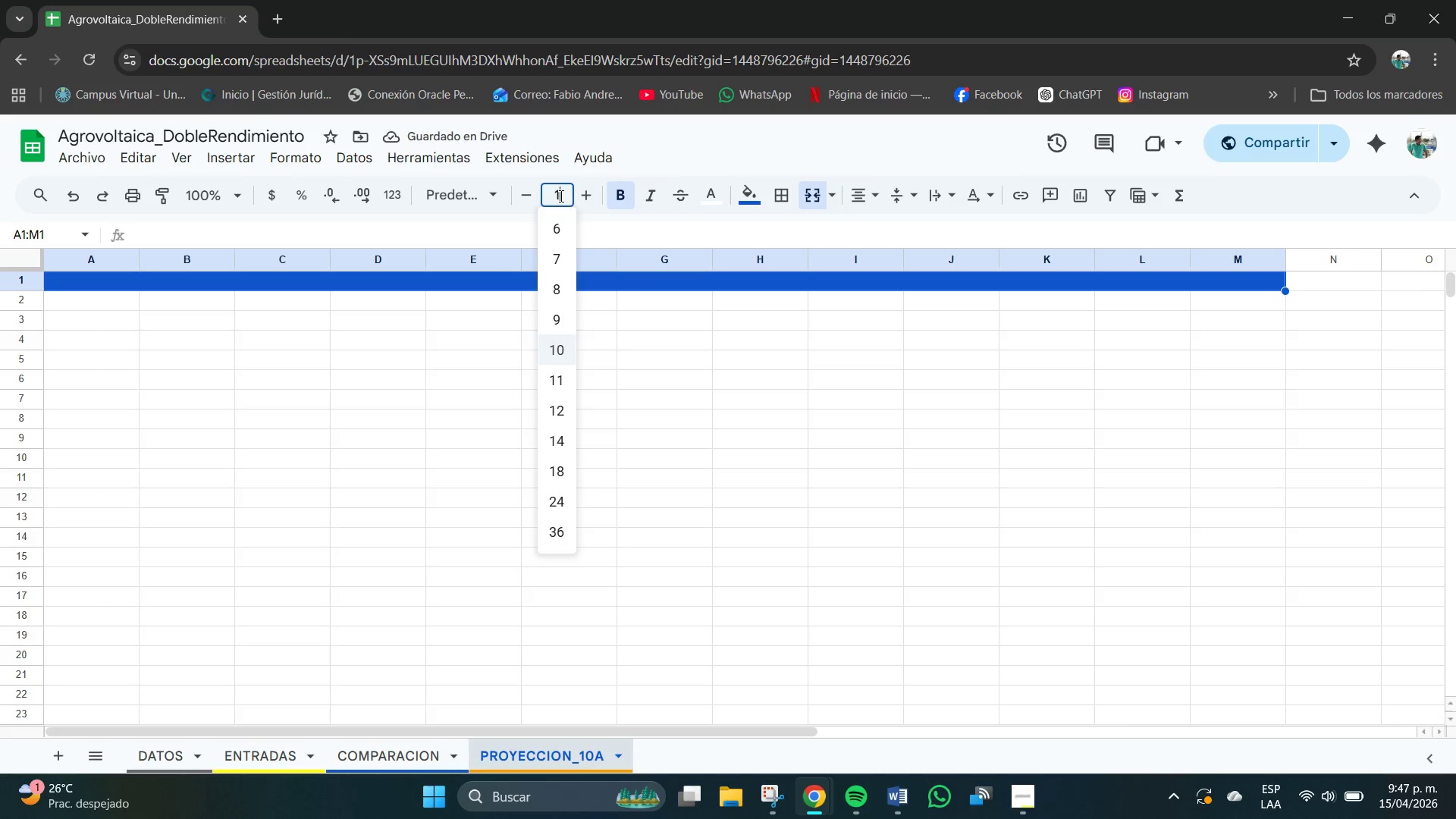 
key(Numpad4)
 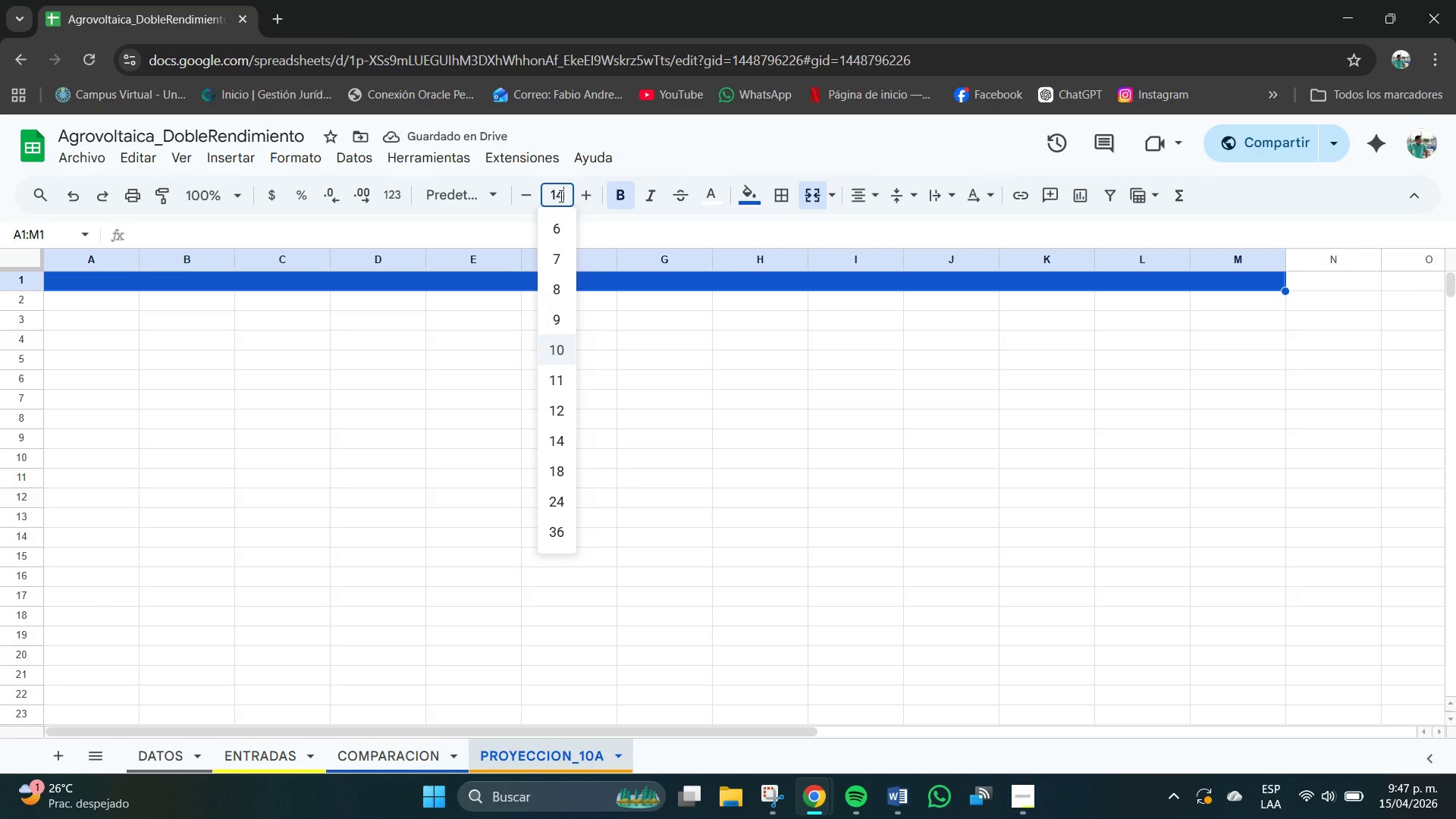 
key(NumpadEnter)
 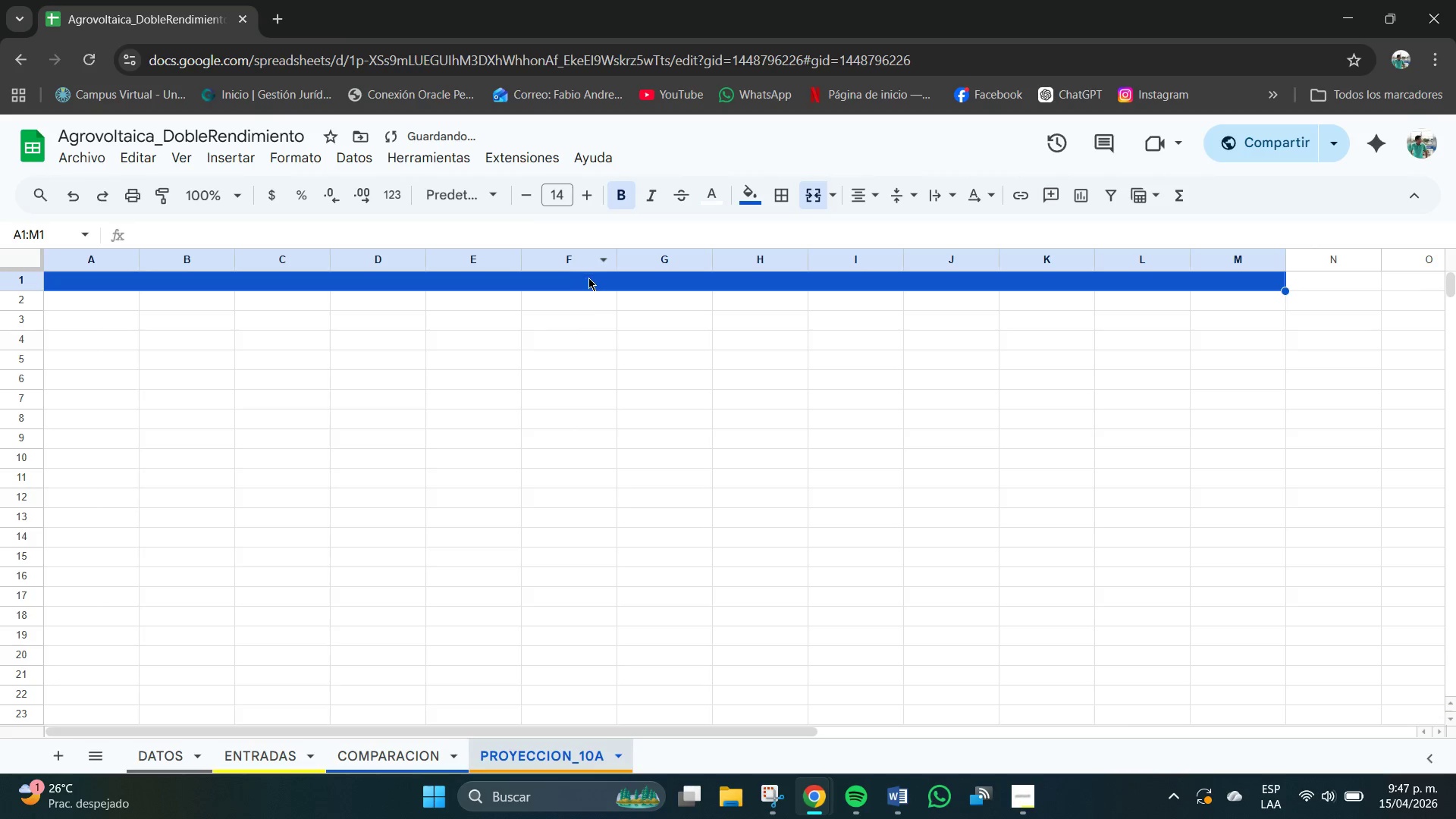 
double_click([601, 287])
 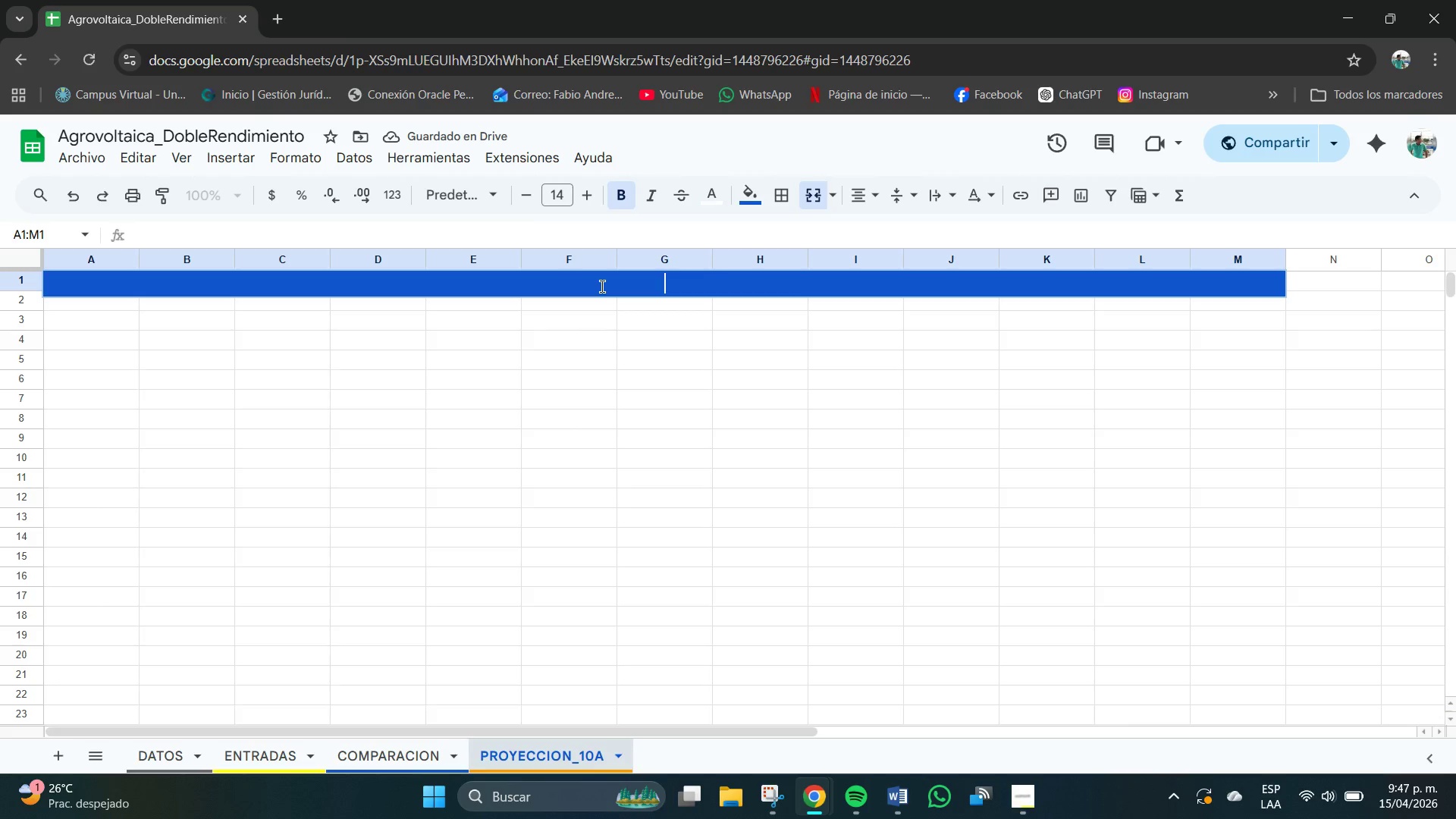 
type(Pot)
key(Backspace)
key(Backspace)
type(to)
key(Backspace)
key(Backspace)
type(roye)
key(Backspace)
key(Backspace)
key(Backspace)
key(Backspace)
type(ROYECCION FINANCIERA A 10M A`O)
key(Backspace)
key(Backspace)
key(Backspace)
key(Backspace)
key(Backspace)
type( A`OS--- SISTEMA AGROVOLTAICO)
 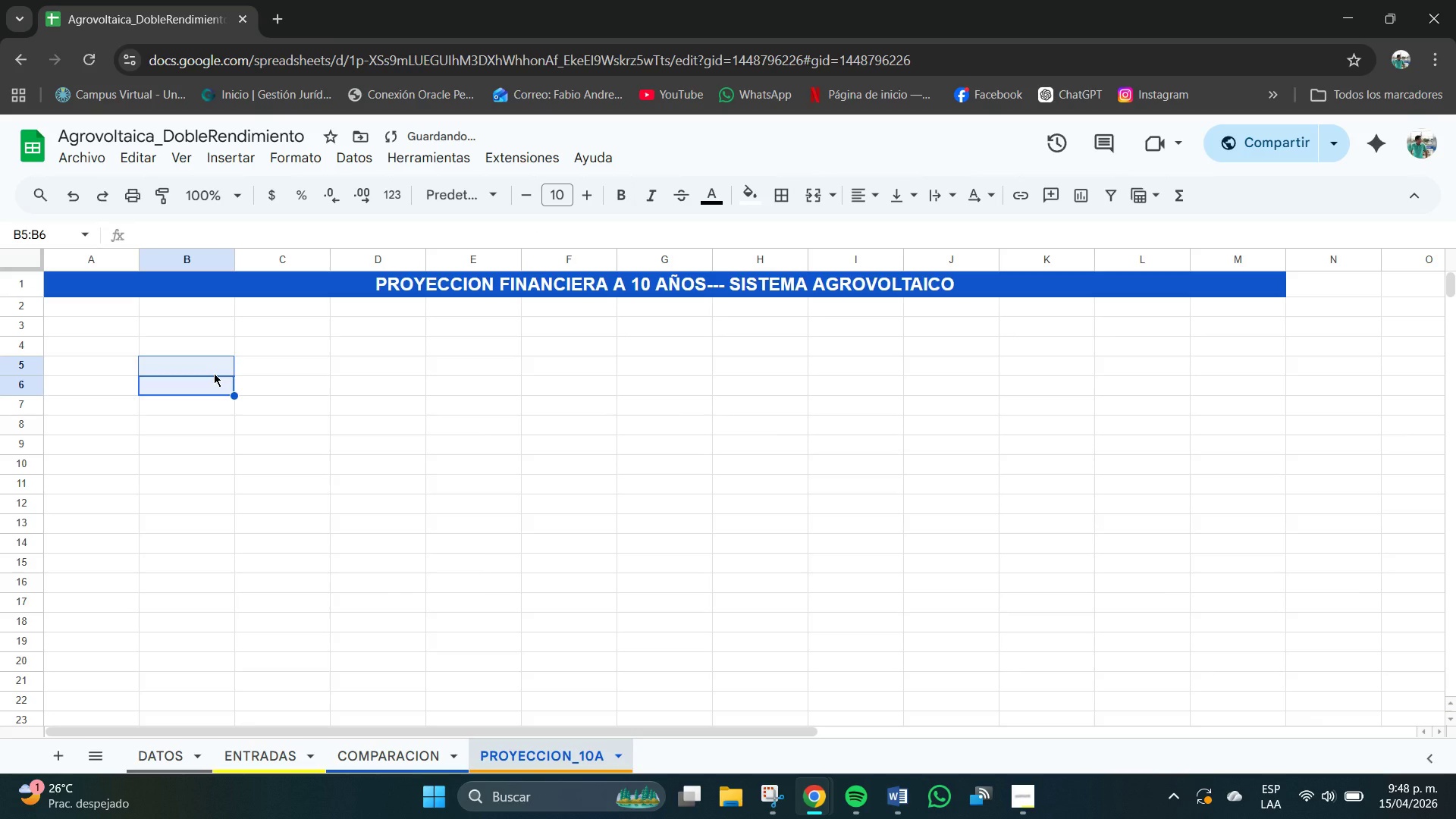 
wait(20.58)
 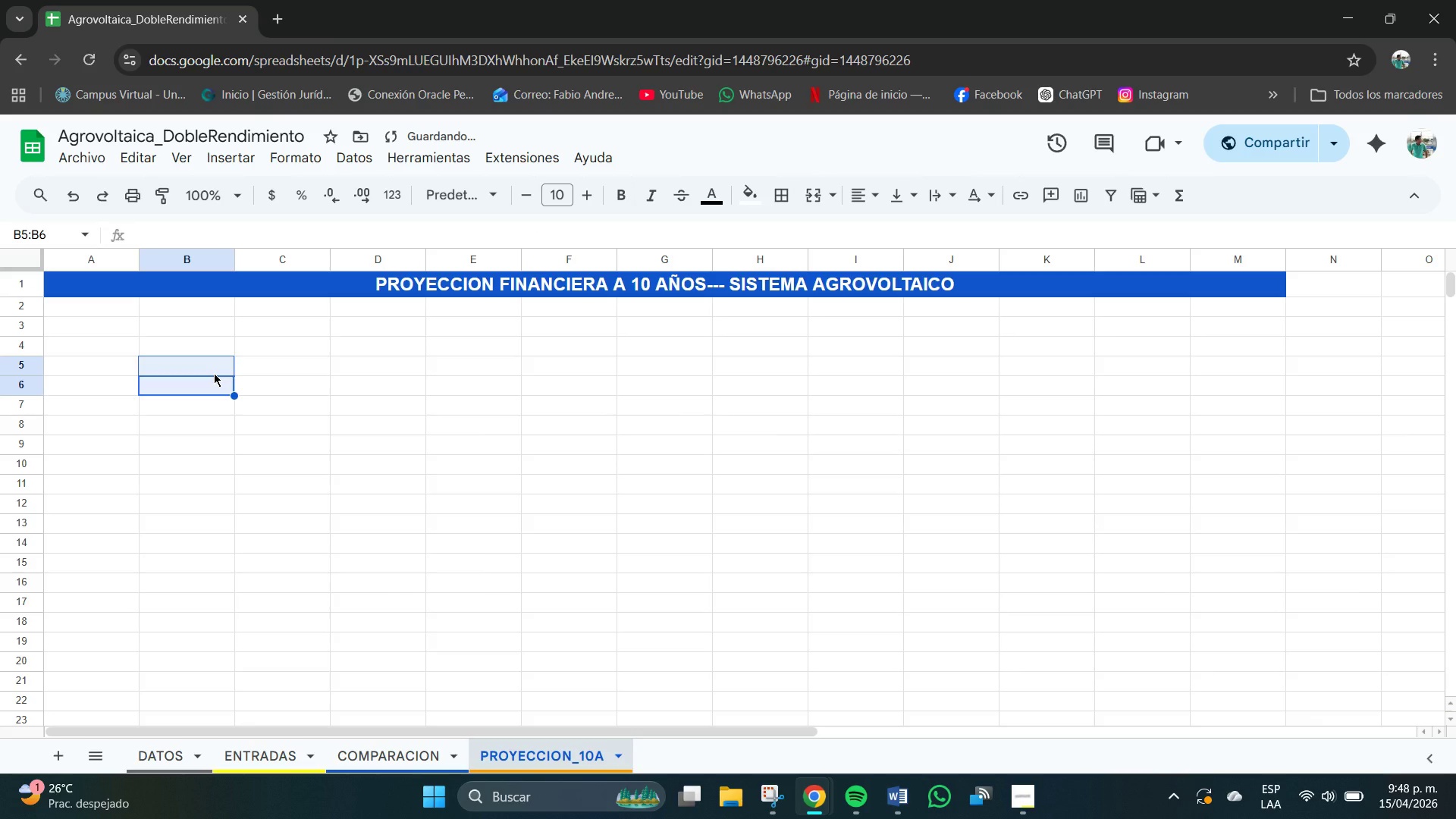 
left_click([114, 314])
 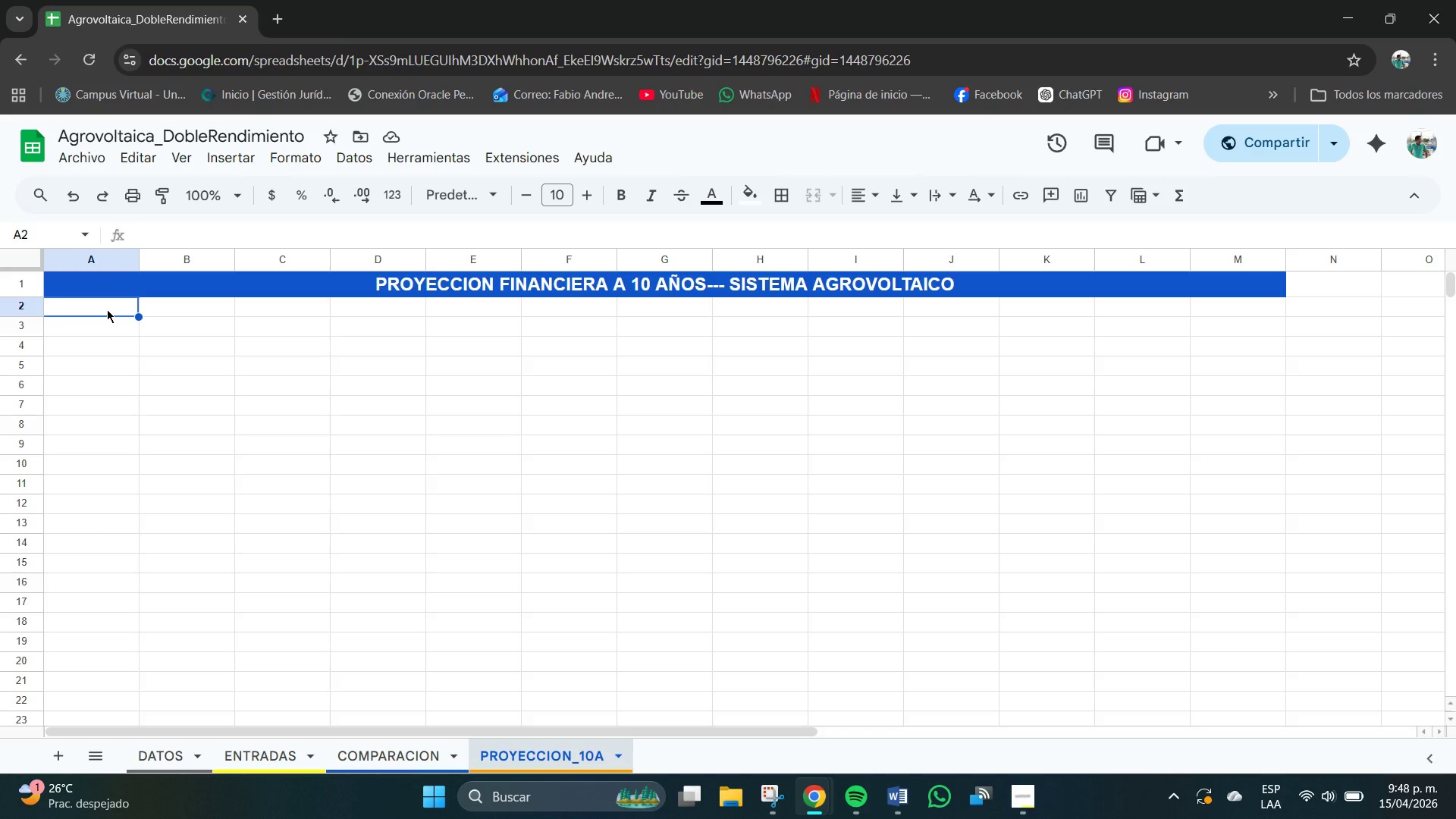 
wait(5.75)
 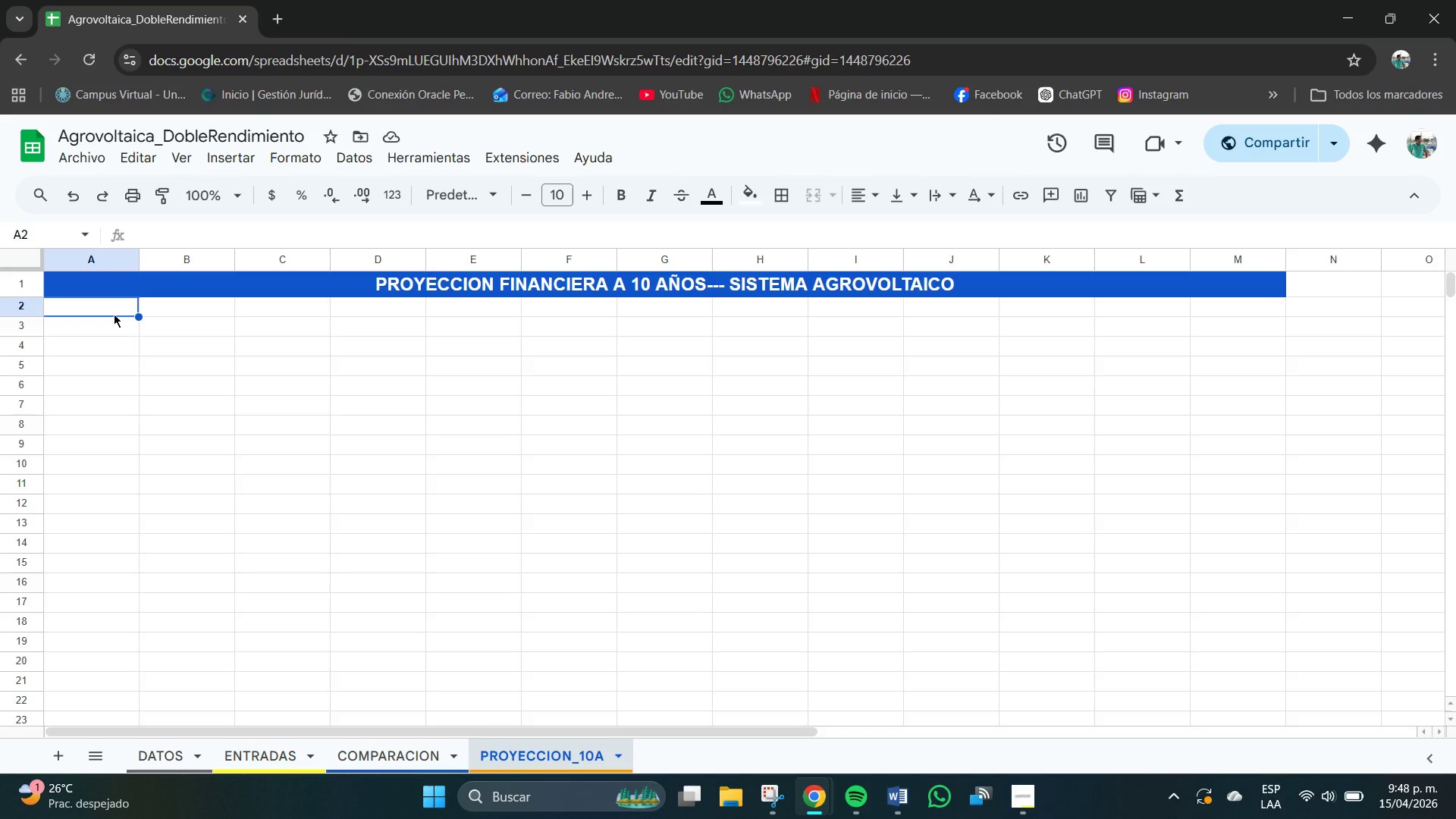 
left_click_drag(start_coordinate=[94, 306], to_coordinate=[1279, 310])
 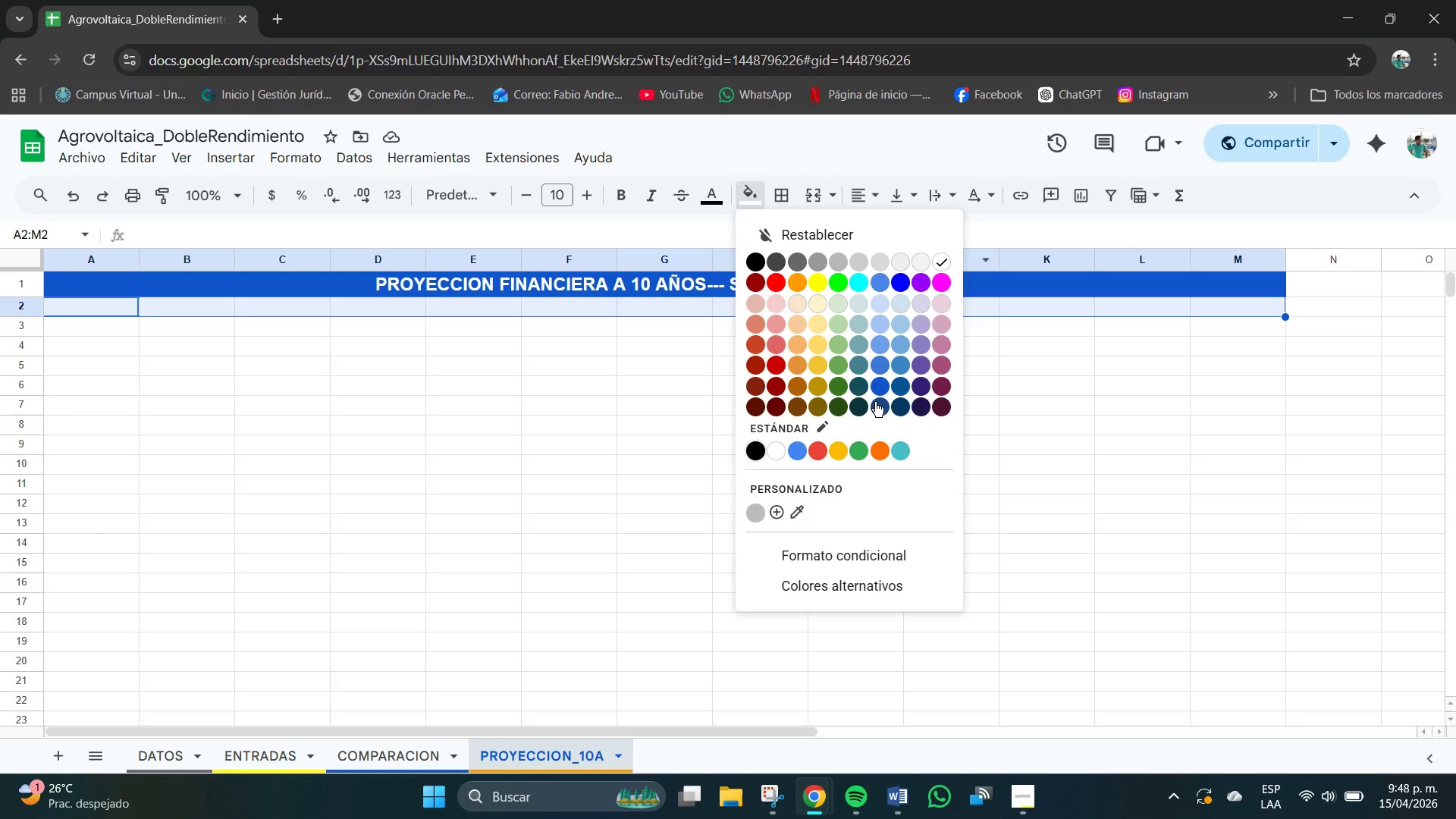 
left_click([881, 400])
 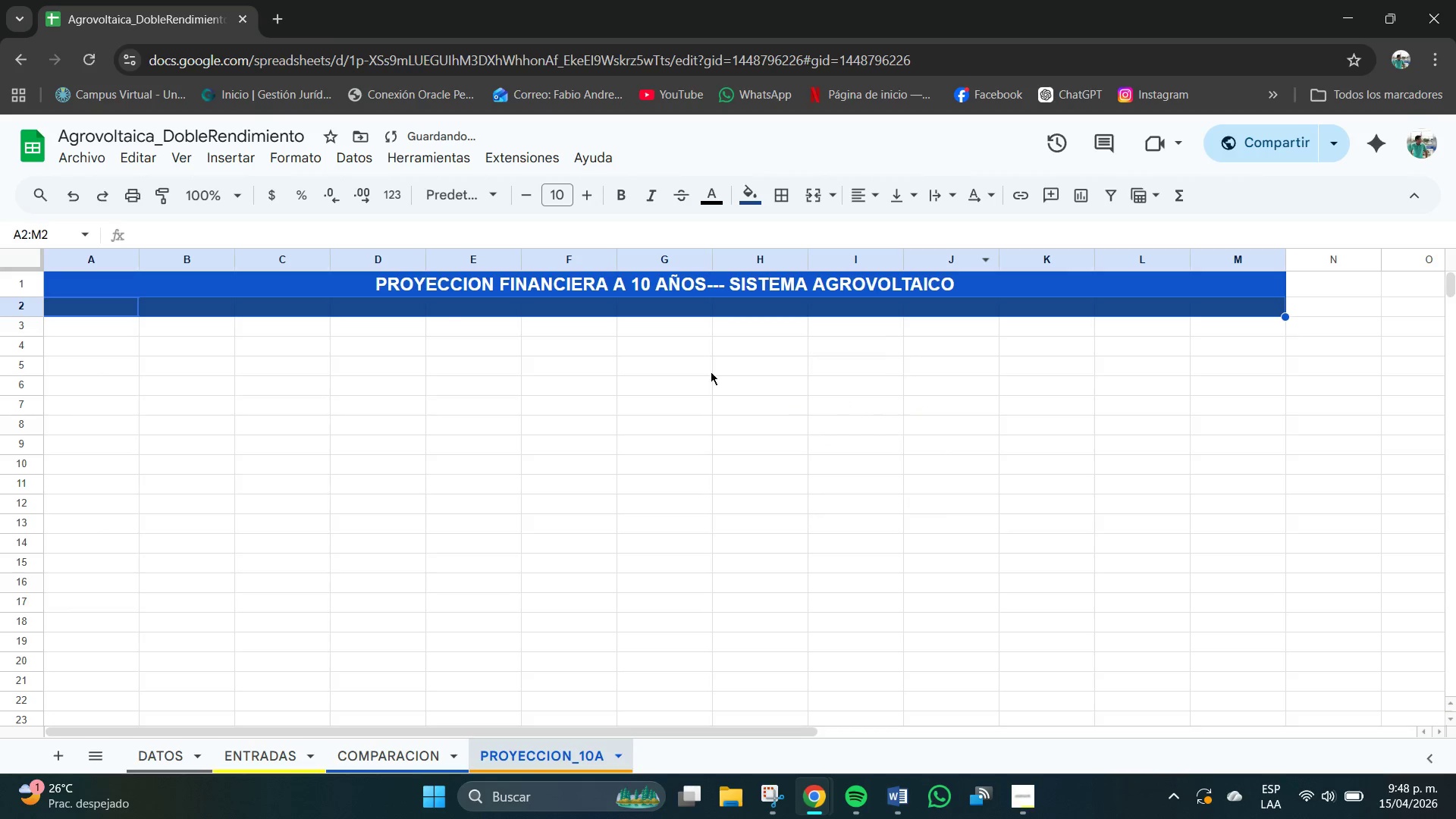 
left_click([450, 315])
 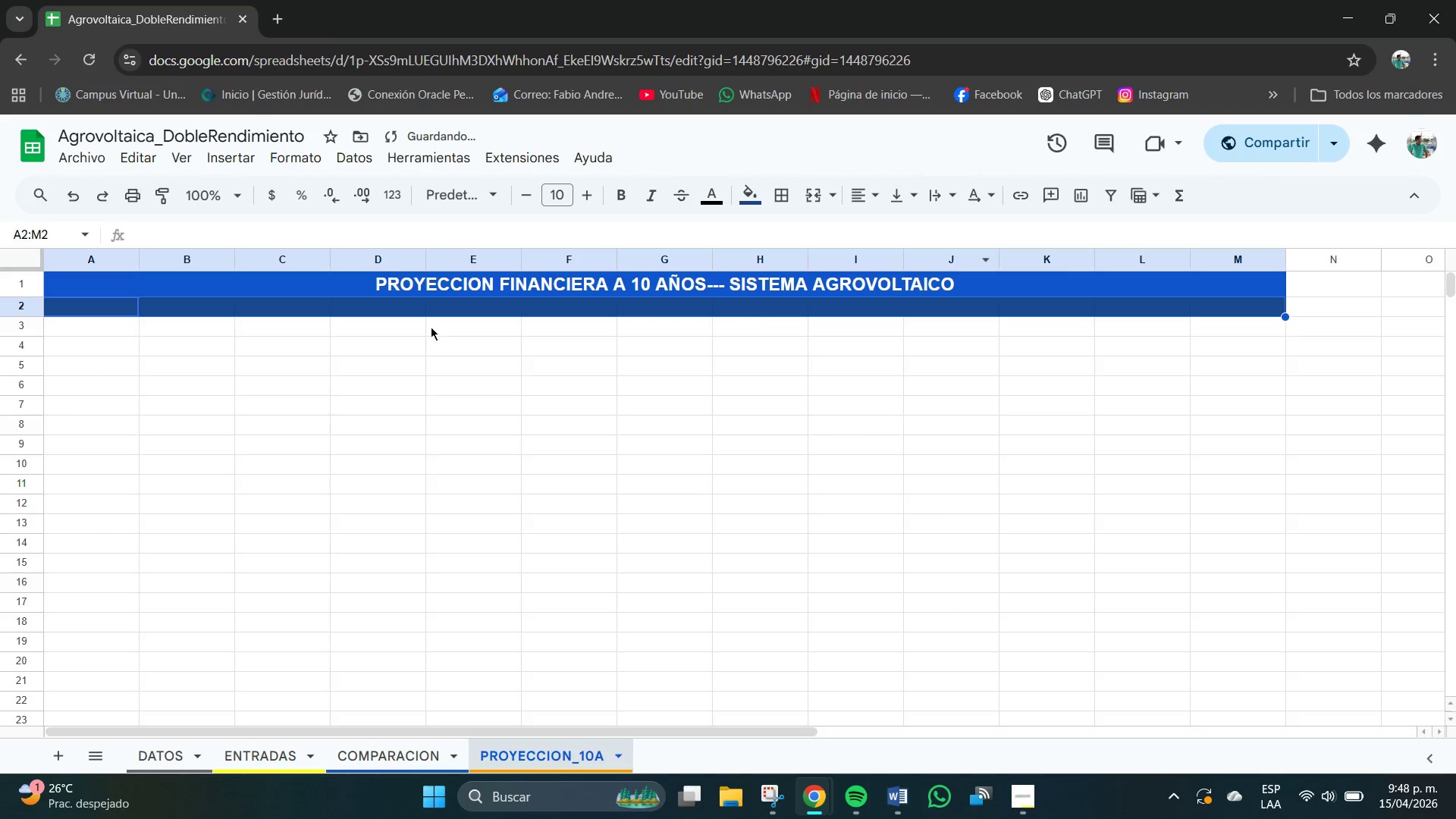 
left_click([314, 331])
 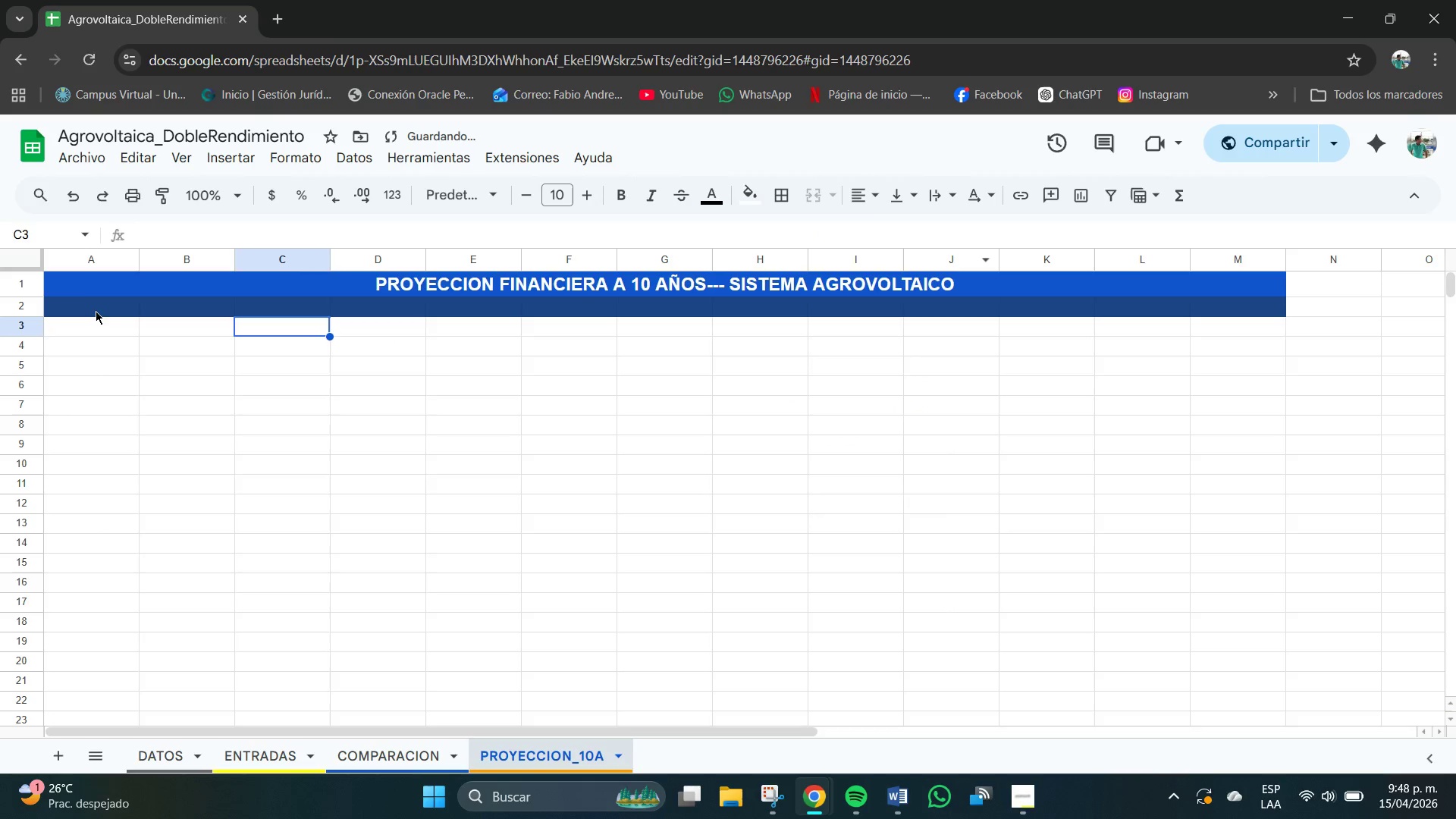 
left_click([93, 313])
 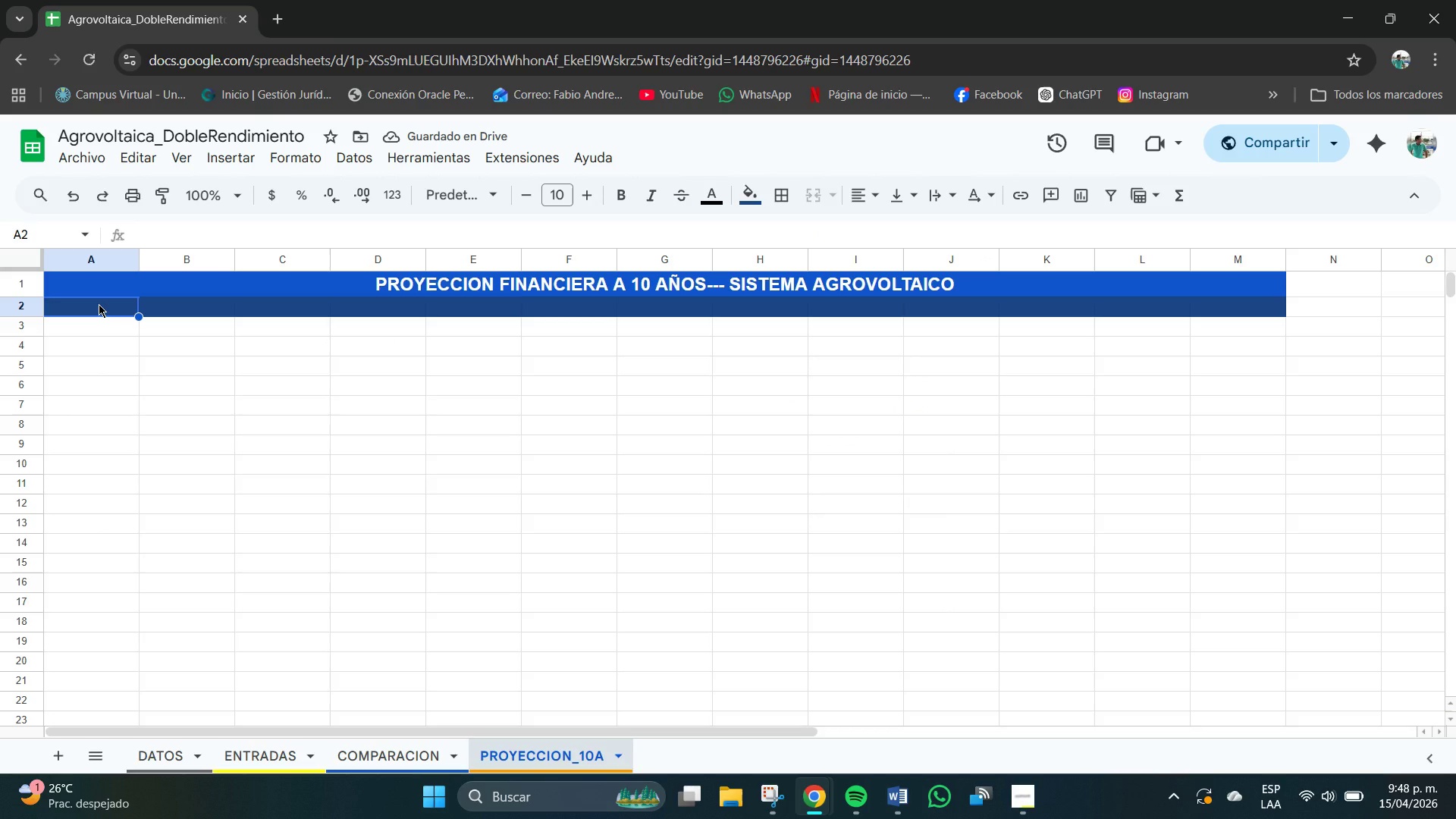 
left_click_drag(start_coordinate=[99, 304], to_coordinate=[1224, 315])
 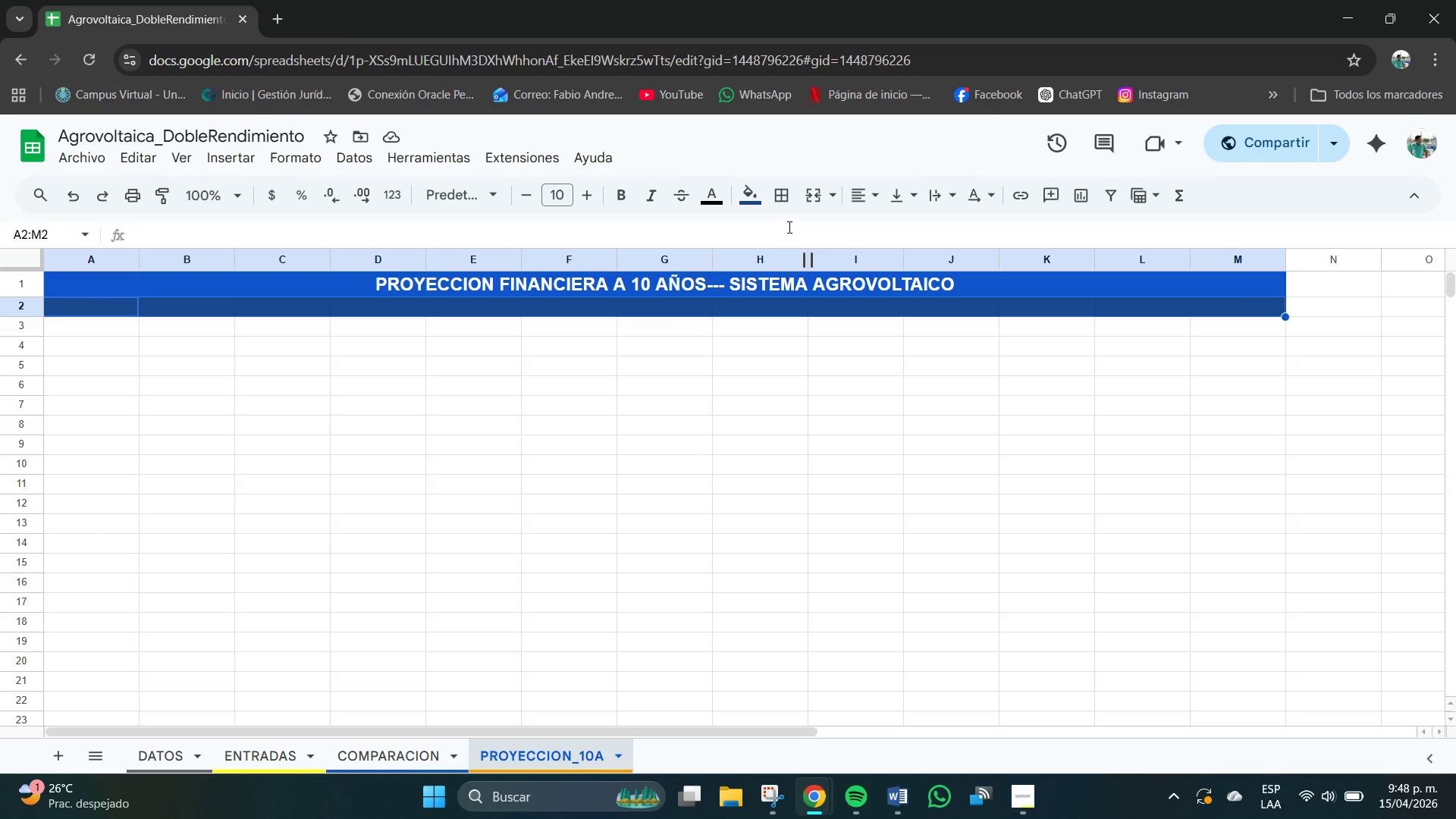 
left_click([866, 204])
 